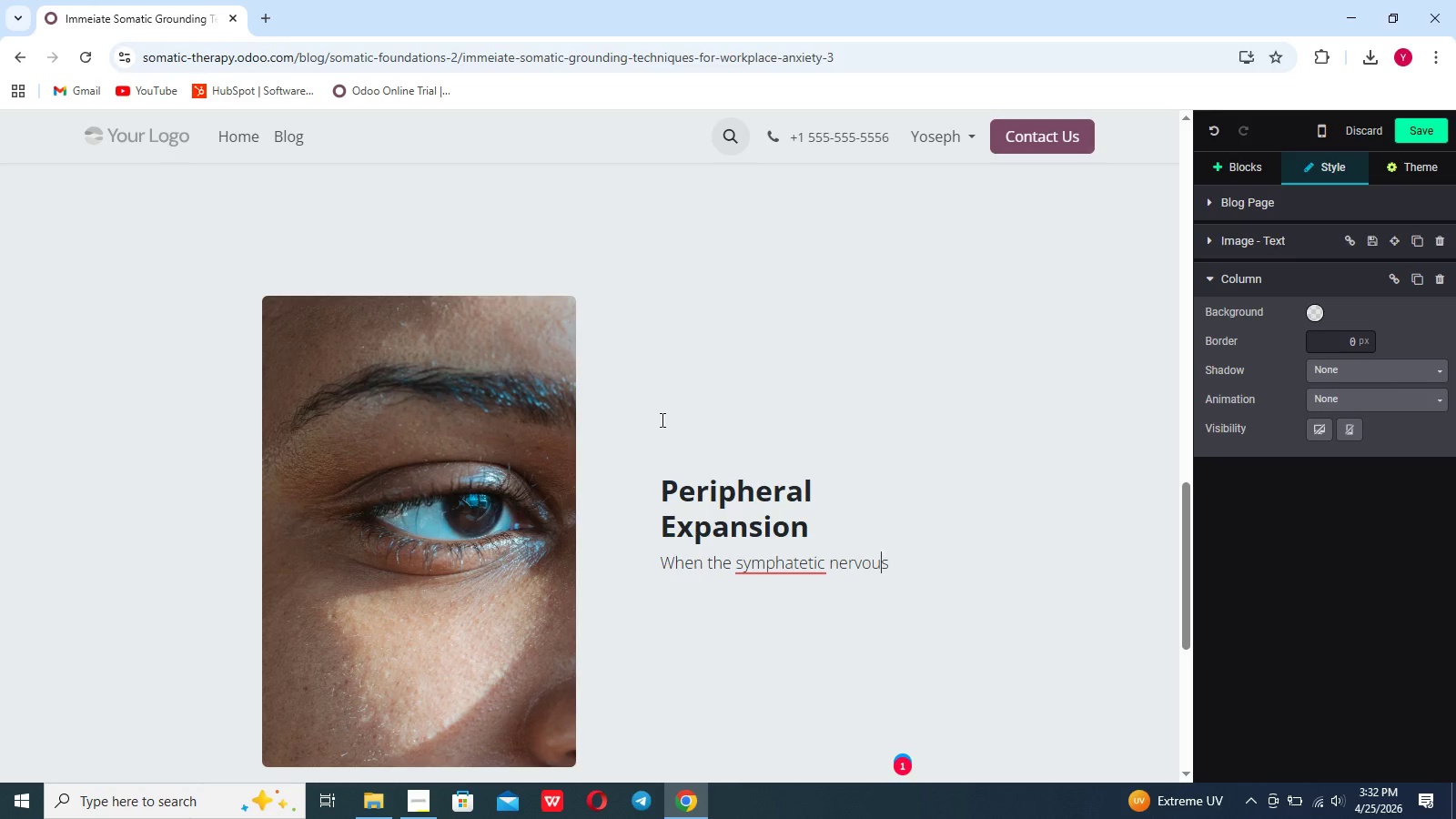 
key(ArrowLeft)
 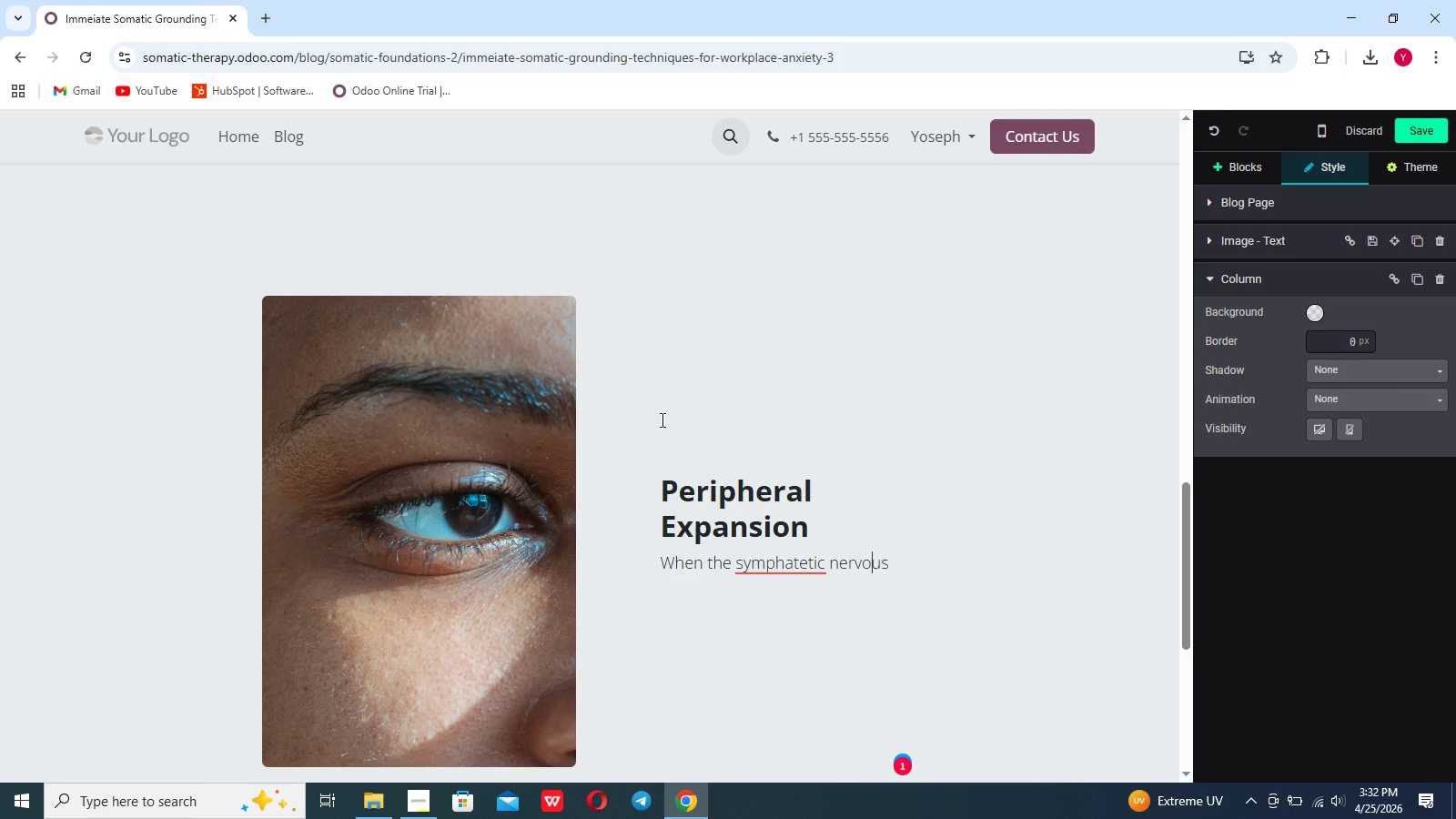 
key(ArrowLeft)
 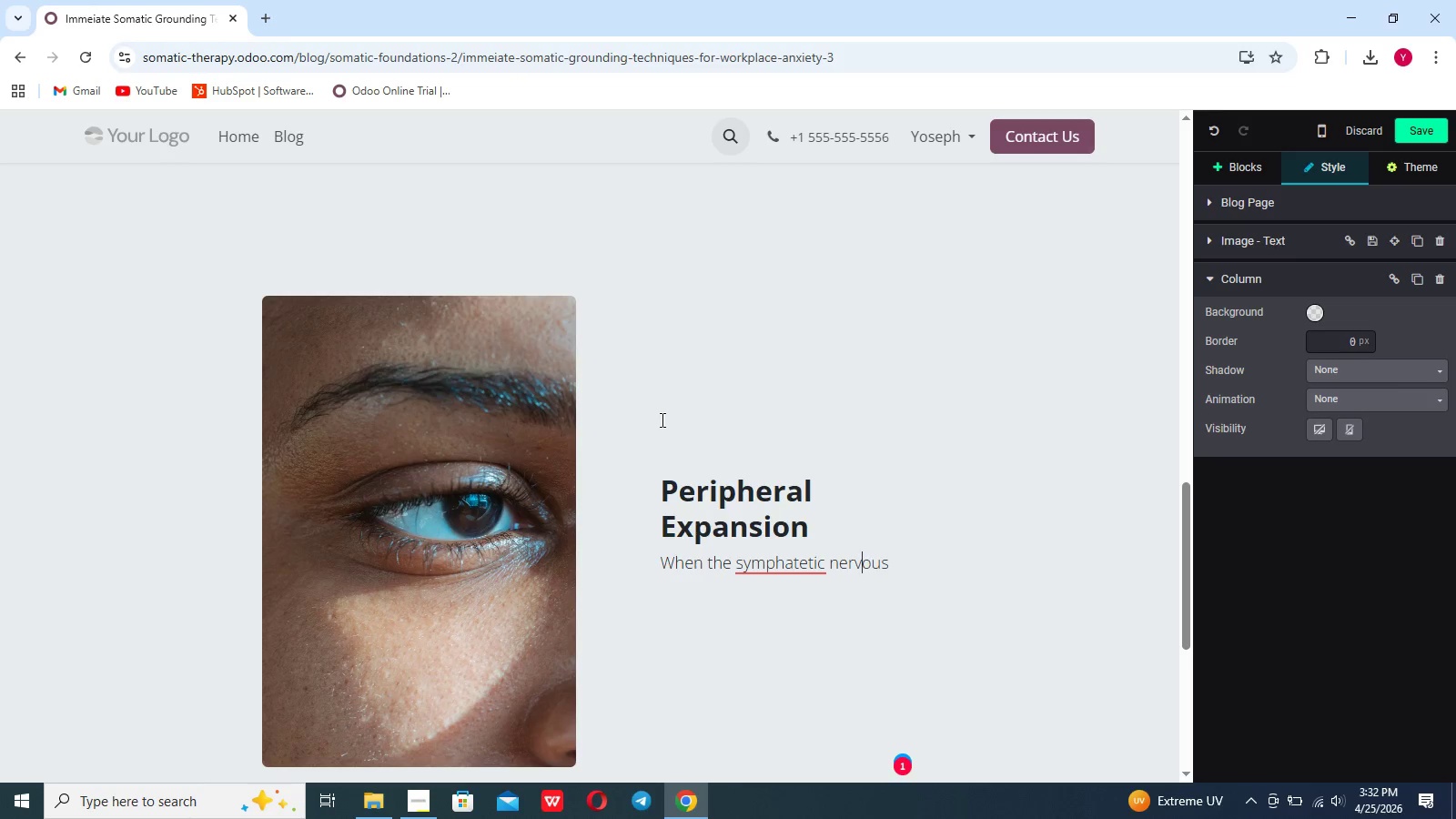 
hold_key(key=ArrowLeft, duration=0.66)
 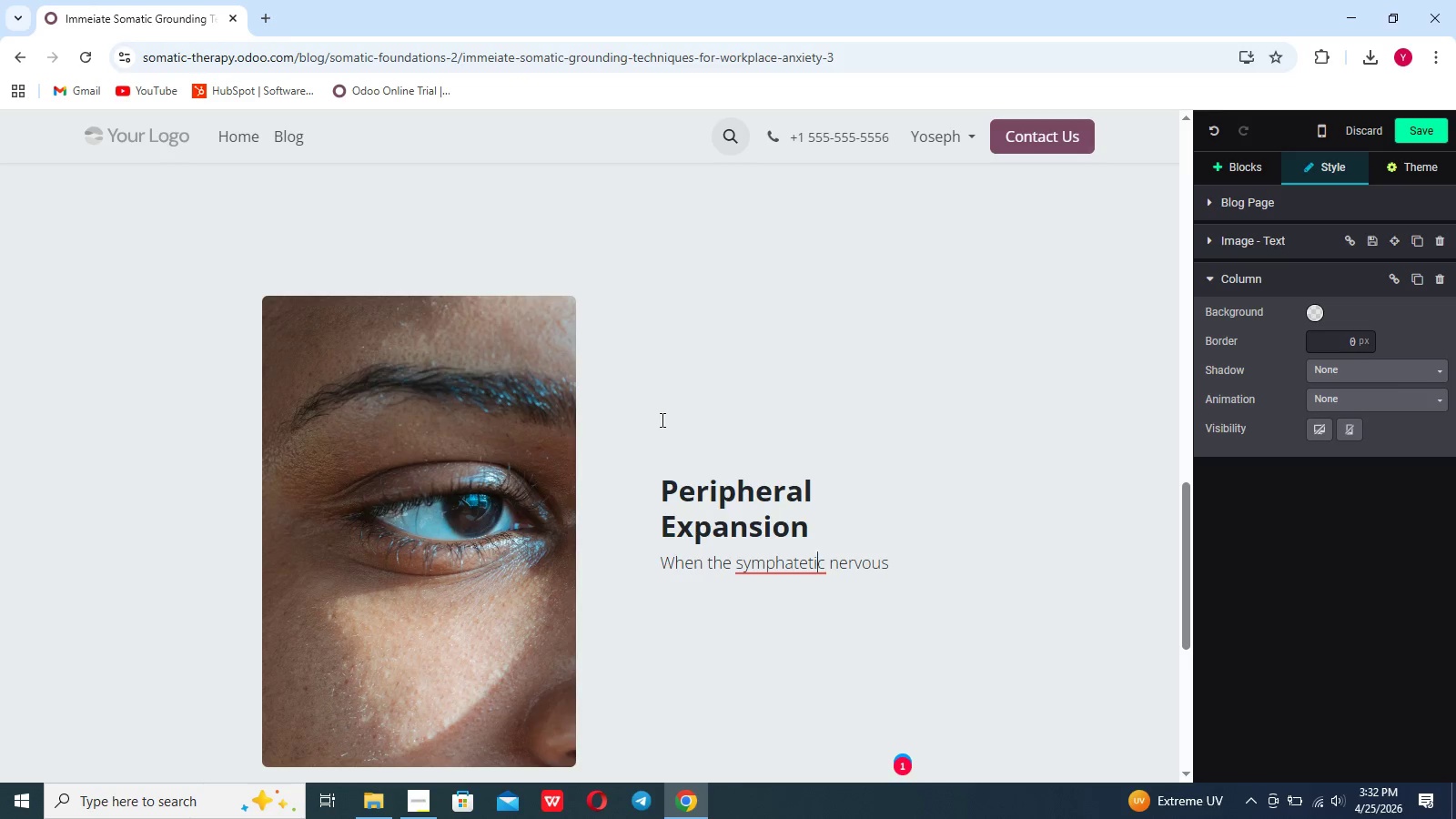 
key(ArrowLeft)
 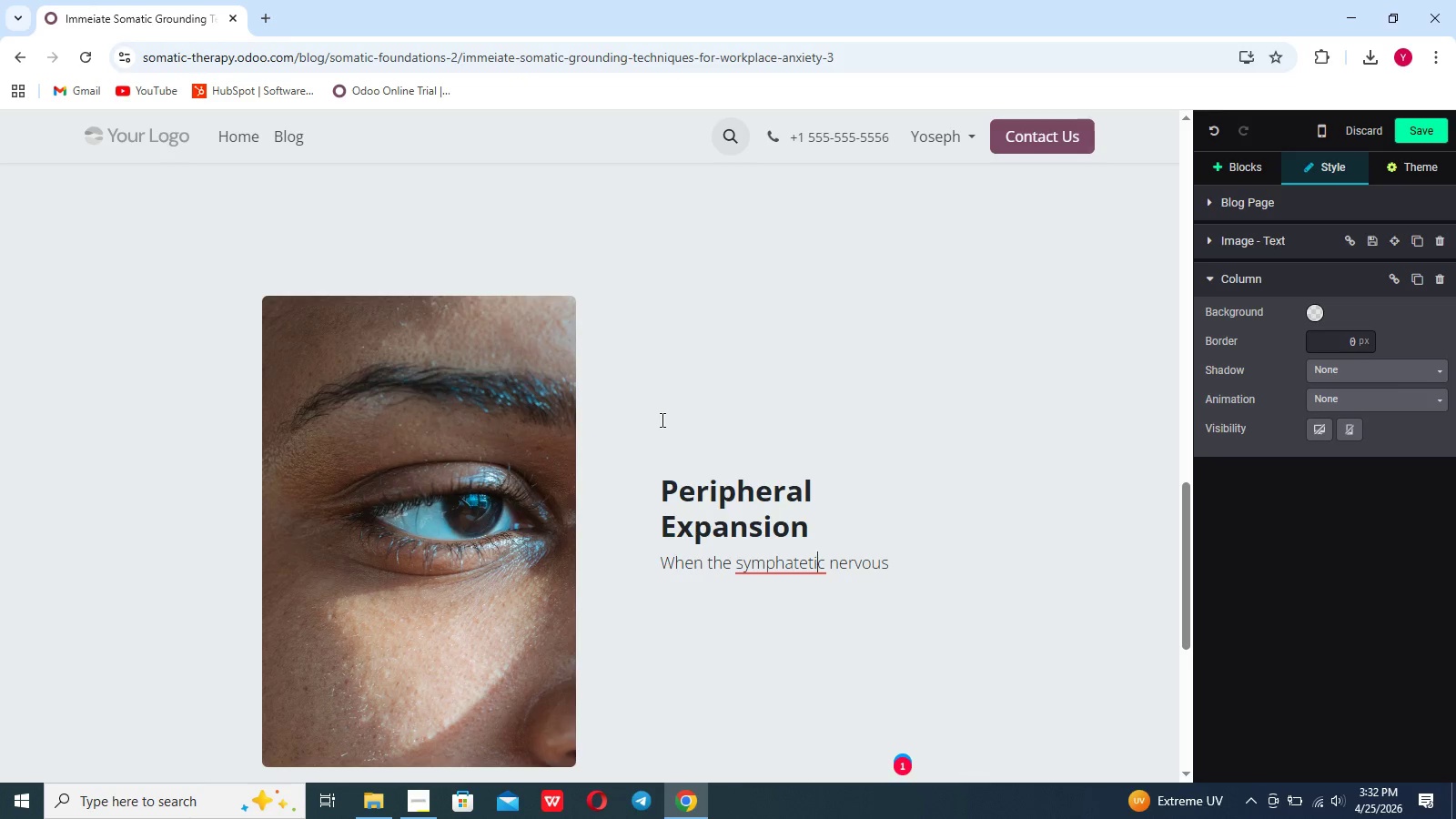 
key(ArrowLeft)
 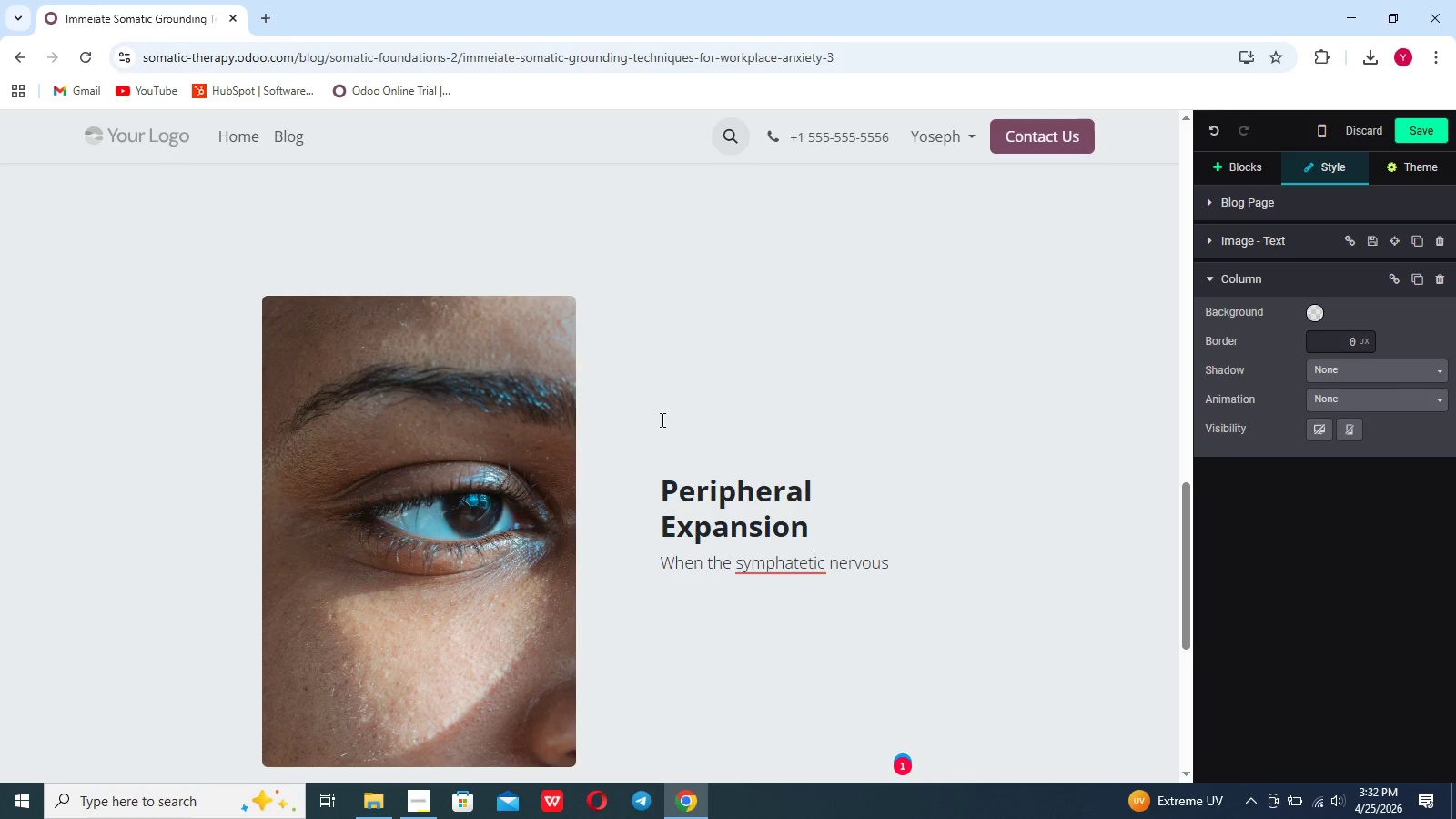 
key(ArrowLeft)
 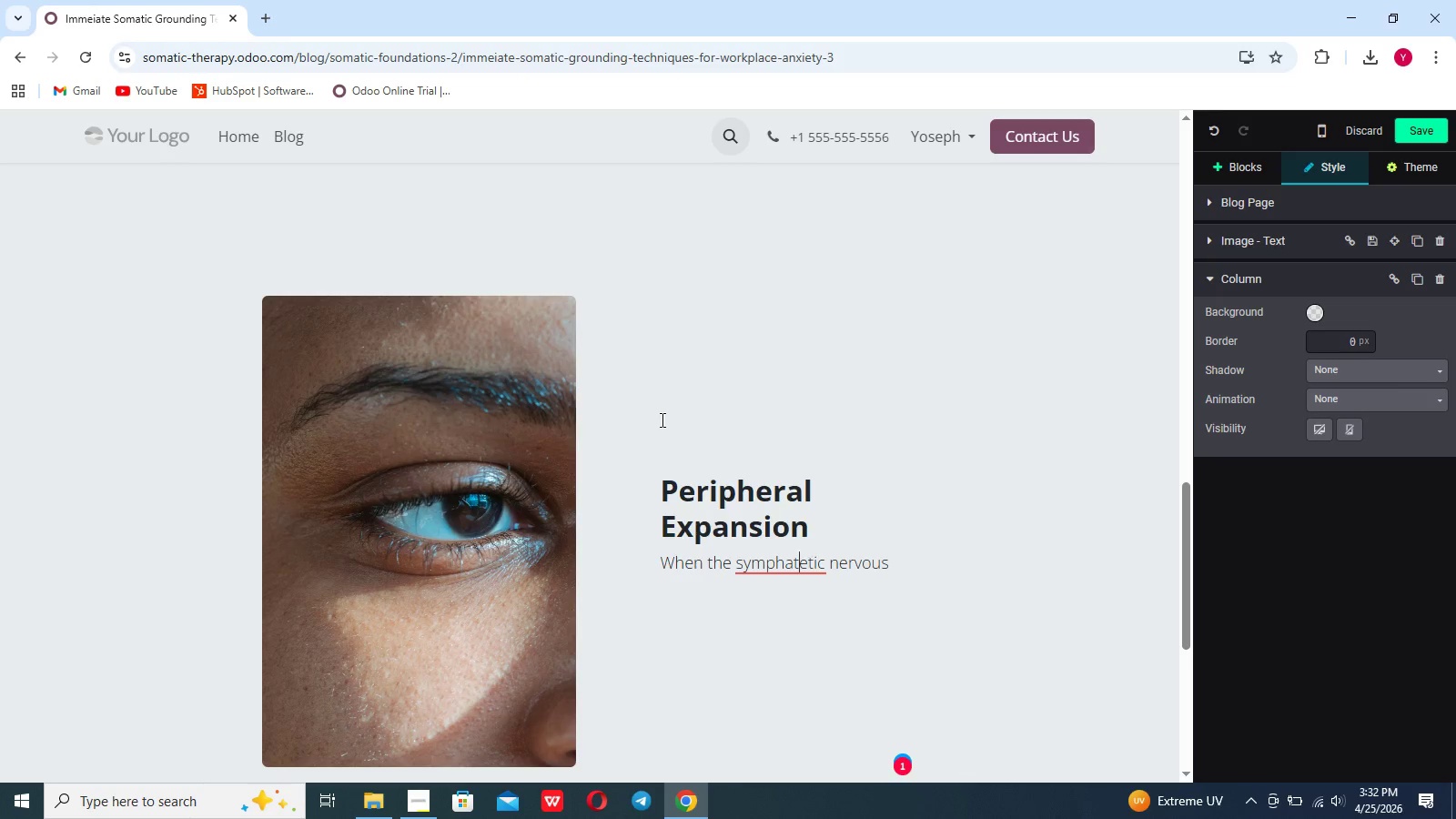 
key(ArrowLeft)
 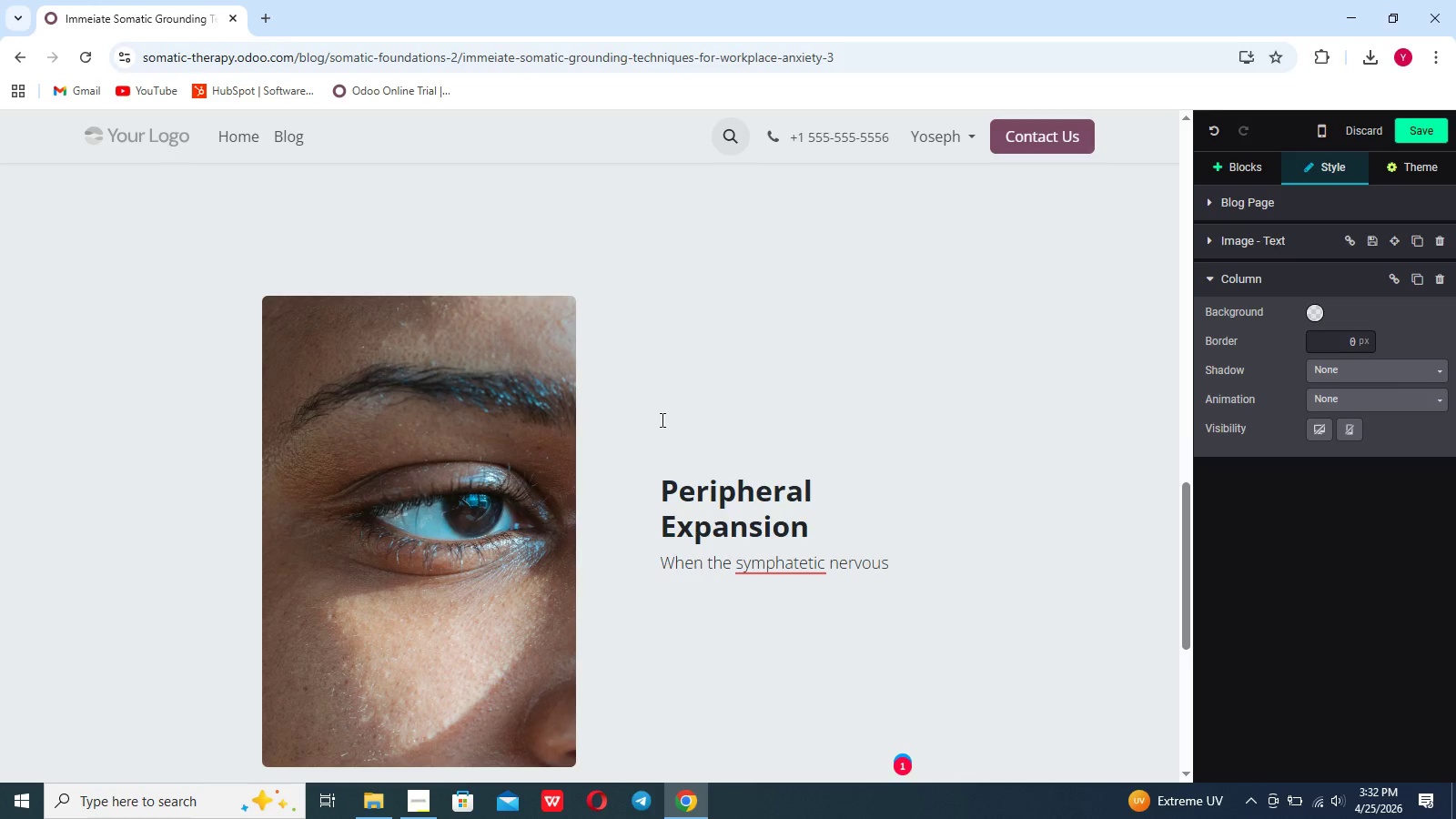 
key(H)
 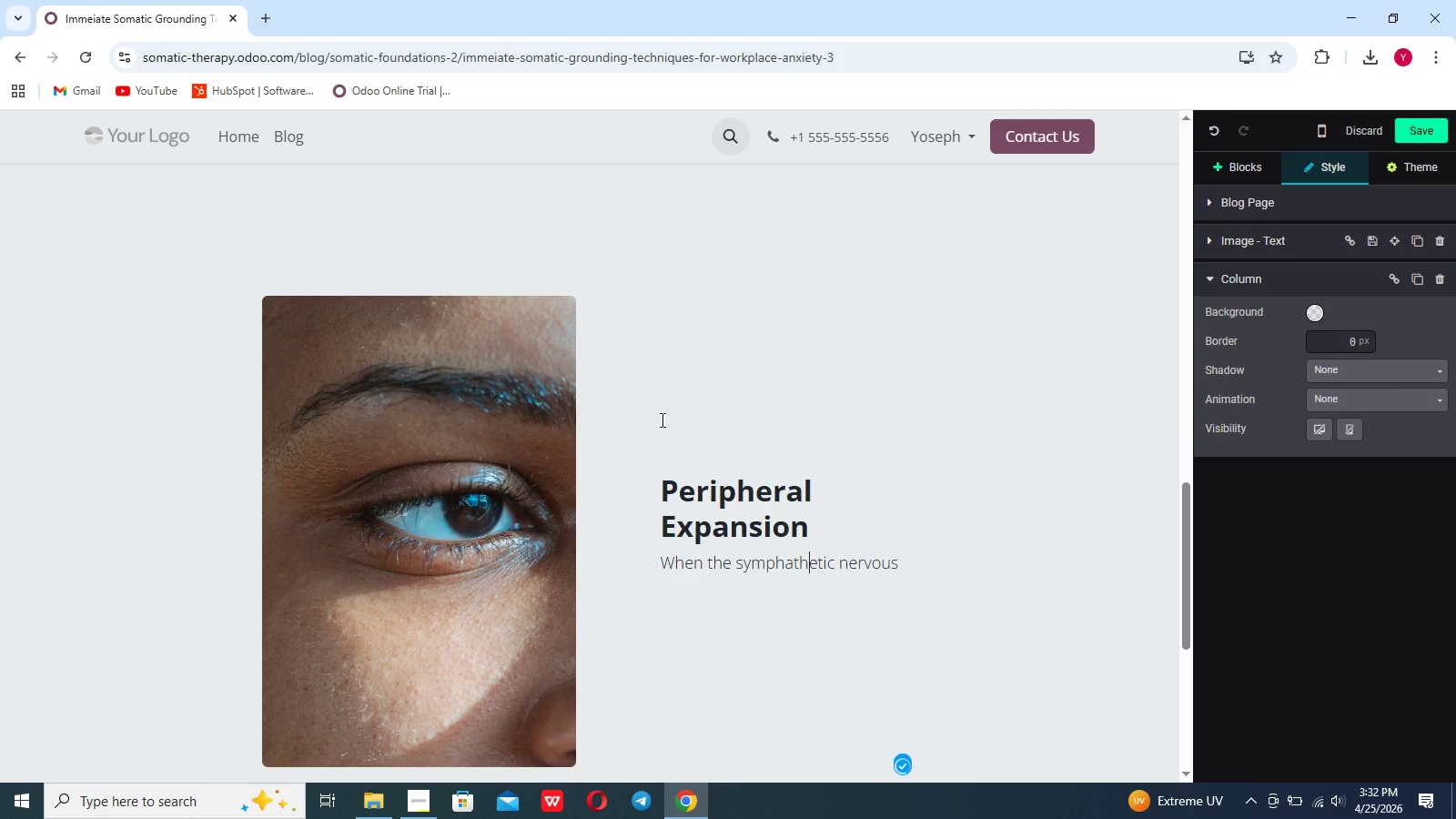 
hold_key(key=ArrowRight, duration=0.88)
 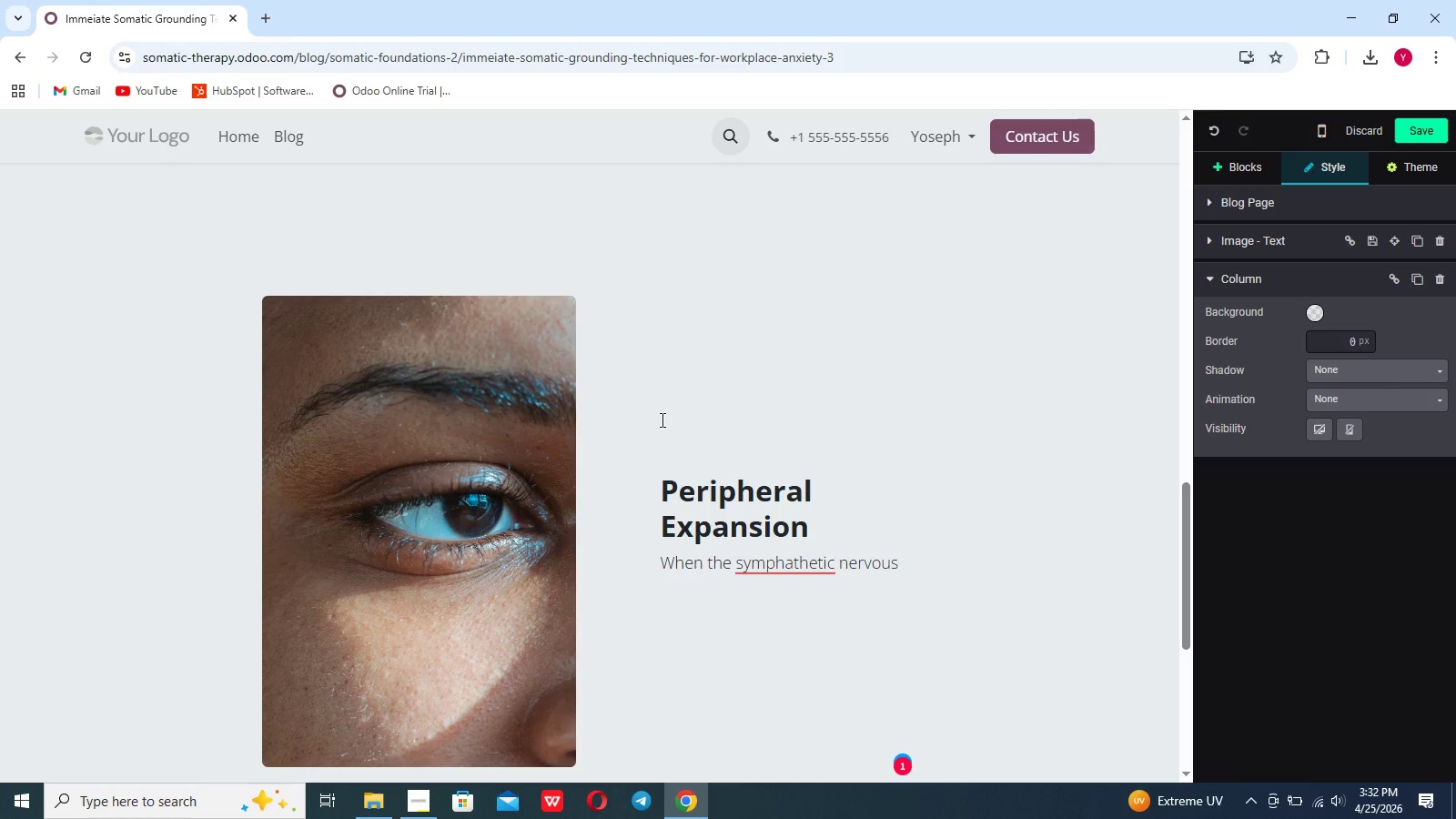 
type(syste)
 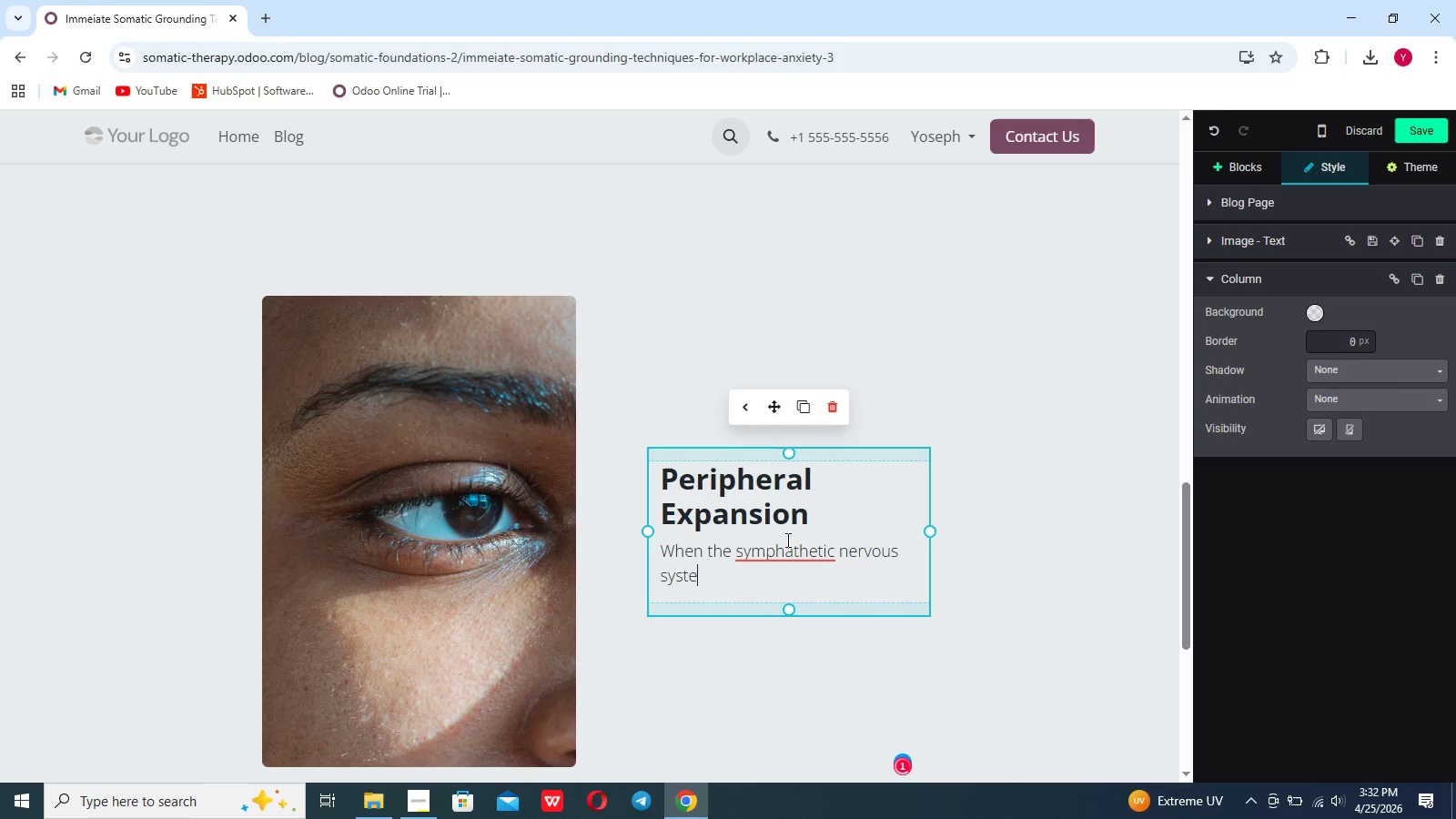 
left_click([783, 555])
 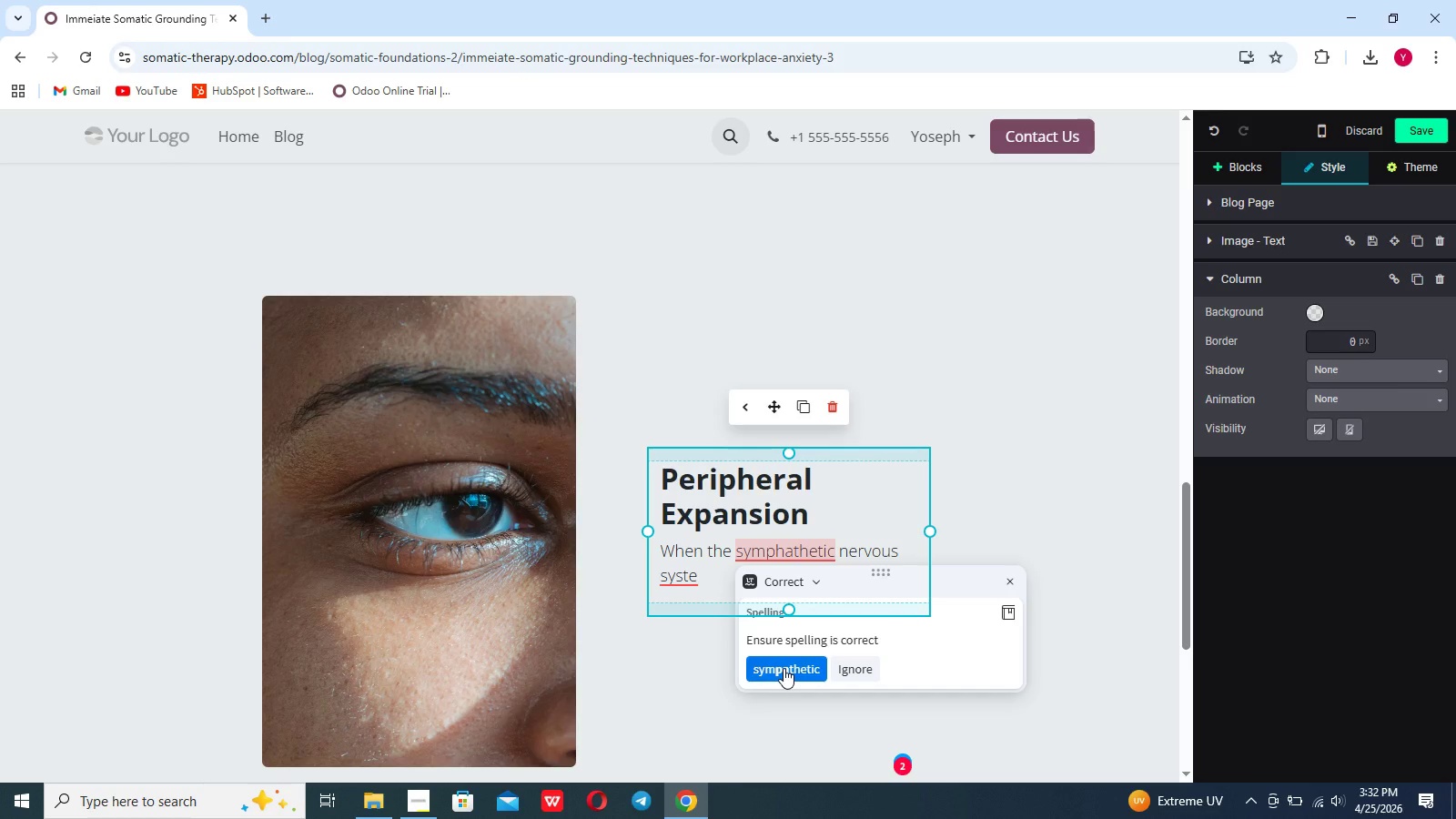 
left_click([784, 668])
 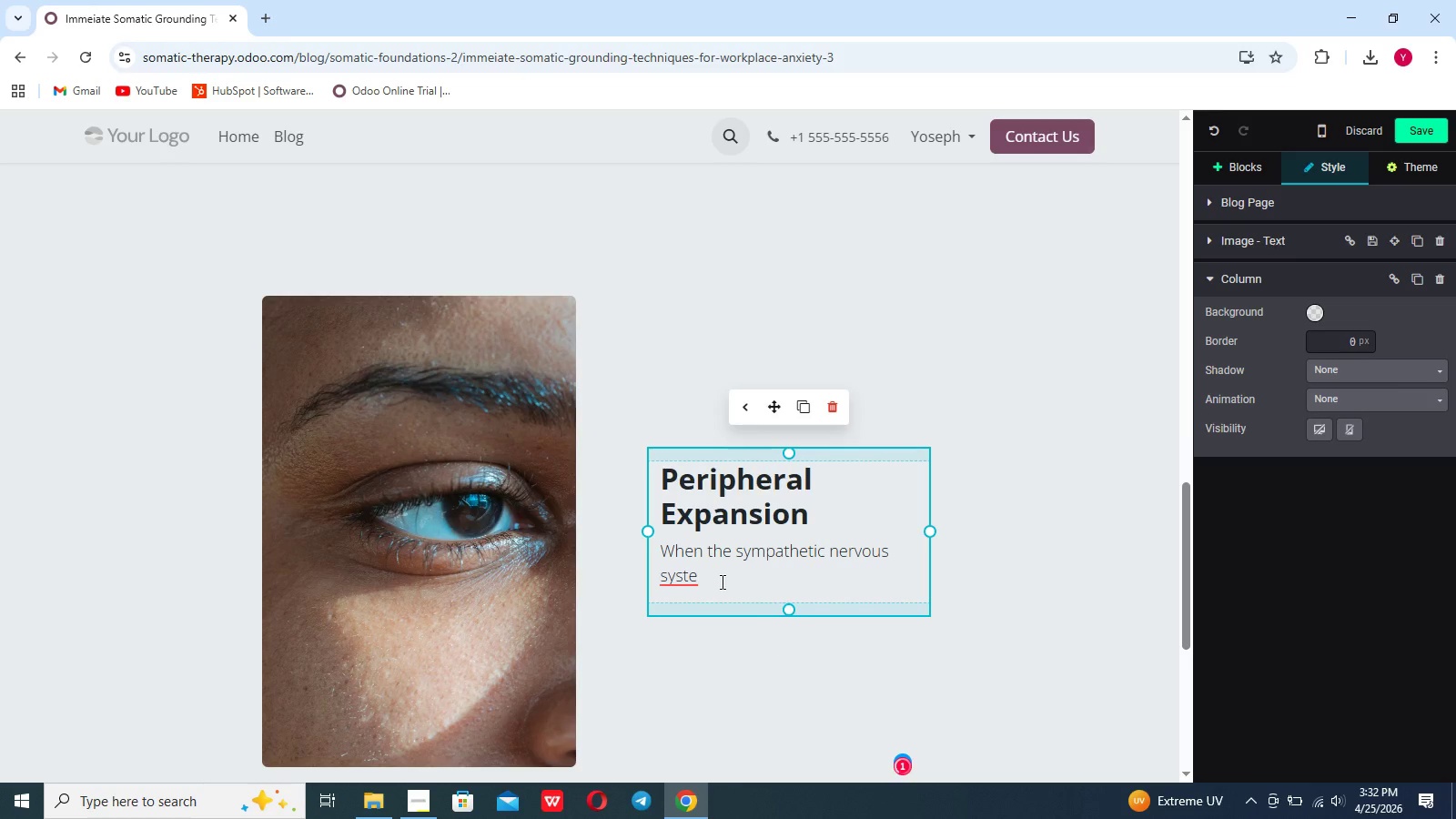 
left_click([721, 581])
 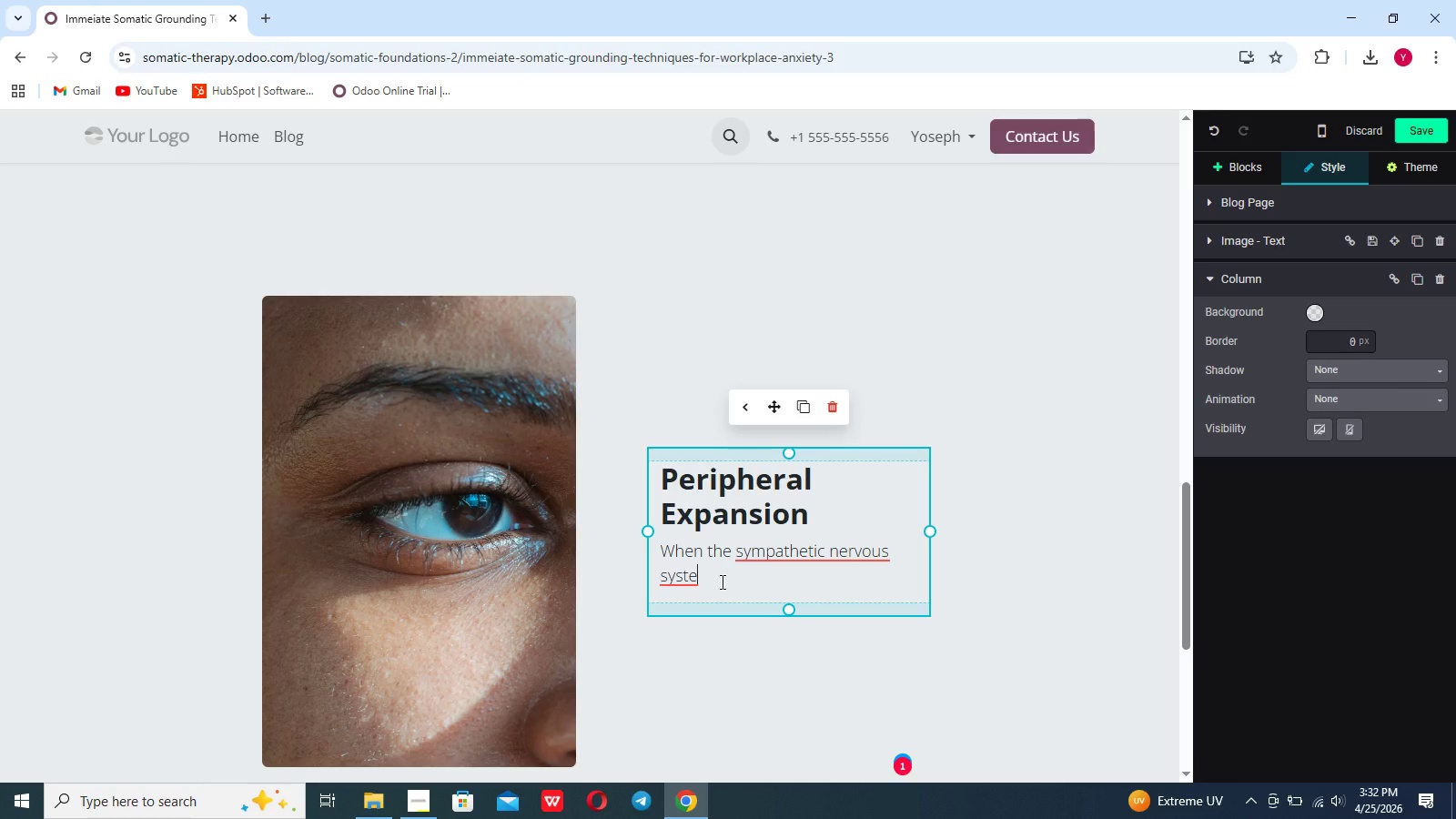 
key(M)
 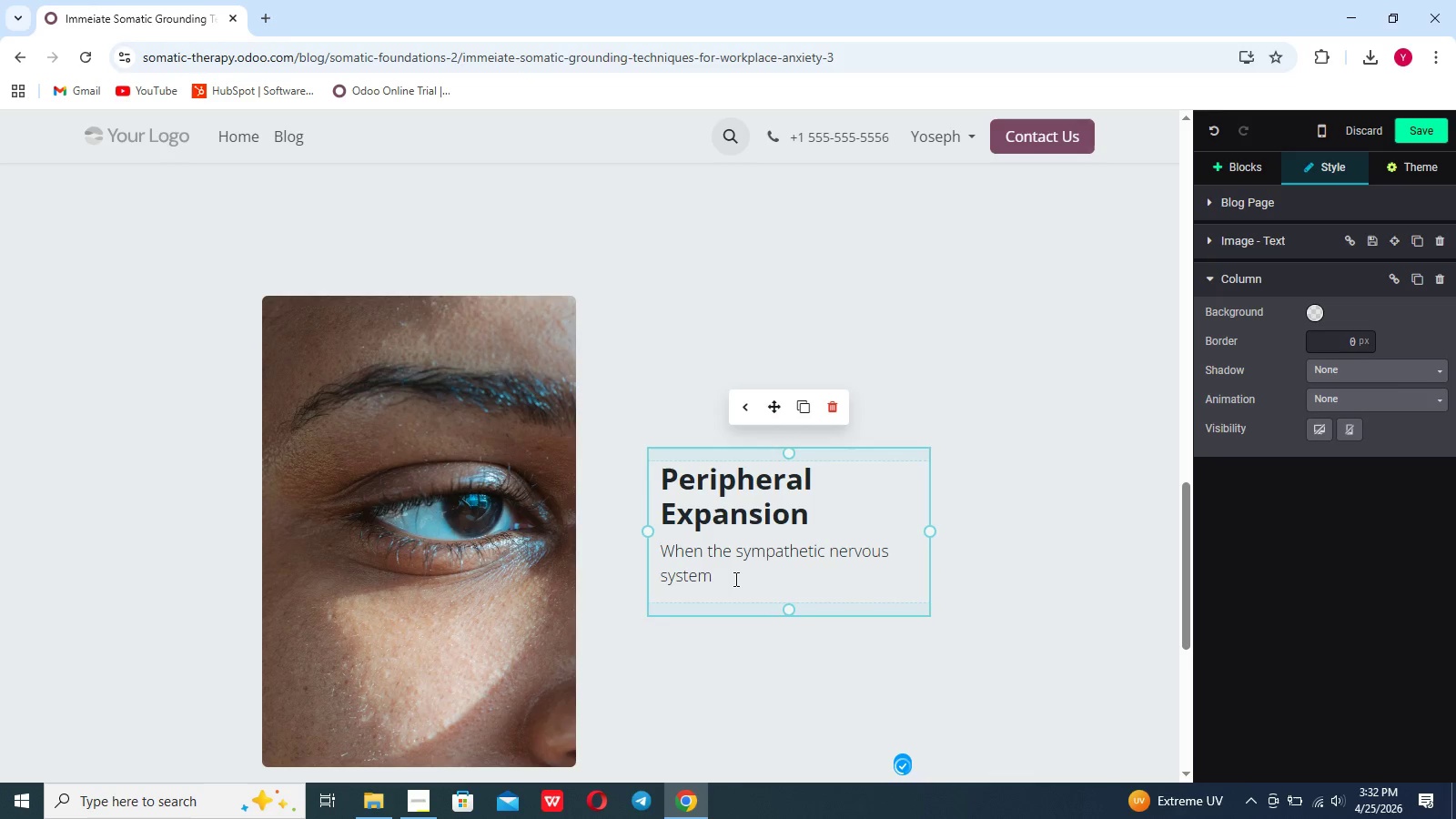 
key(Space)
 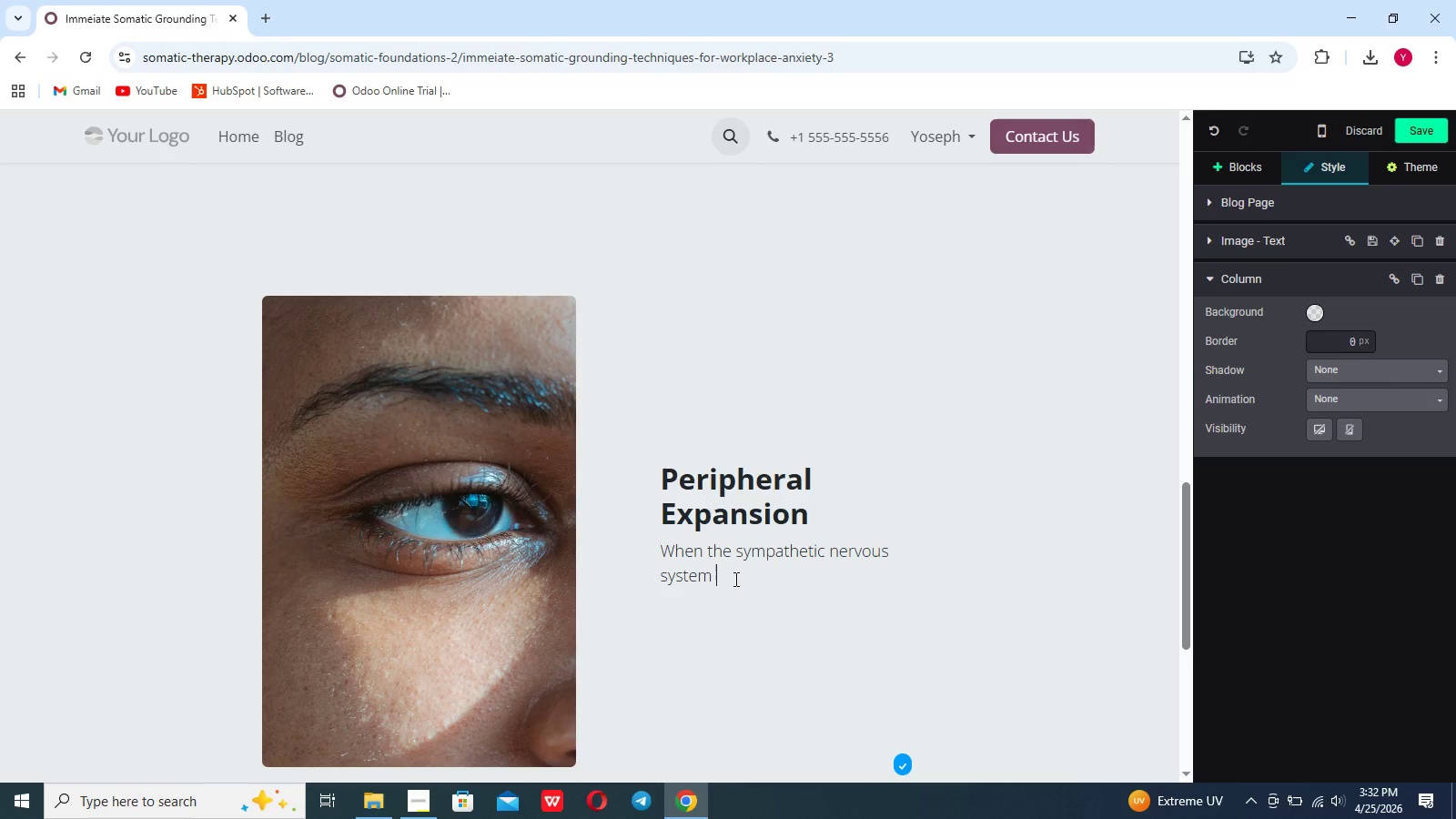 
type(triggers a threat response, our pupils dialate)
 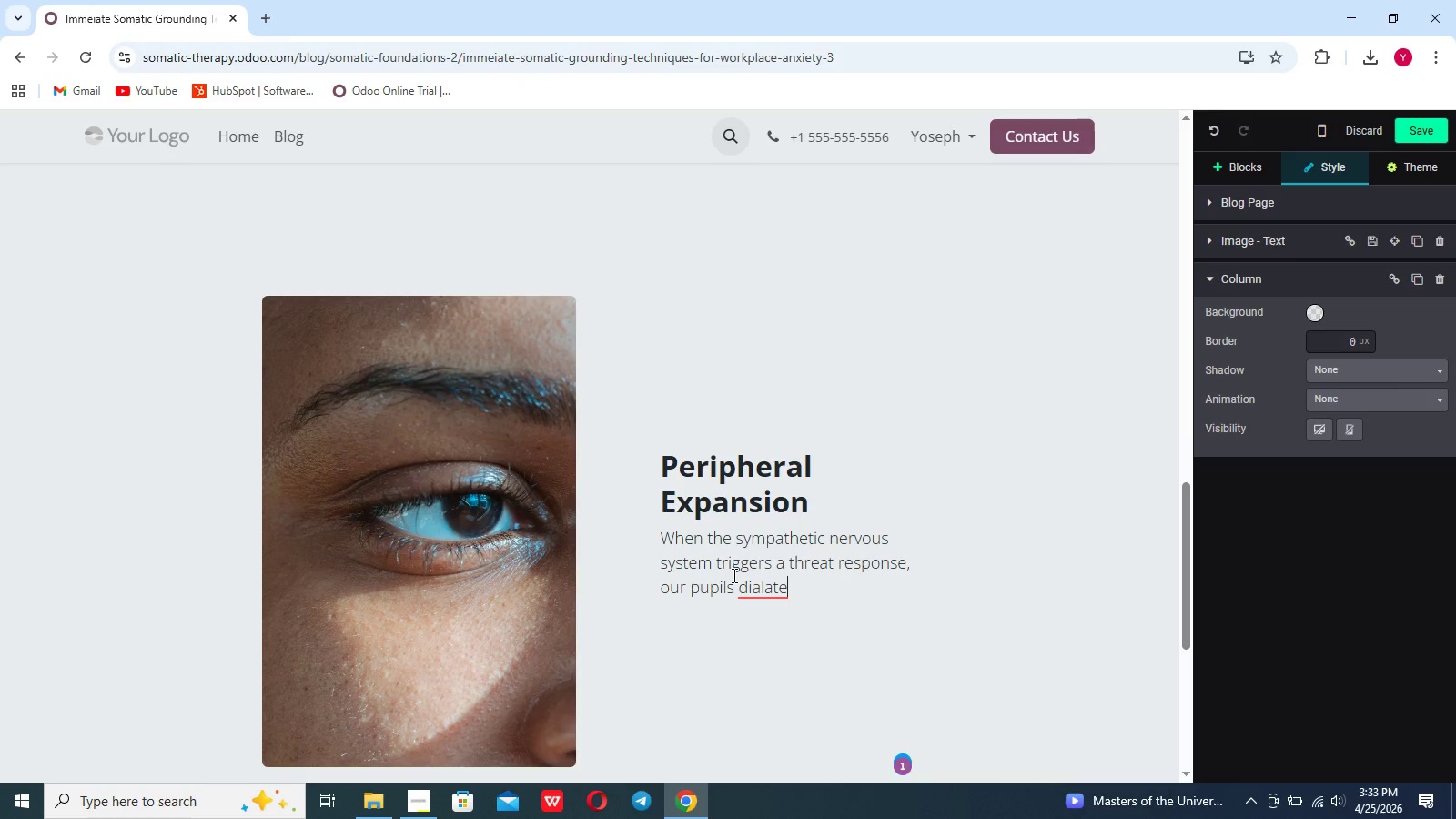 
type( and our vision phydically narrown)
key(Backspace)
type(s to focus on the "predator" )
 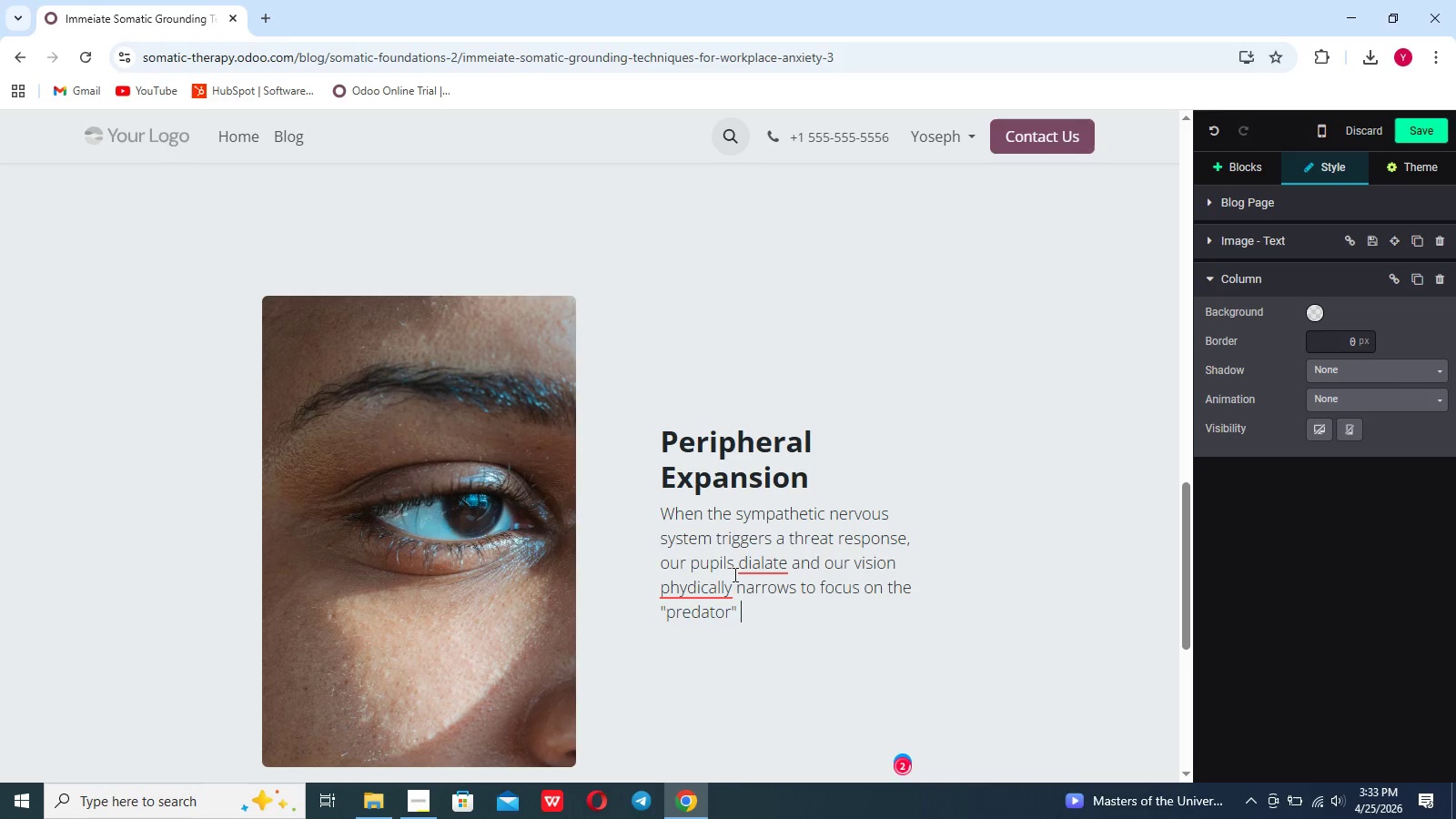 
type(This tunne;)
key(Backspace)
type(l vision actually)
 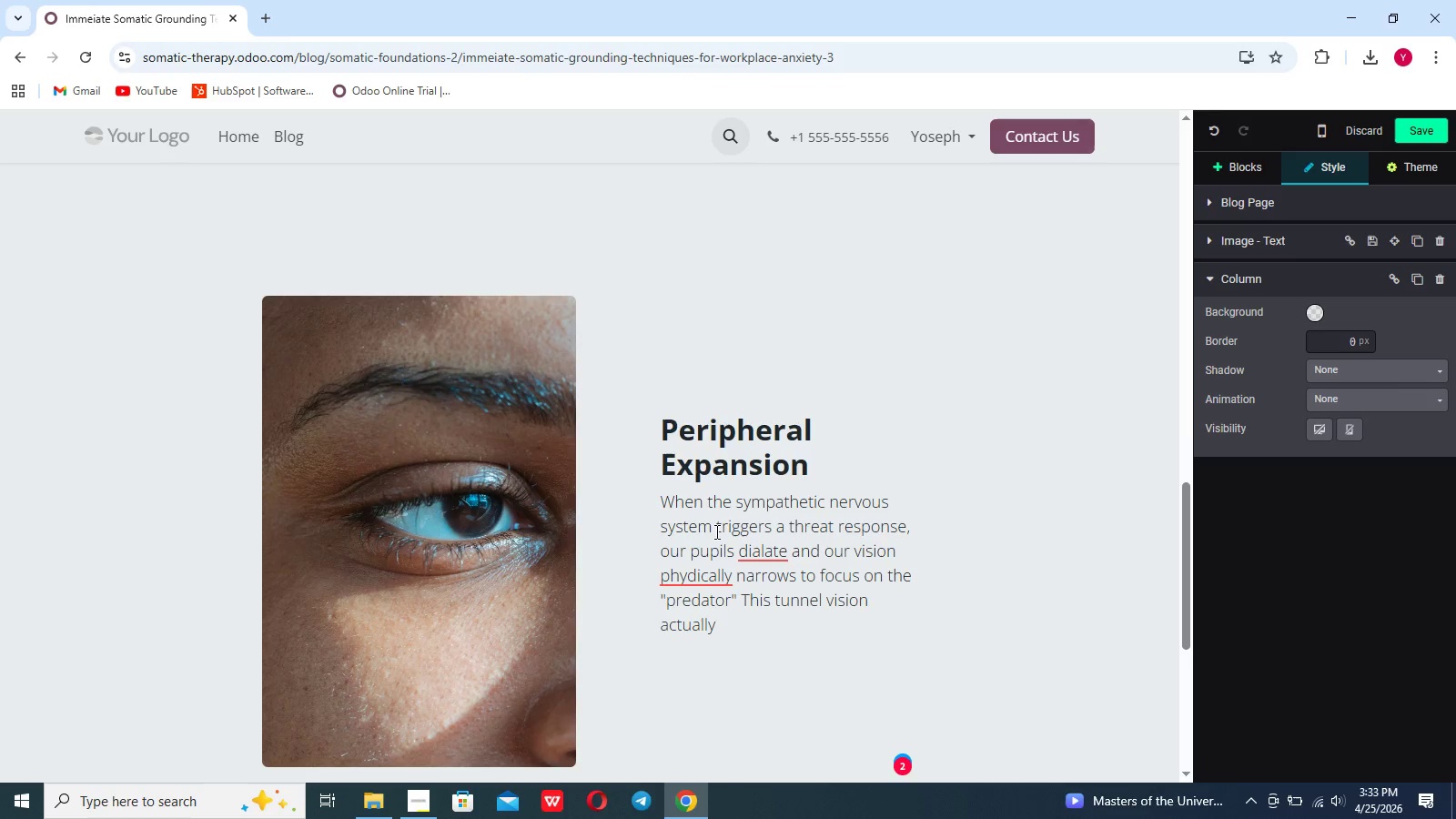 
type( )
key(Backspace)
type(fe)
key(Backspace)
key(Backspace)
type( feeds)
 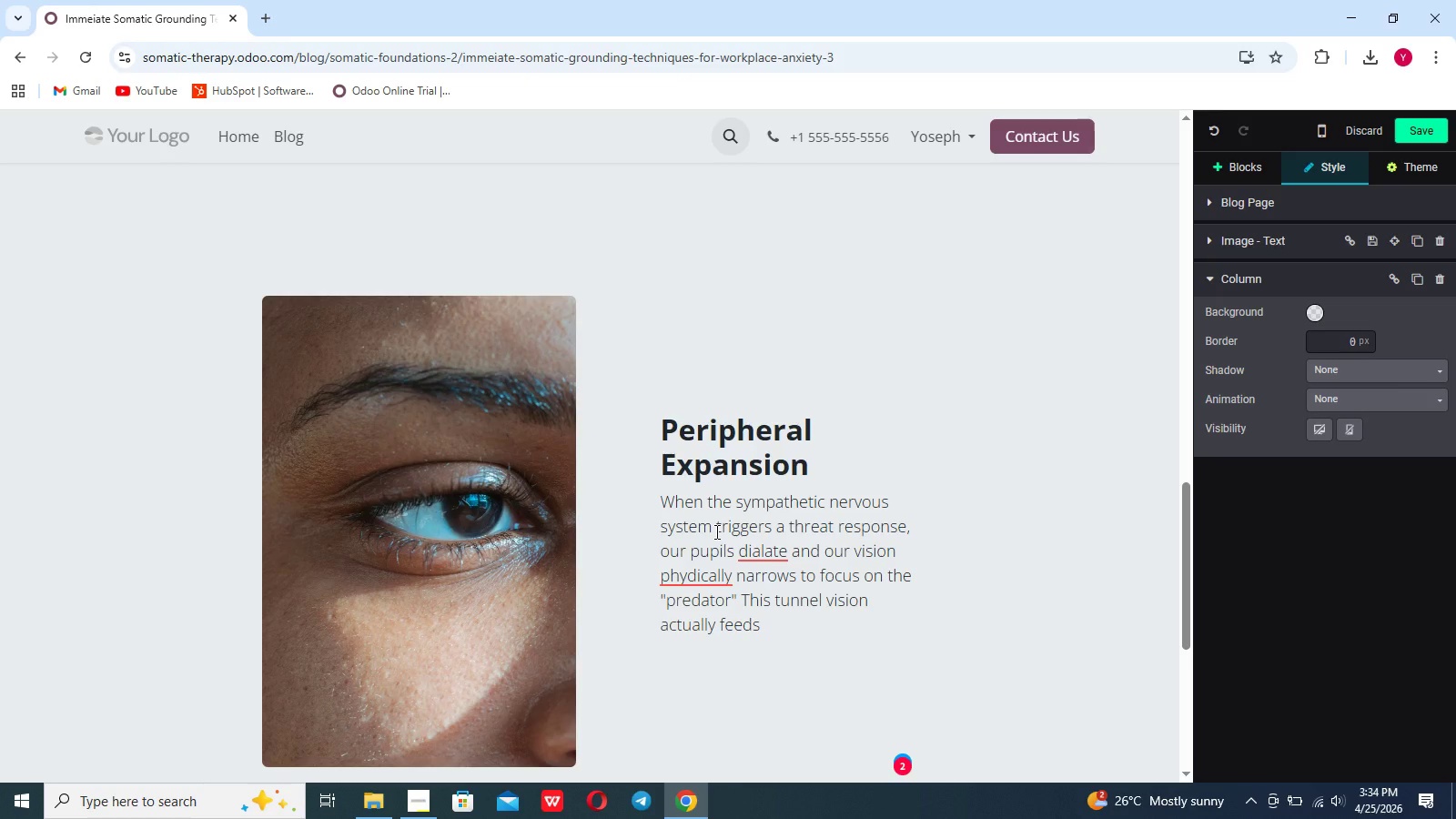 
wait(30.09)
 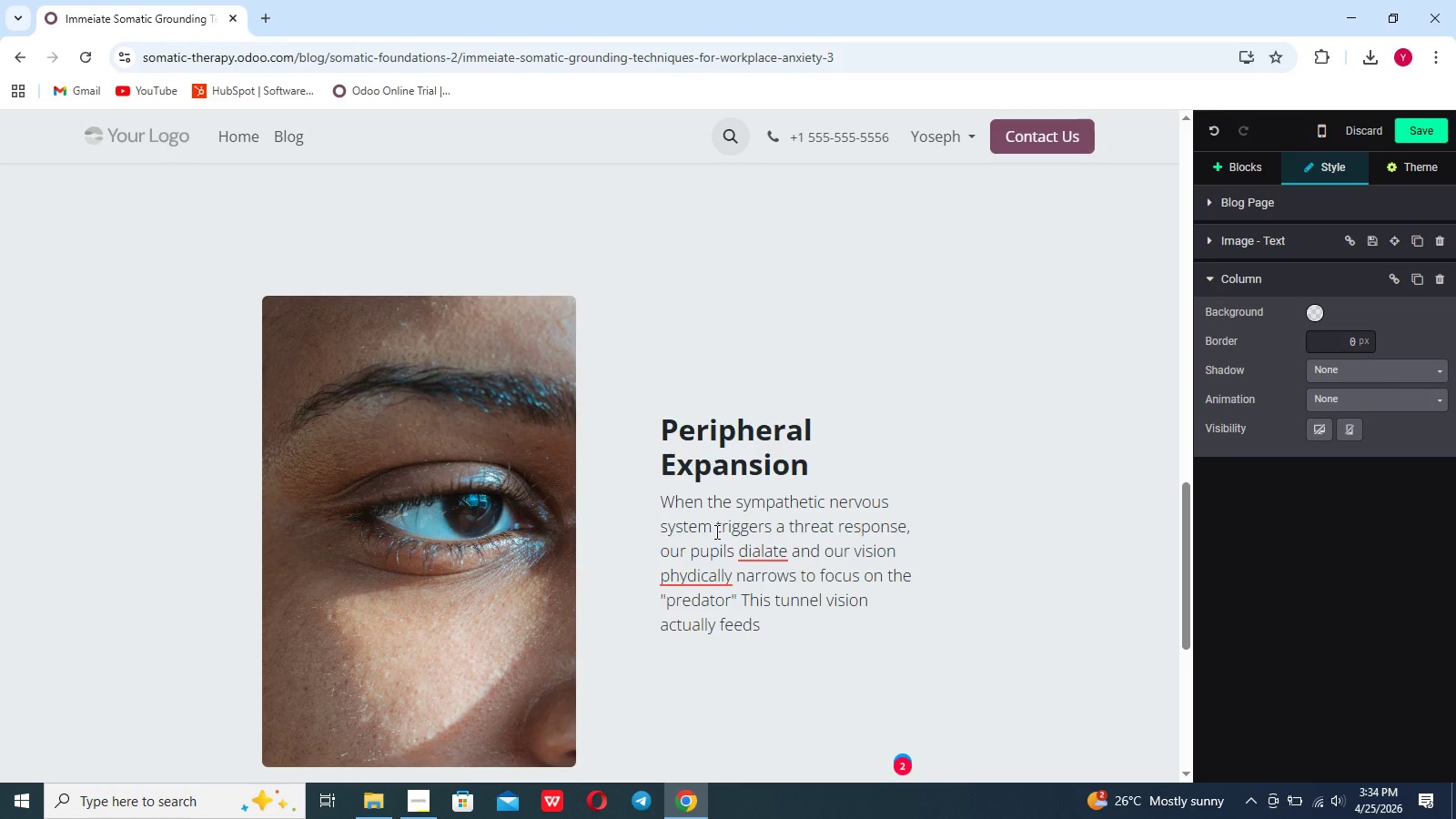 
type( the anxiety loop. You can reverse-)
 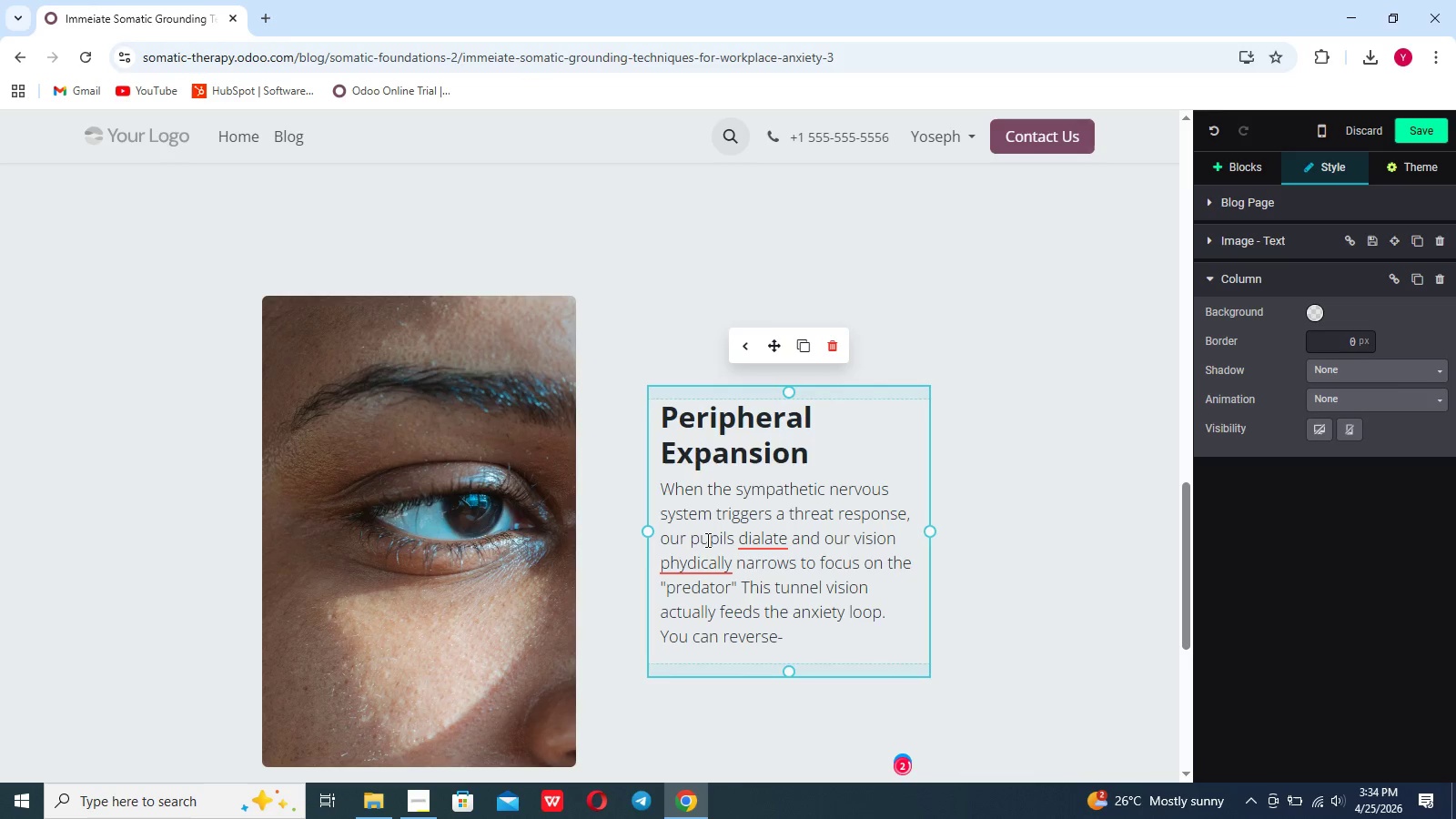 
type(engie)
key(Backspace)
type(nerr)
key(Backspace)
key(Backspace)
type(r)
 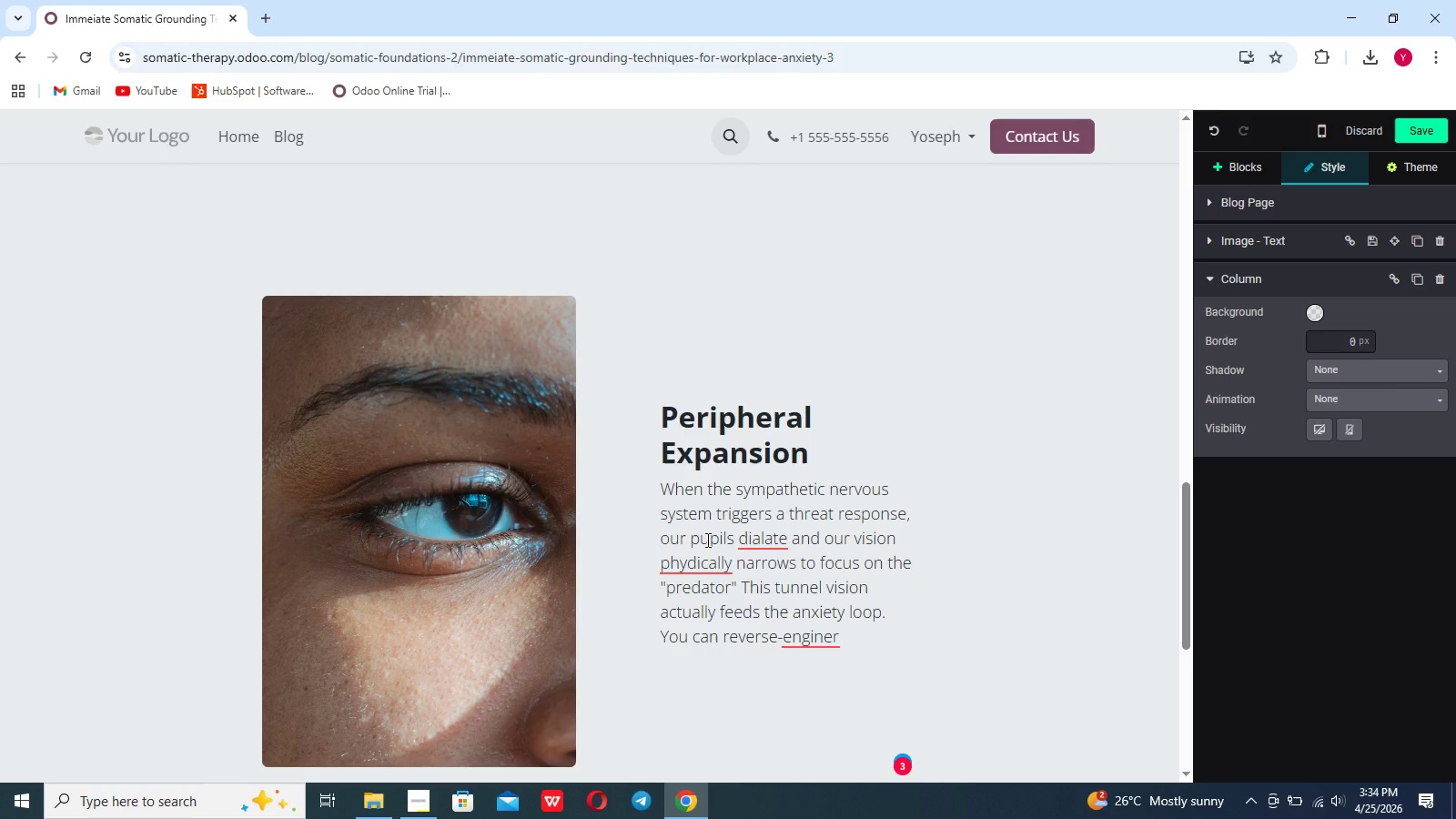 
key(Backspace)
type(er)
 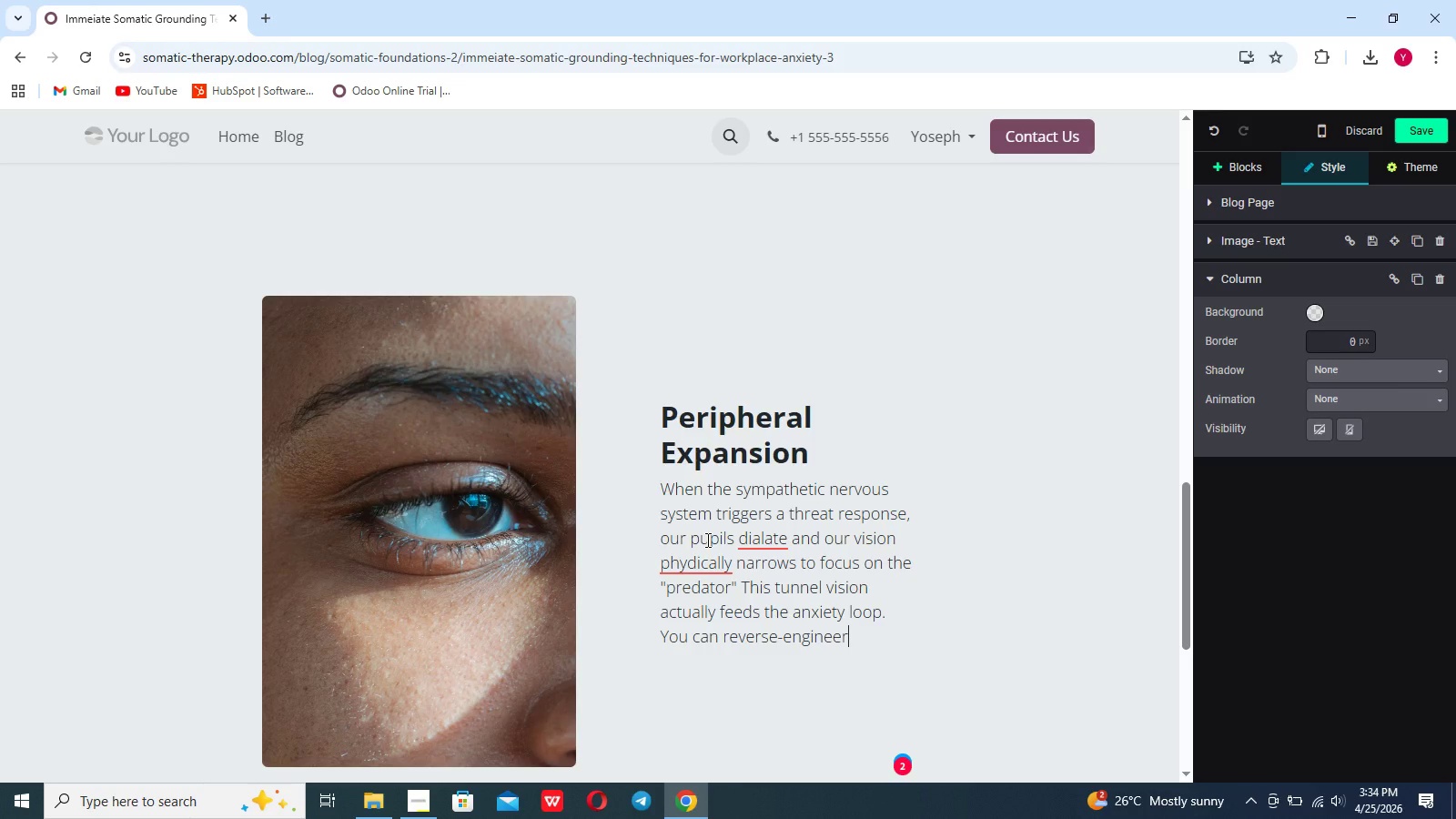 
wait(9.5)
 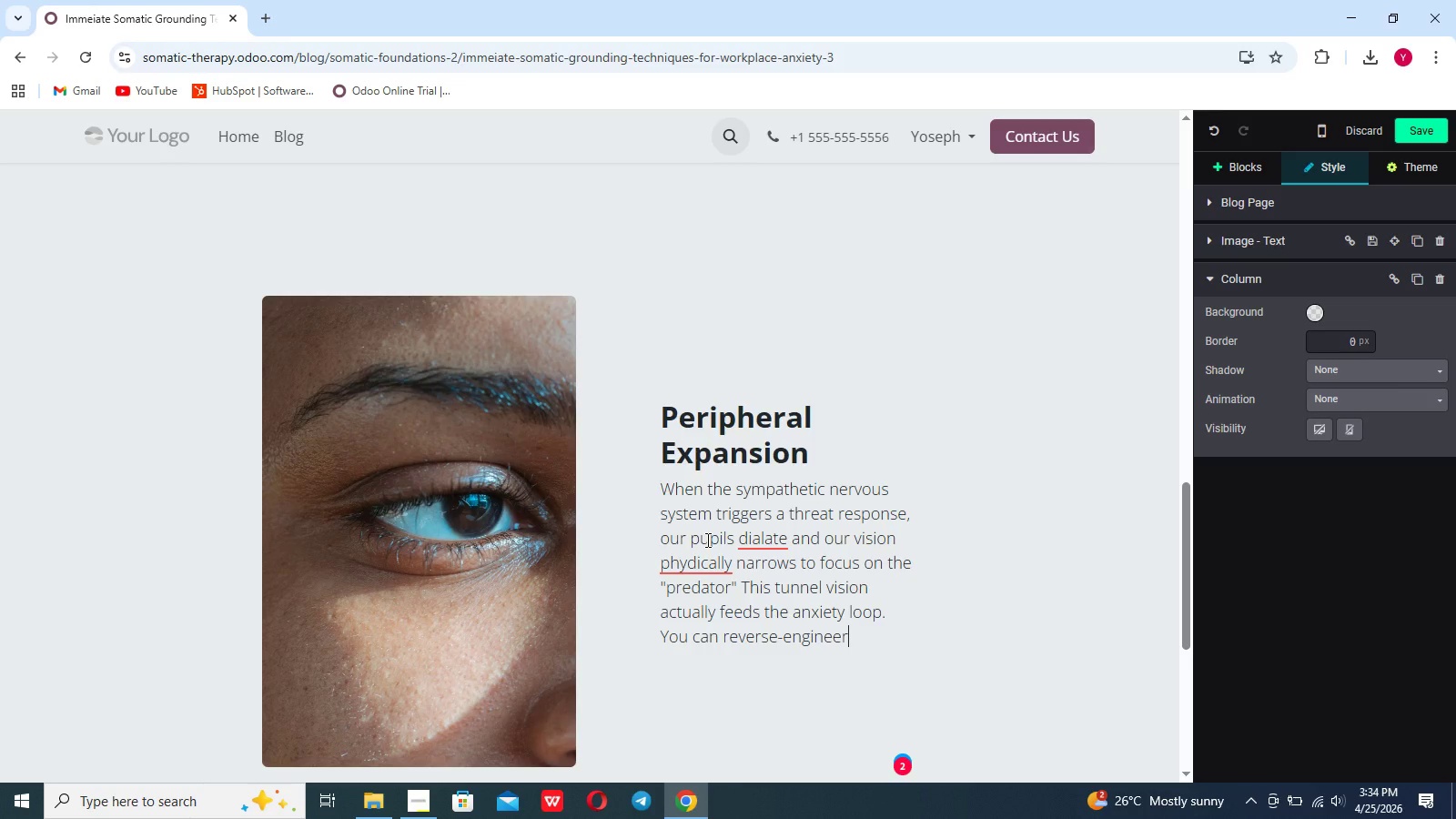 
type( this by s)
key(Backspace)
type(consciously softening your gaxe. )
key(Backspace)
key(Backspace)
key(Backspace)
key(Backspace)
type(xa)
key(Backspace)
type(e)
key(Backspace)
key(Backspace)
type(ze. :)
key(Backspace)
type(Look)
 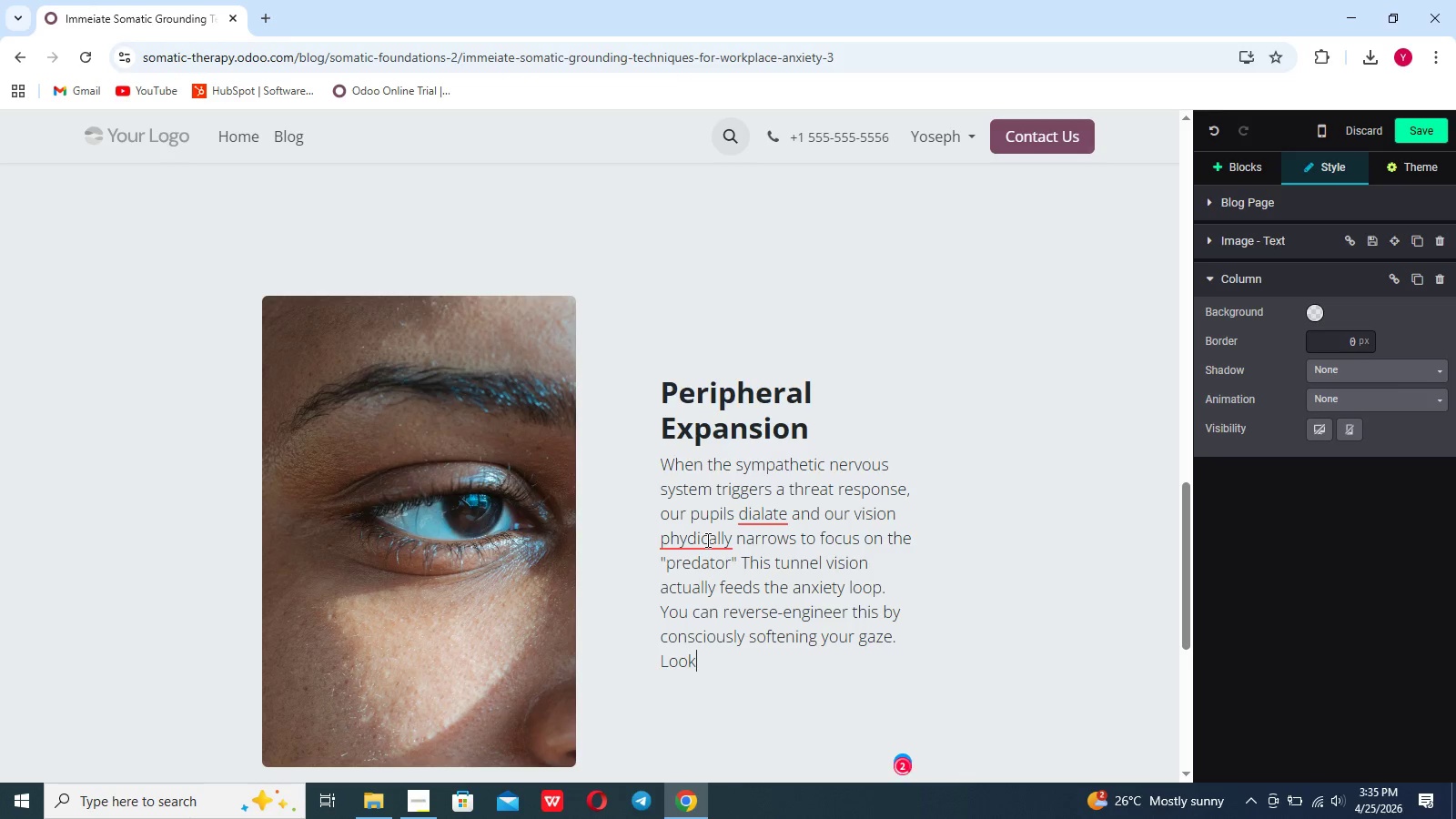 
wait(10.77)
 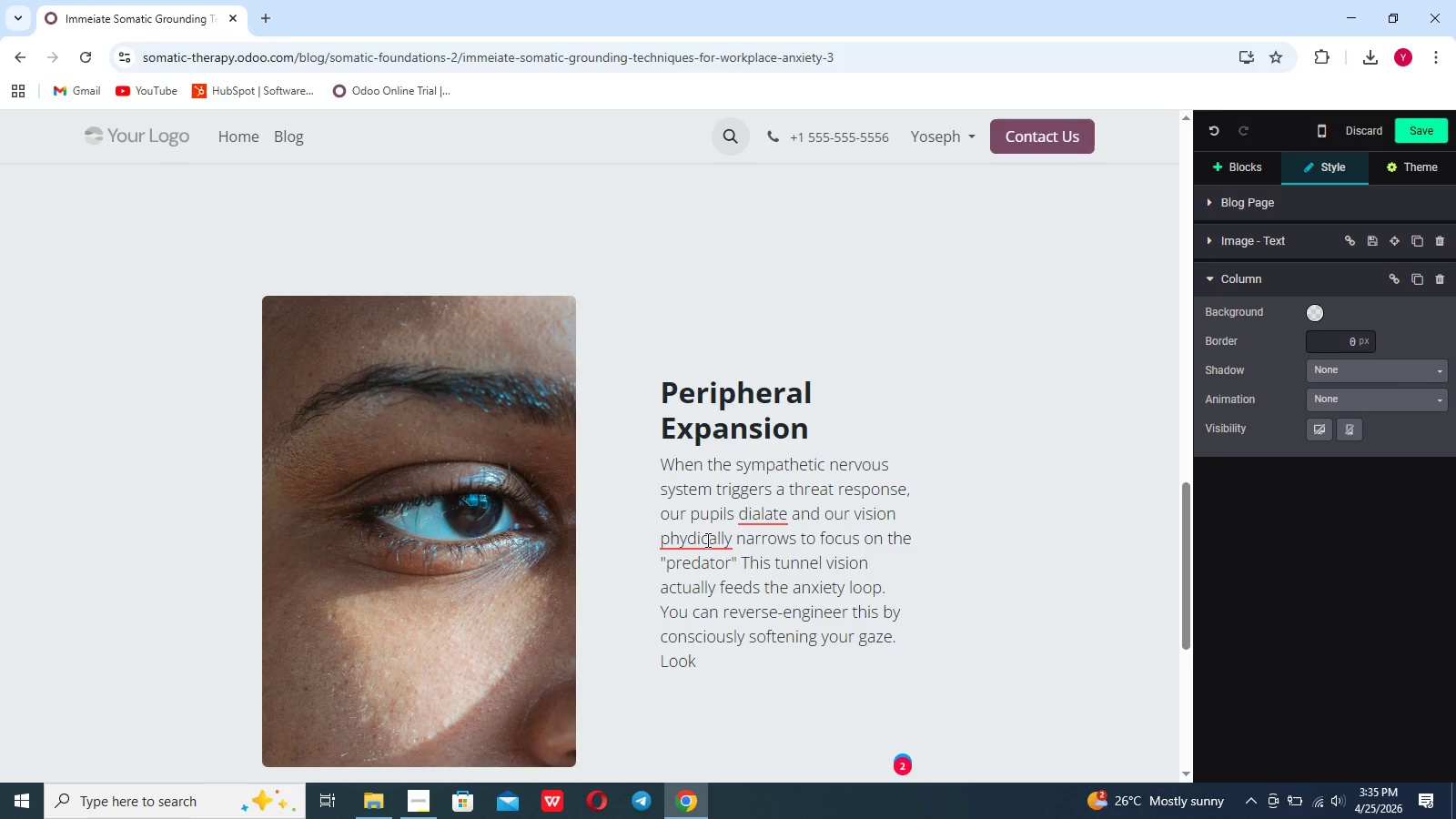 
type( straigy)
key(Backspace)
type(t aheas)
key(Backspace)
type(d)
 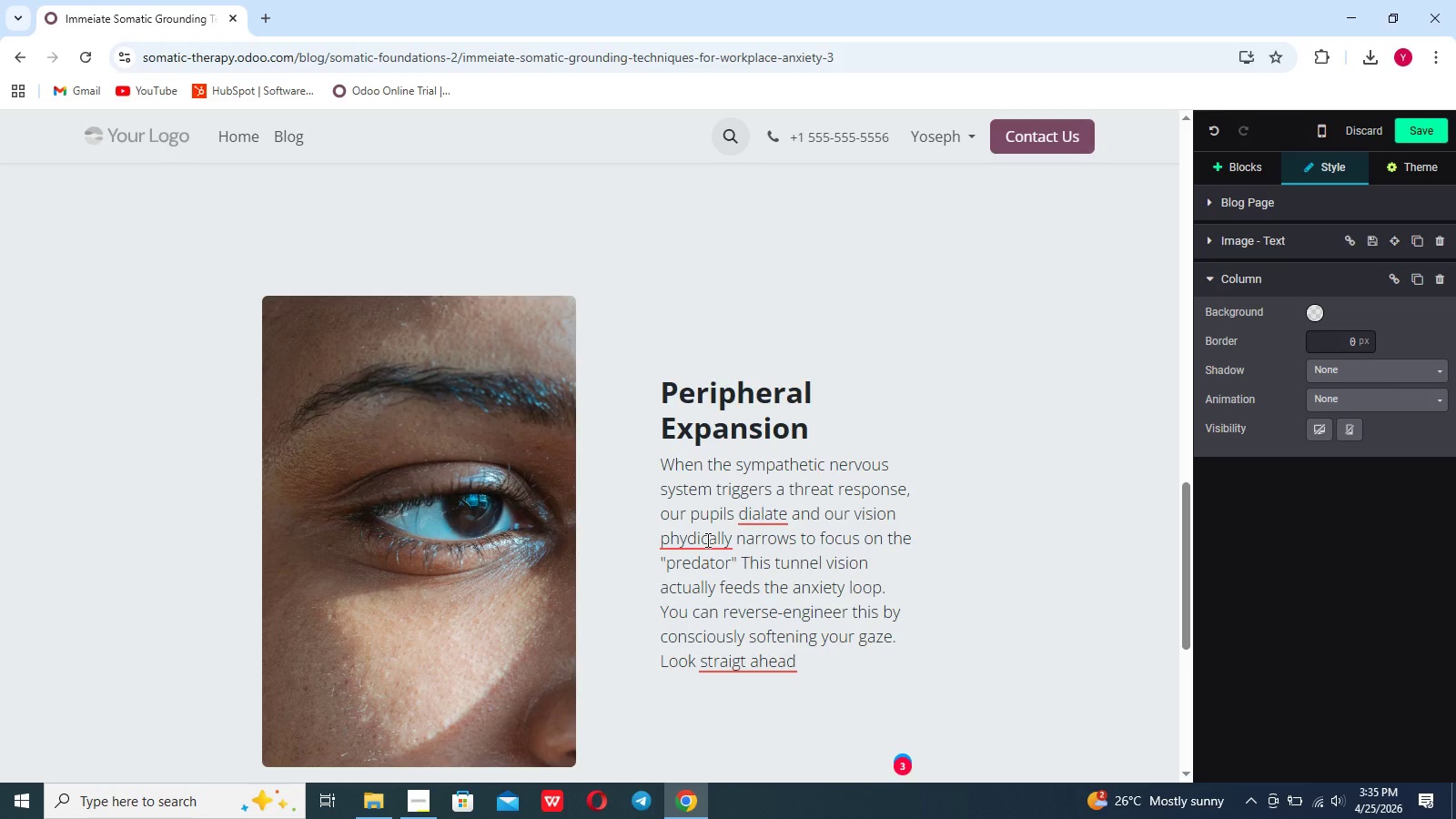 
wait(5.41)
 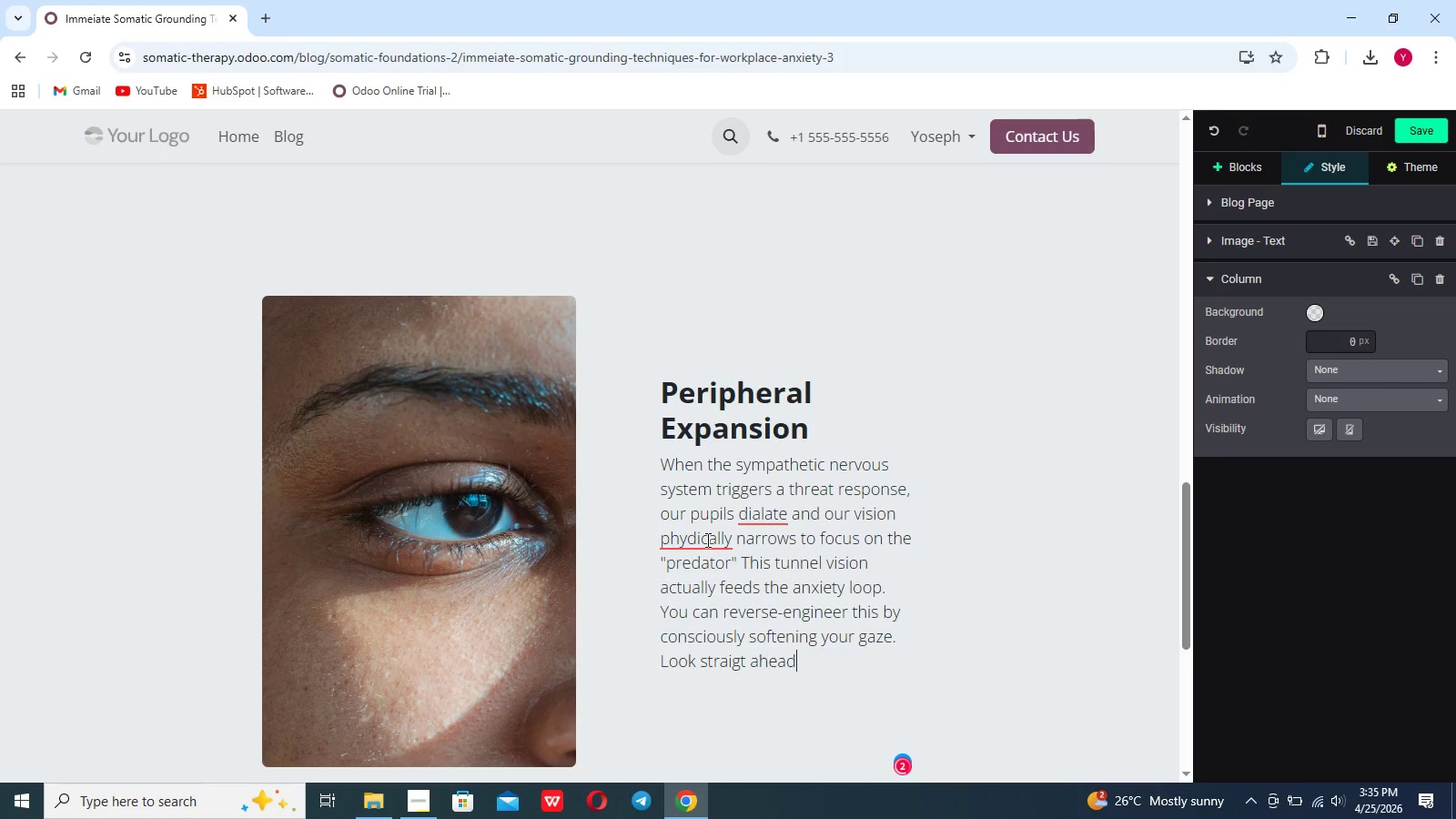 
type(, but actively expand your awareness to ni)
key(Backspace)
type(otice that)
key(Backspace)
key(Backspace)
key(Backspace)
key(Backspace)
type(objects in you far pero)
key(Backspace)
type(ipe)
key(Backspace)
type(hery - )
 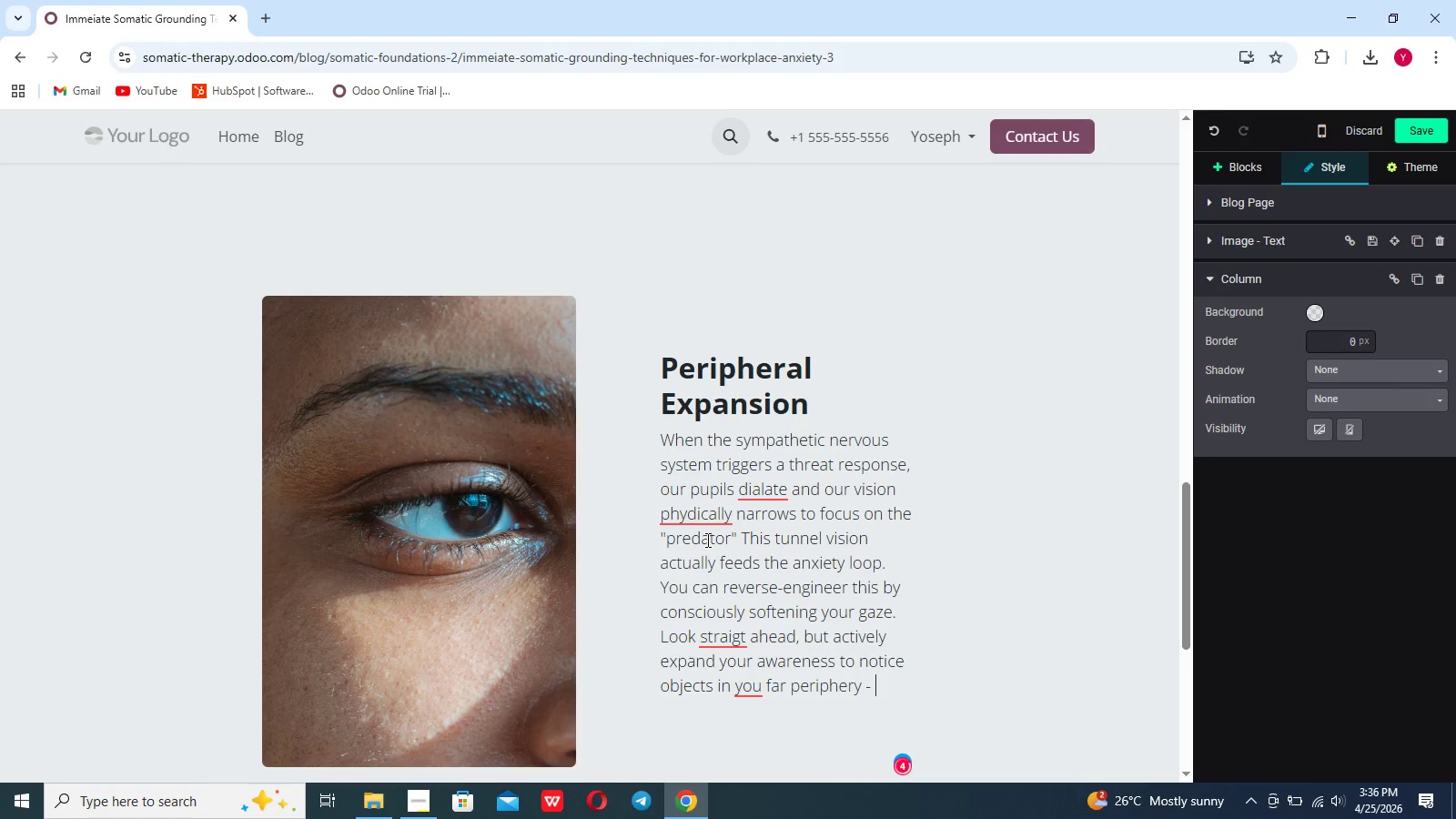 
type(the edges of the room. the walls. the light from window- without moving your head. Taking in this)
 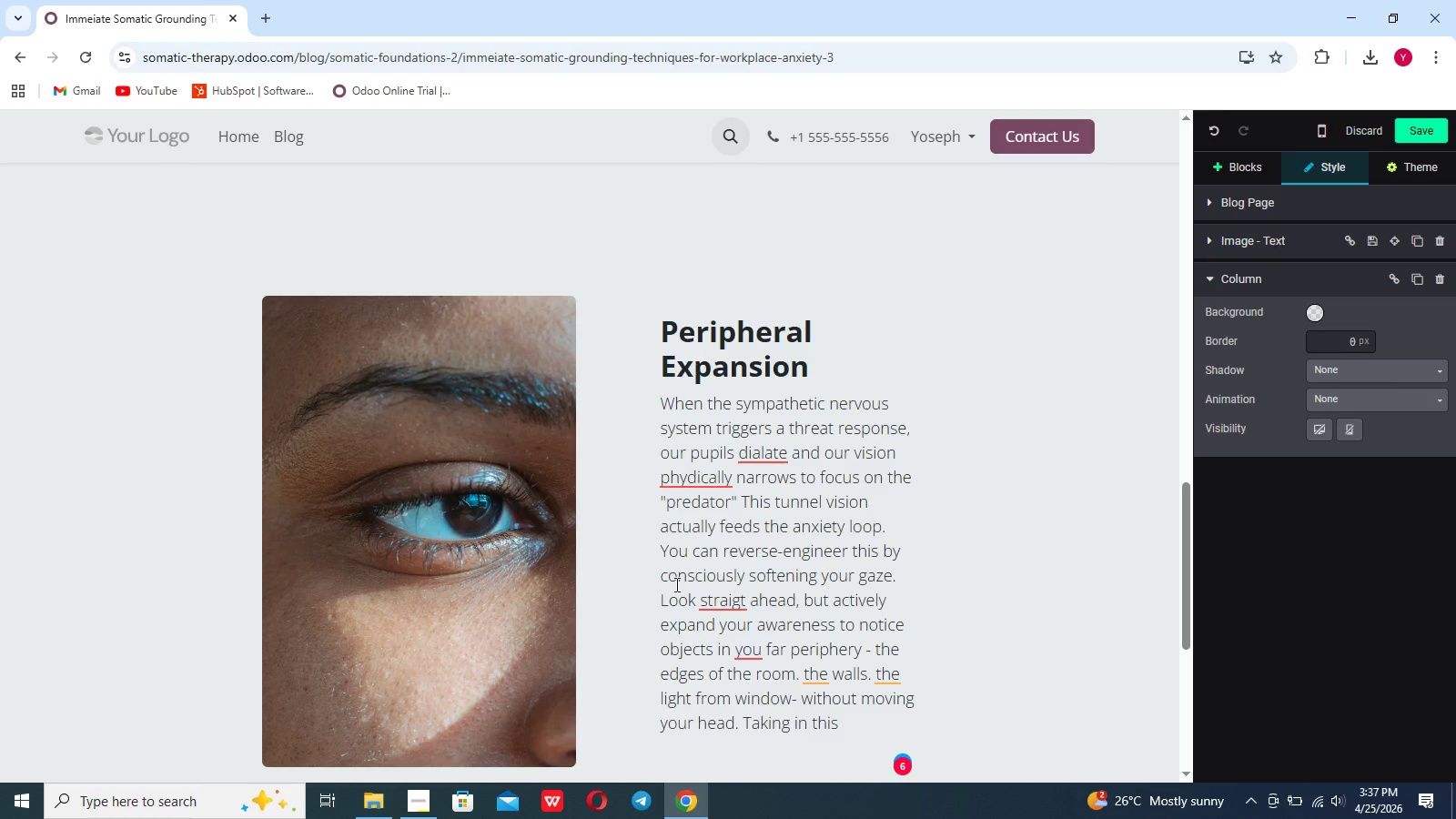 
wait(5.64)
 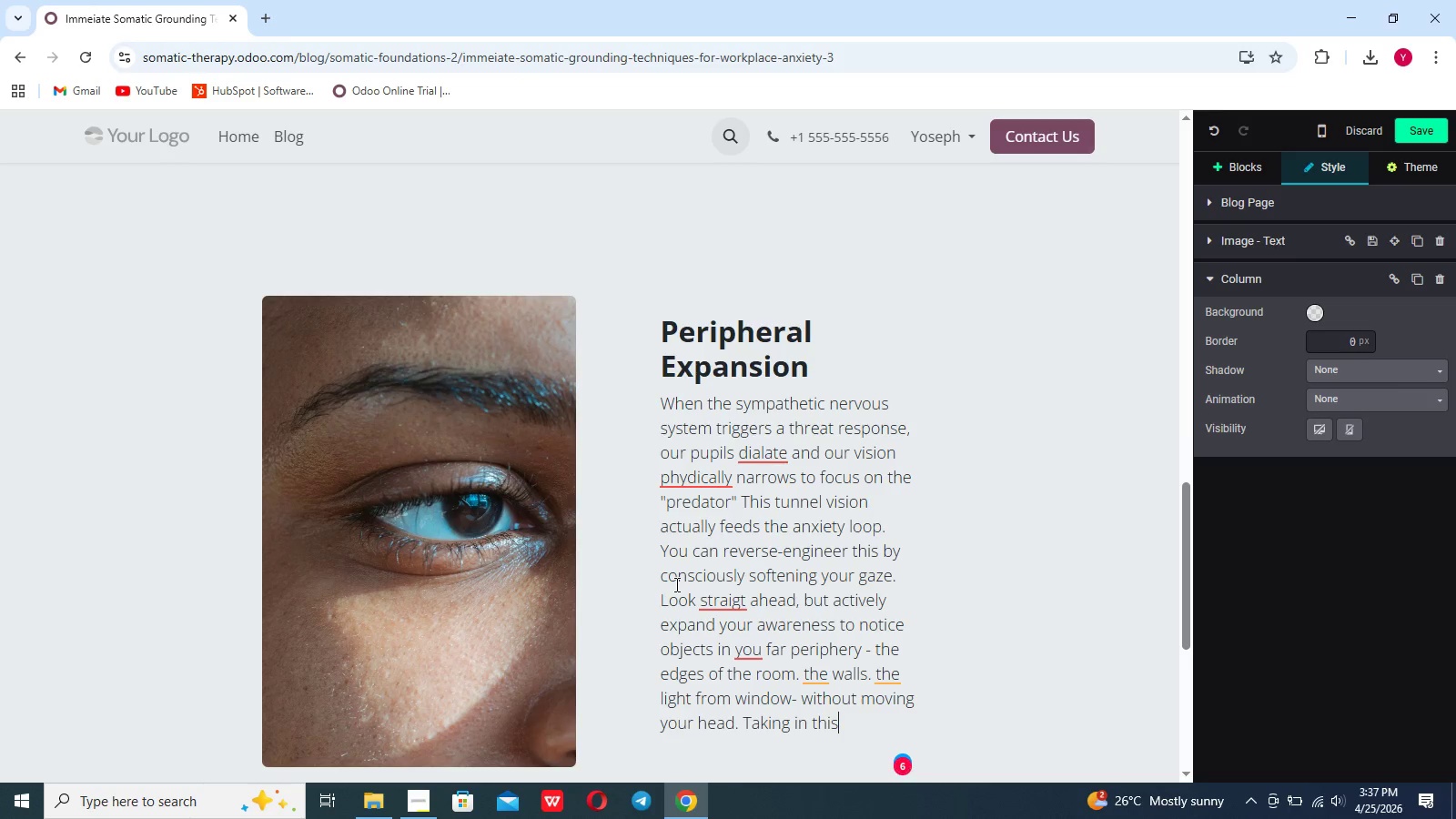 
type({paranomic gaze)
 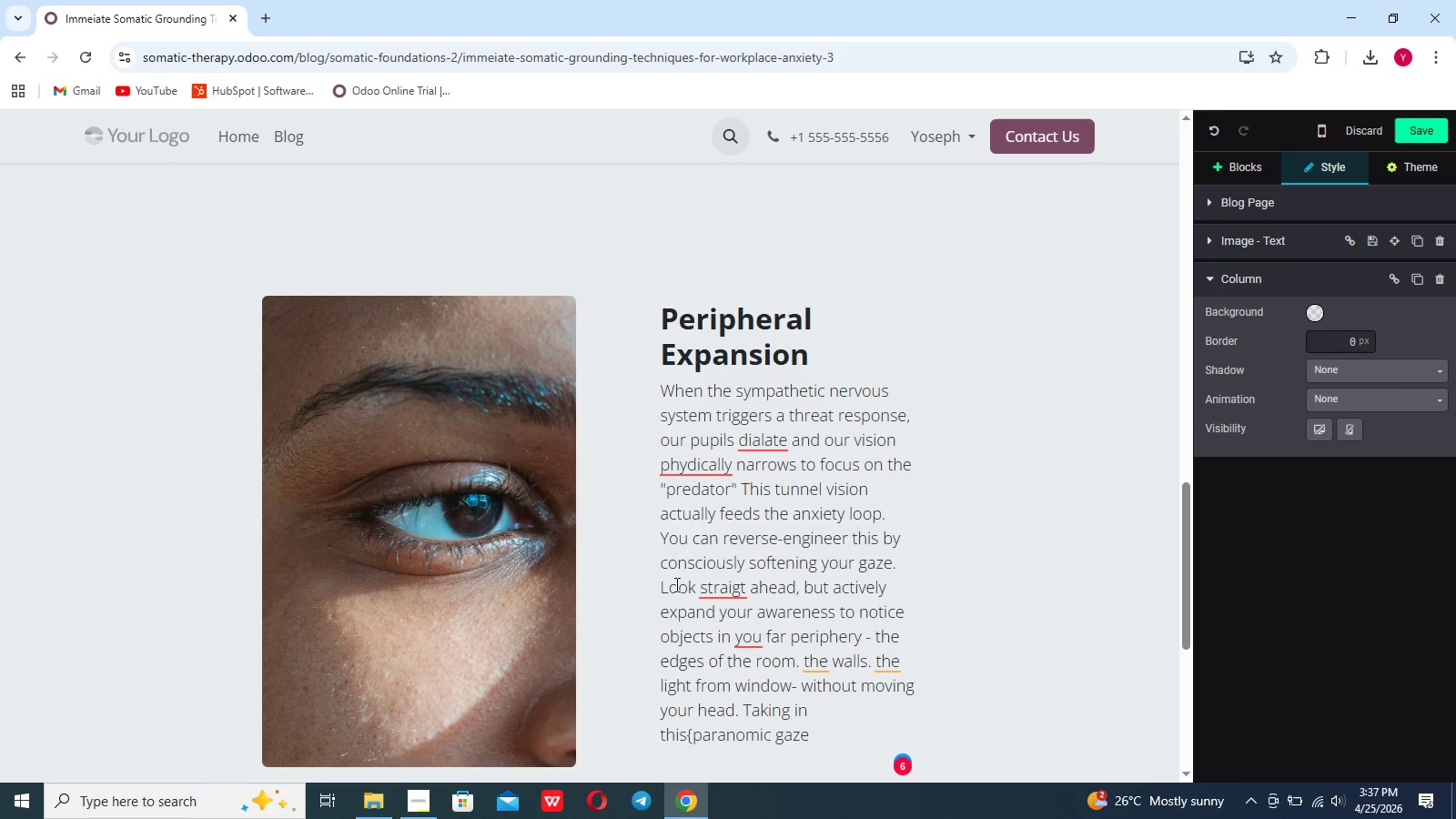 
wait(10.34)
 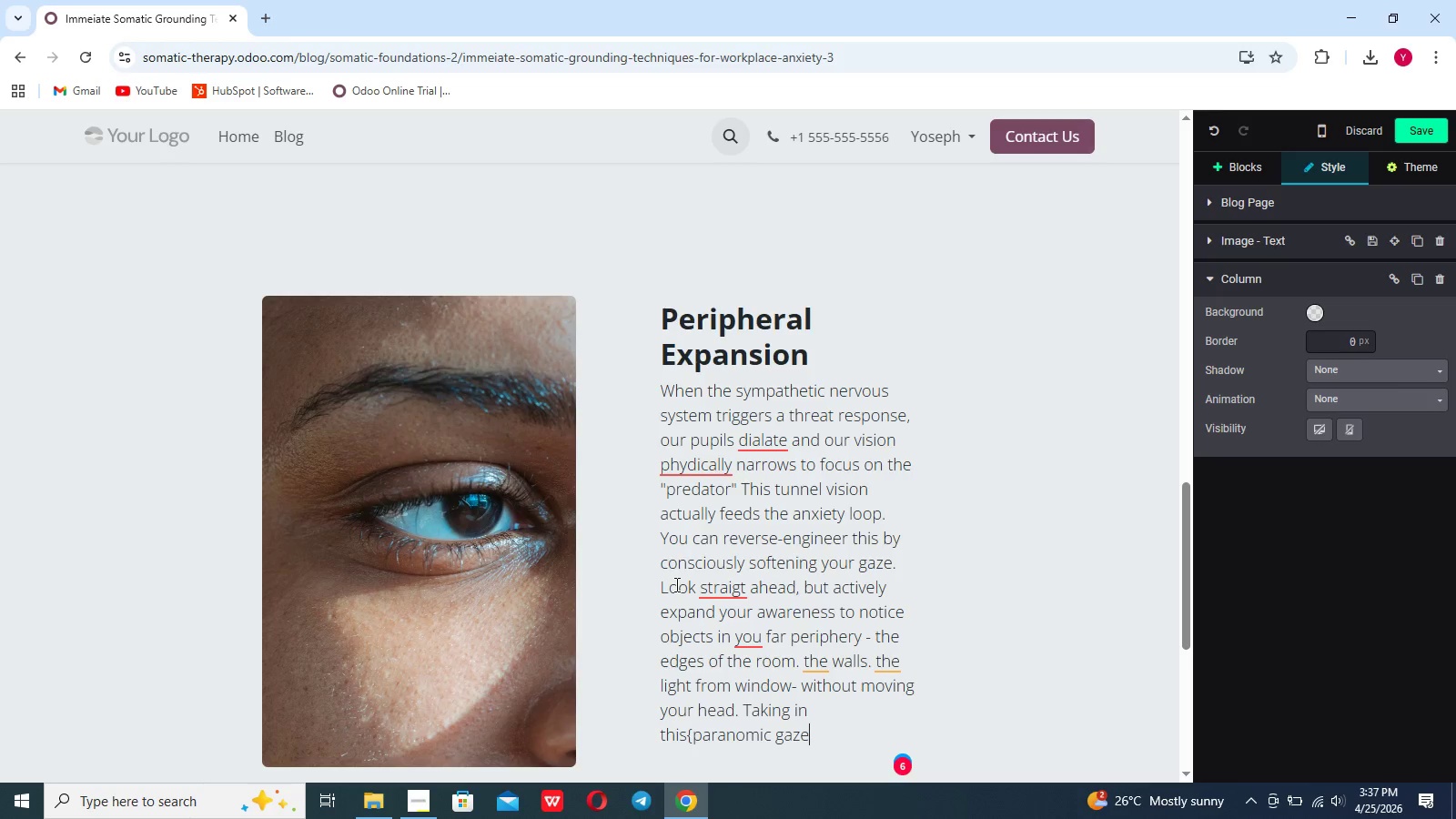 
type(" mimics the visual)
 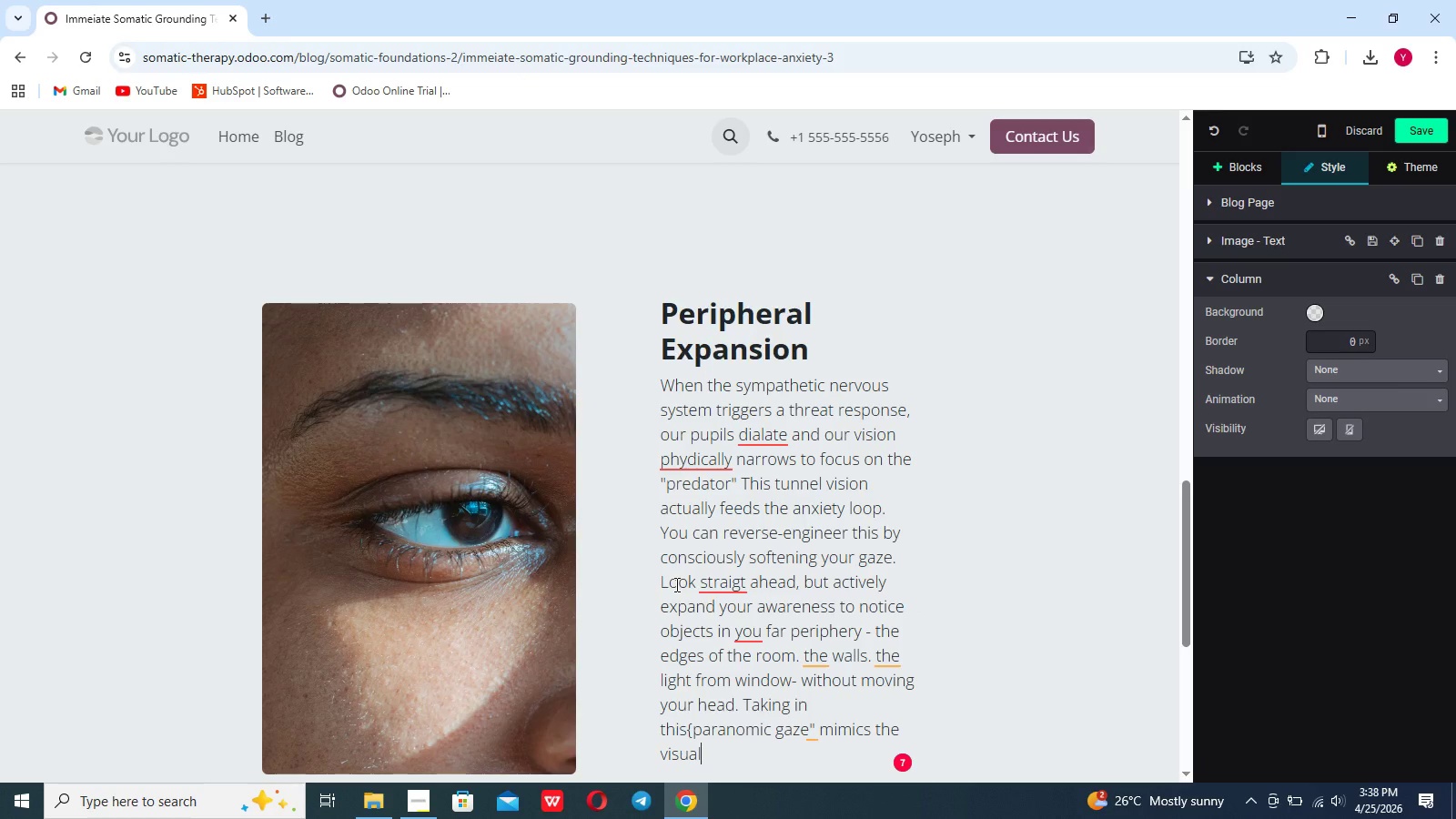 
wait(21.25)
 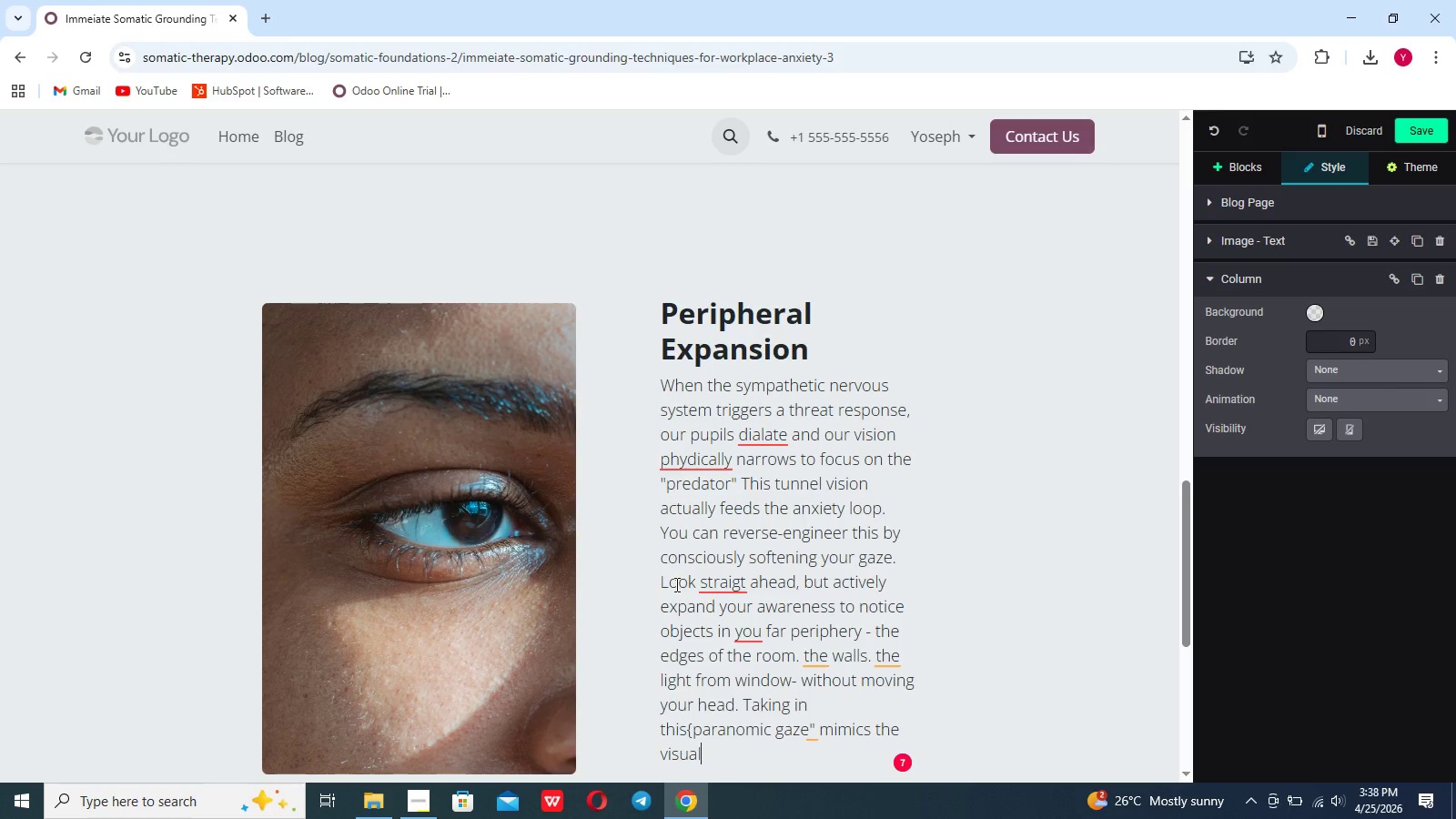 
type( state of a relaxed nervous system, tricking your brain ino)
key(Backspace)
type(to realizing t)
key(Backspace)
 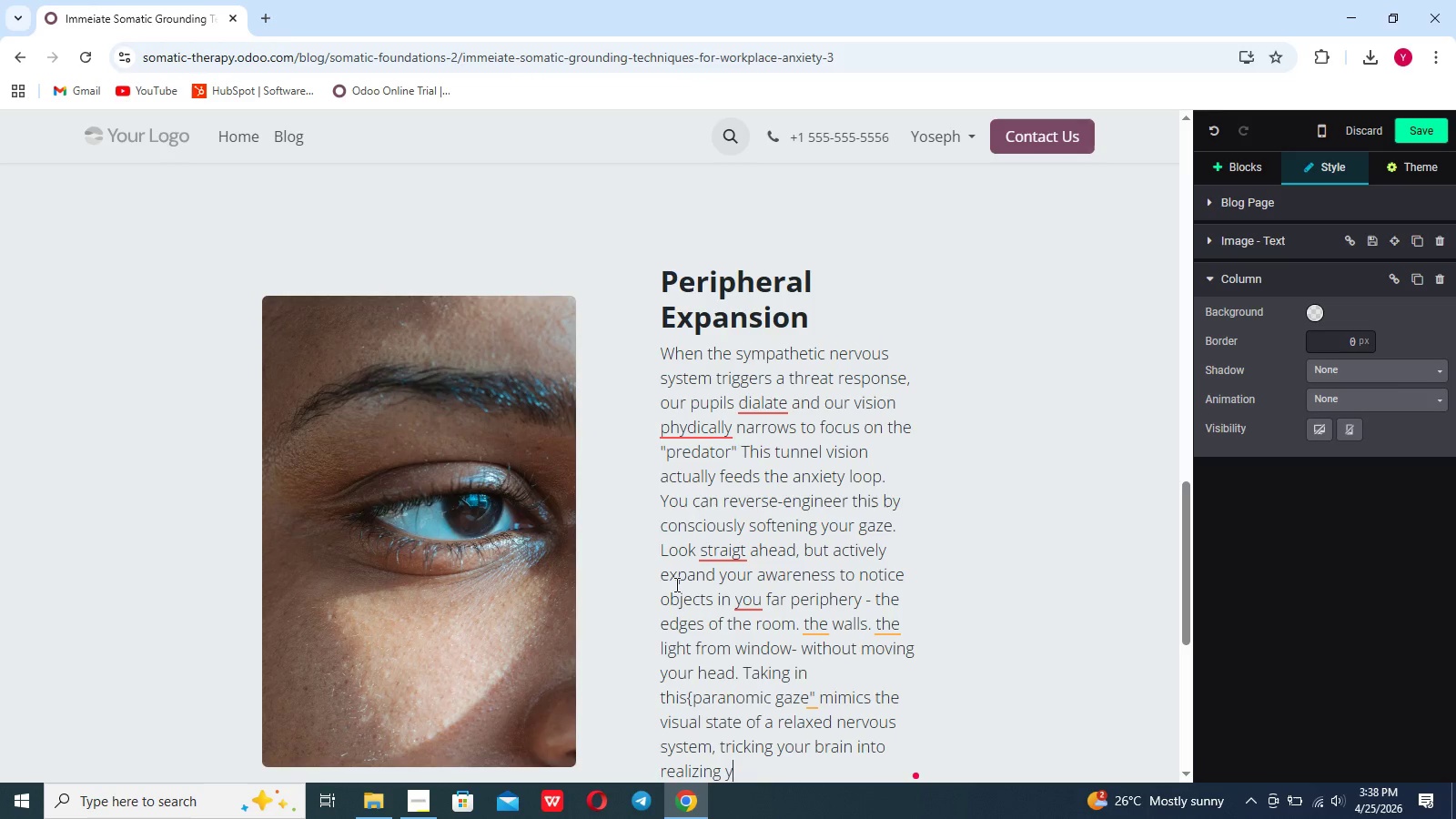 
scroll: coordinate [675, 584], scroll_direction: none, amount: 0.0
 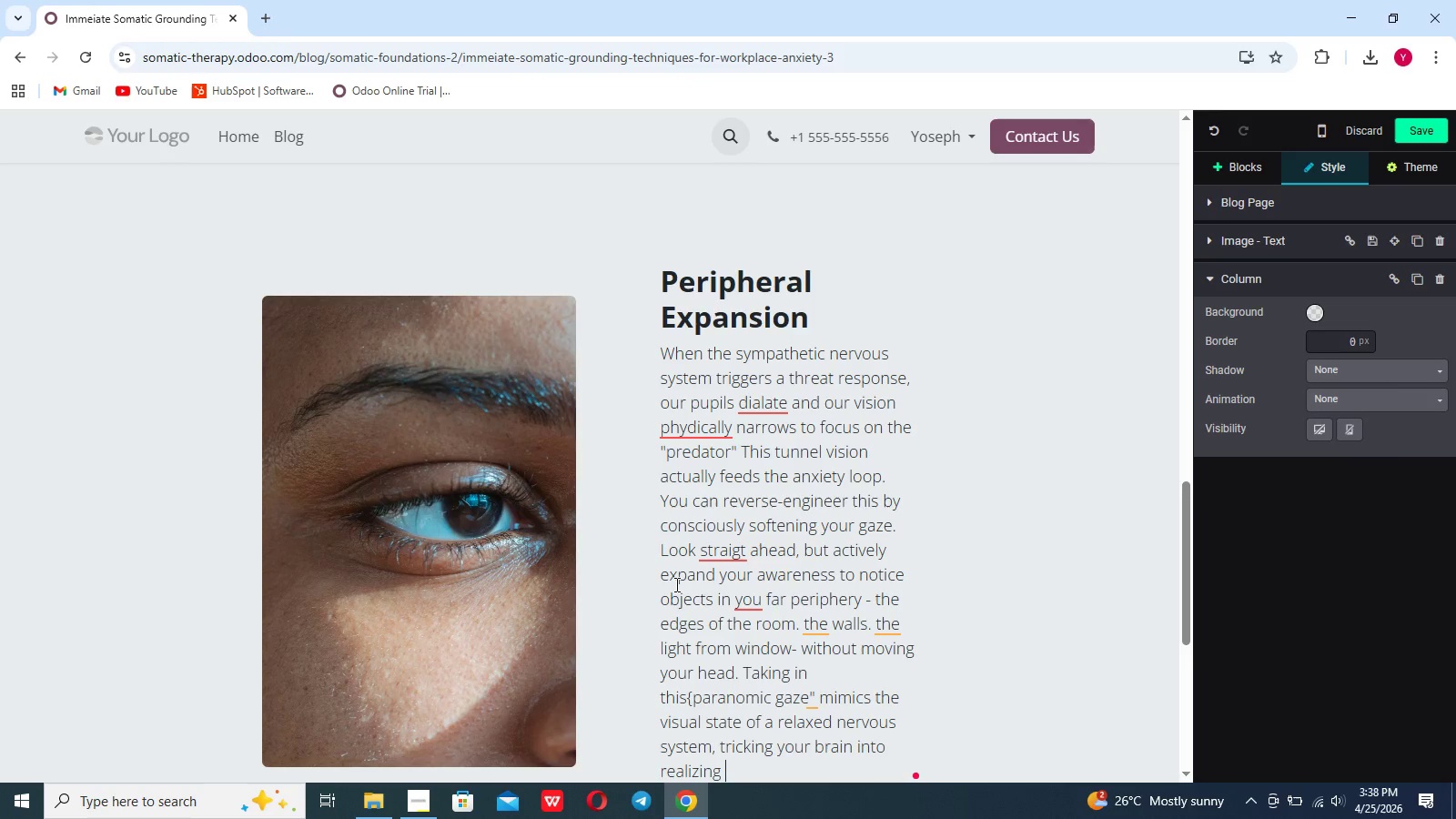 
key(Y)
 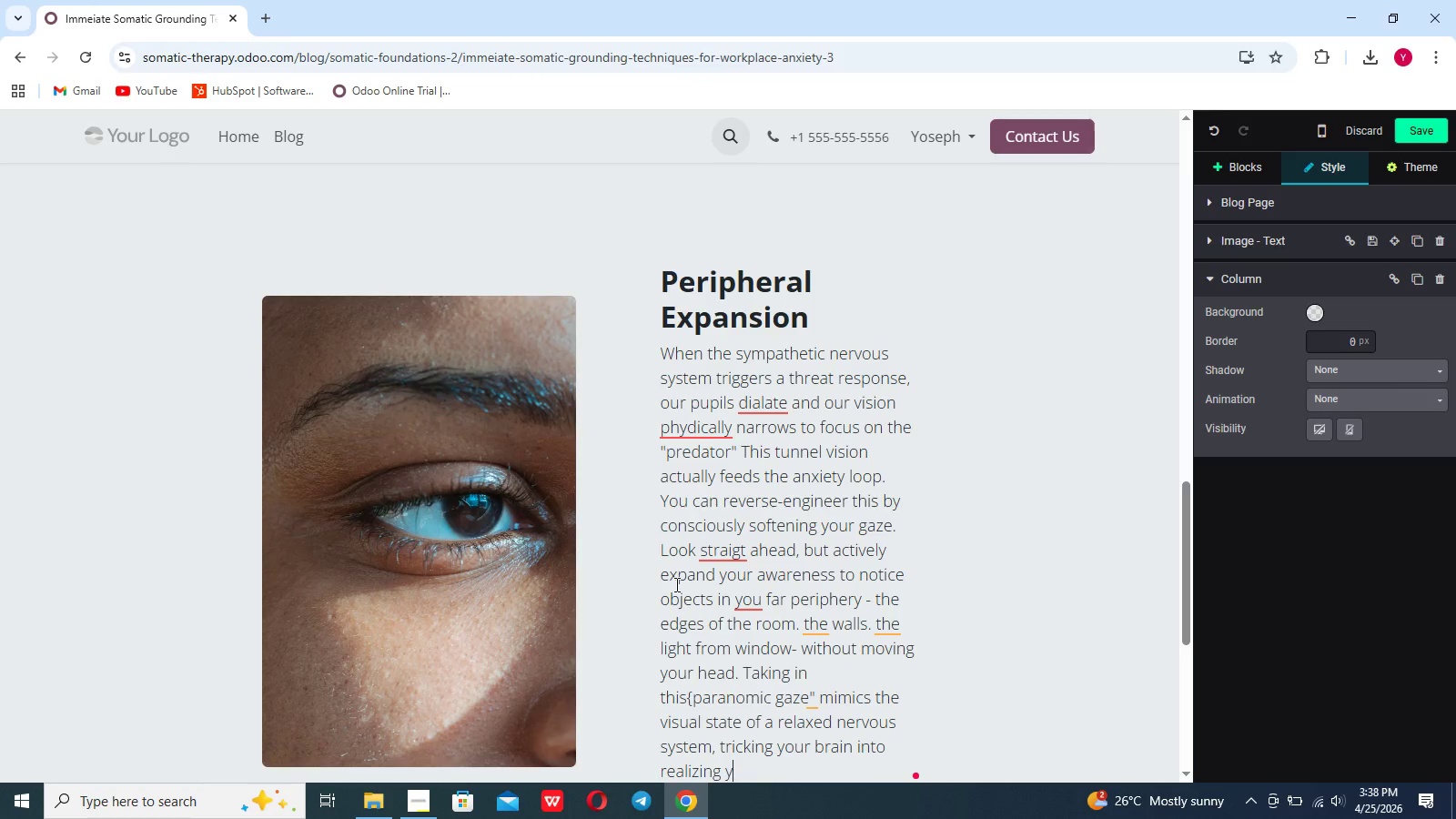 
key(Backspace)
 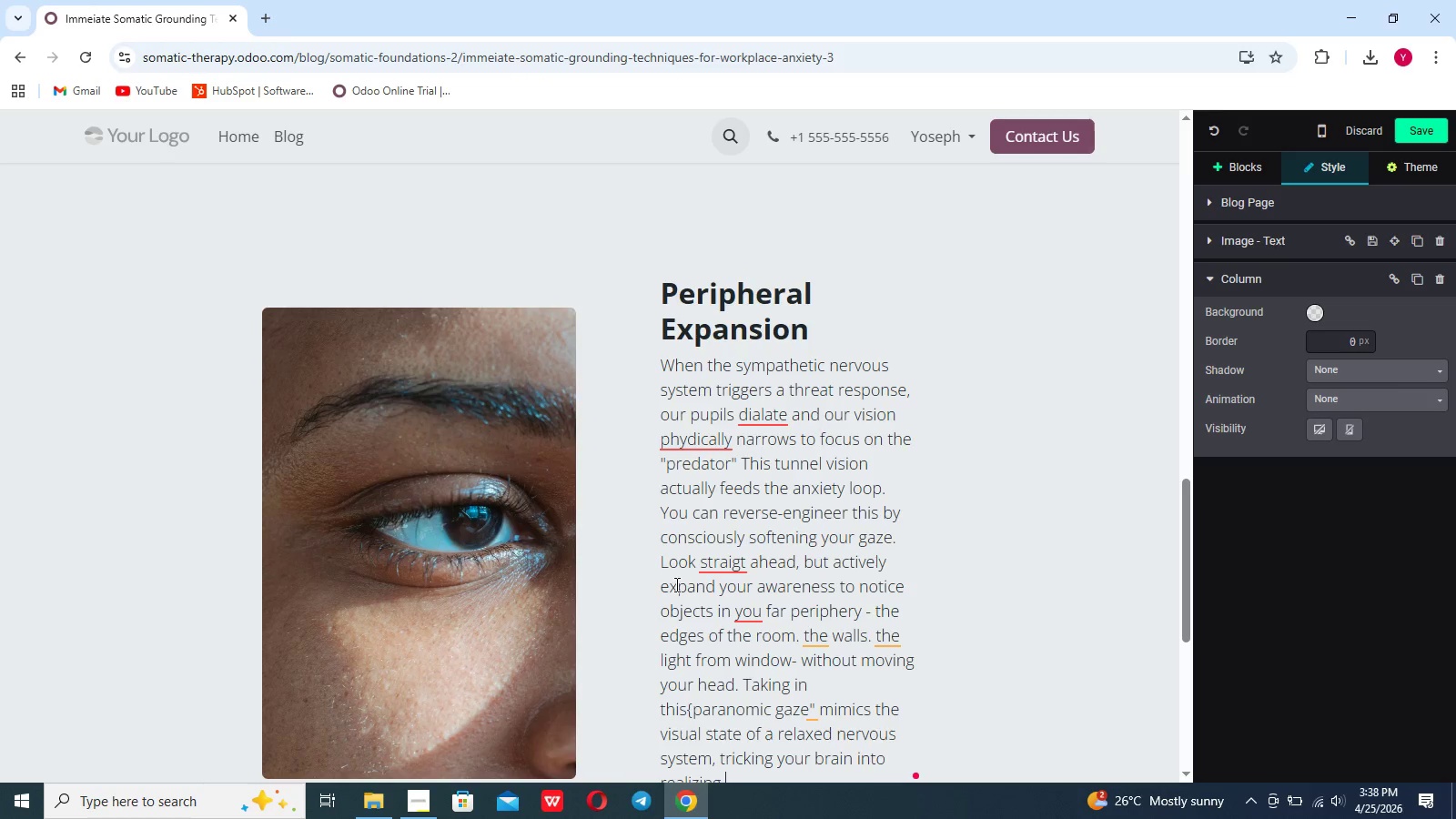 
scroll: coordinate [675, 584], scroll_direction: none, amount: 0.0
 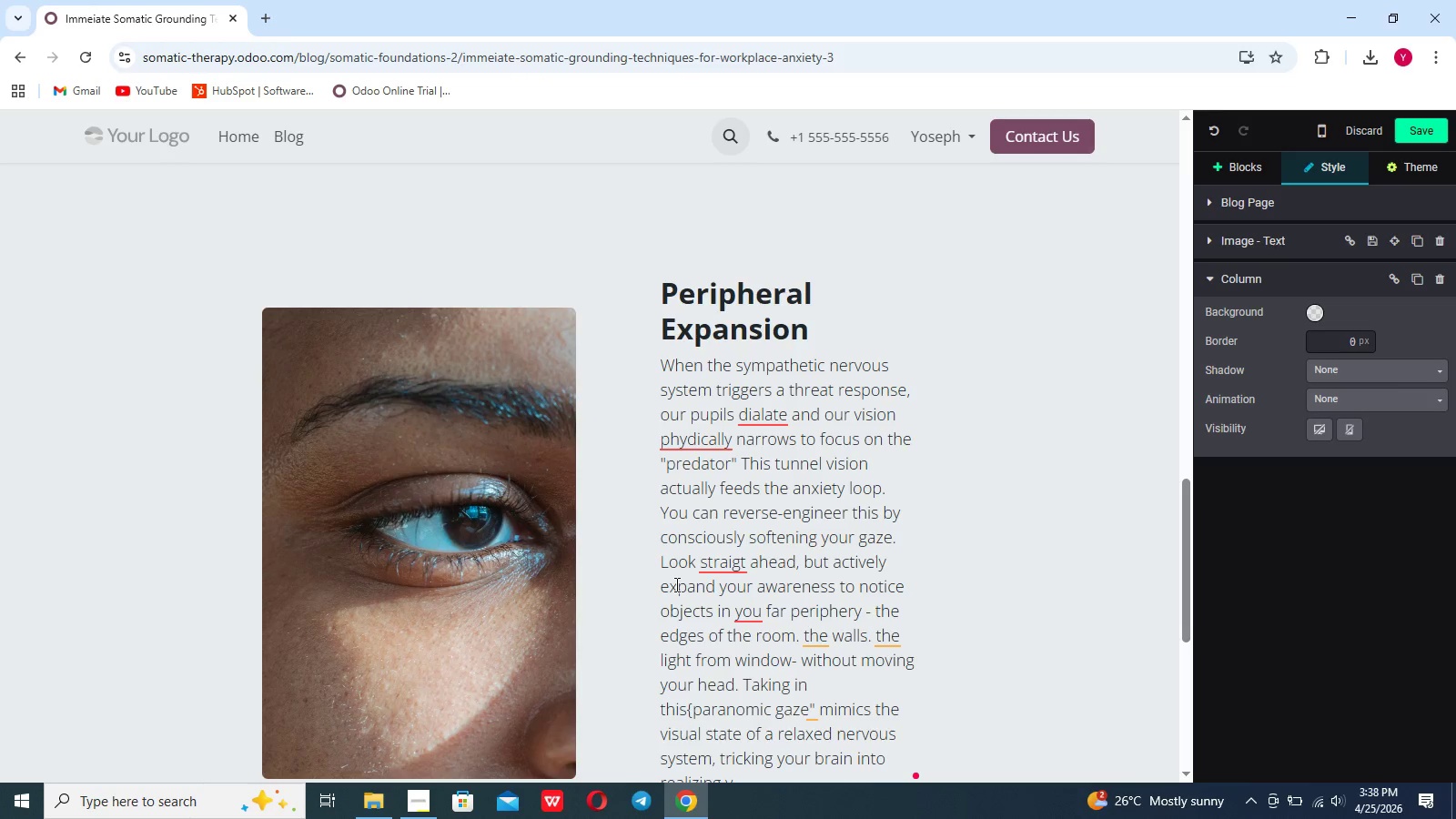 
type(the)
 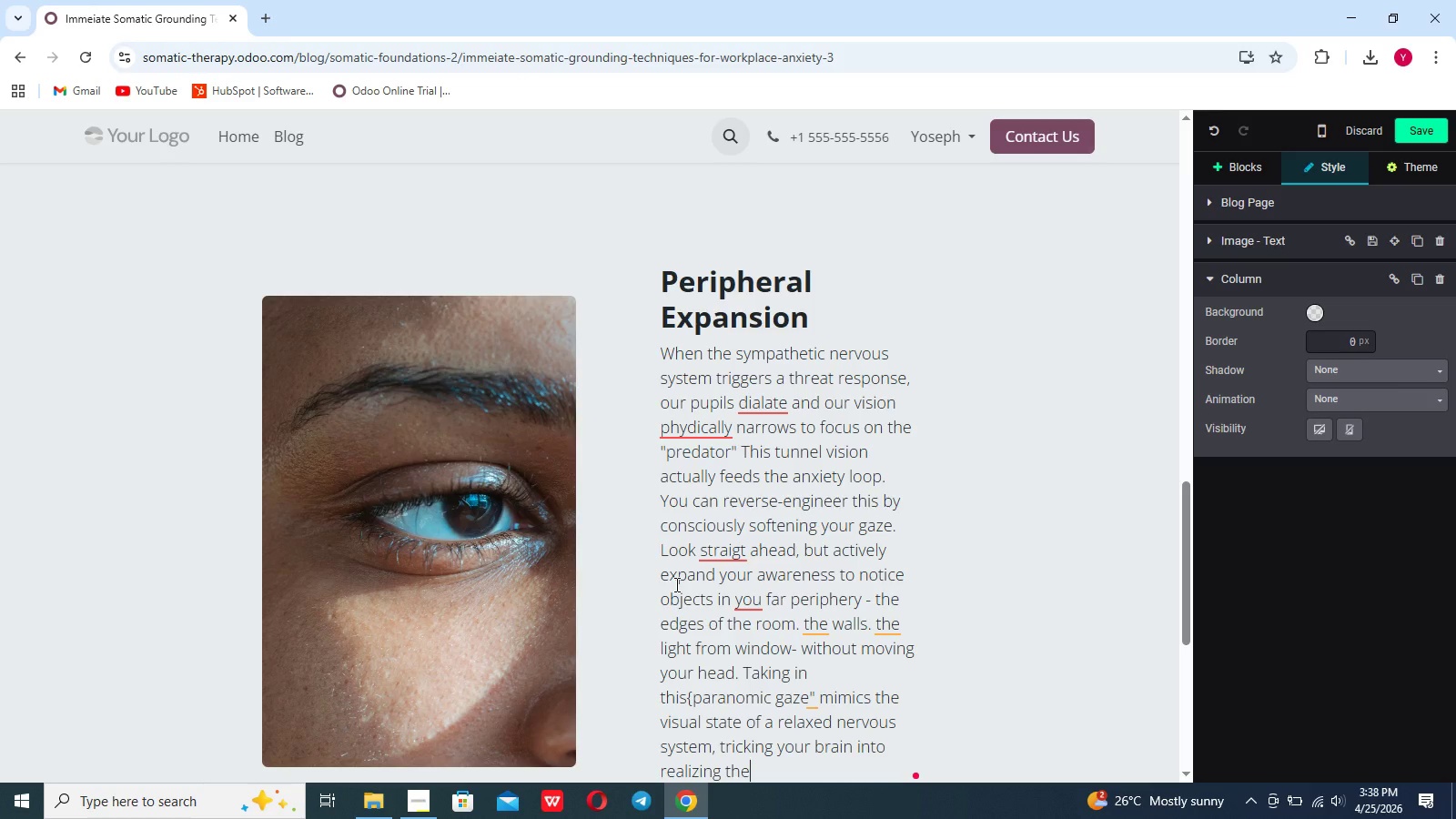 
type( encironmen t)
key(Backspace)
key(Backspace)
type(t is safe)
 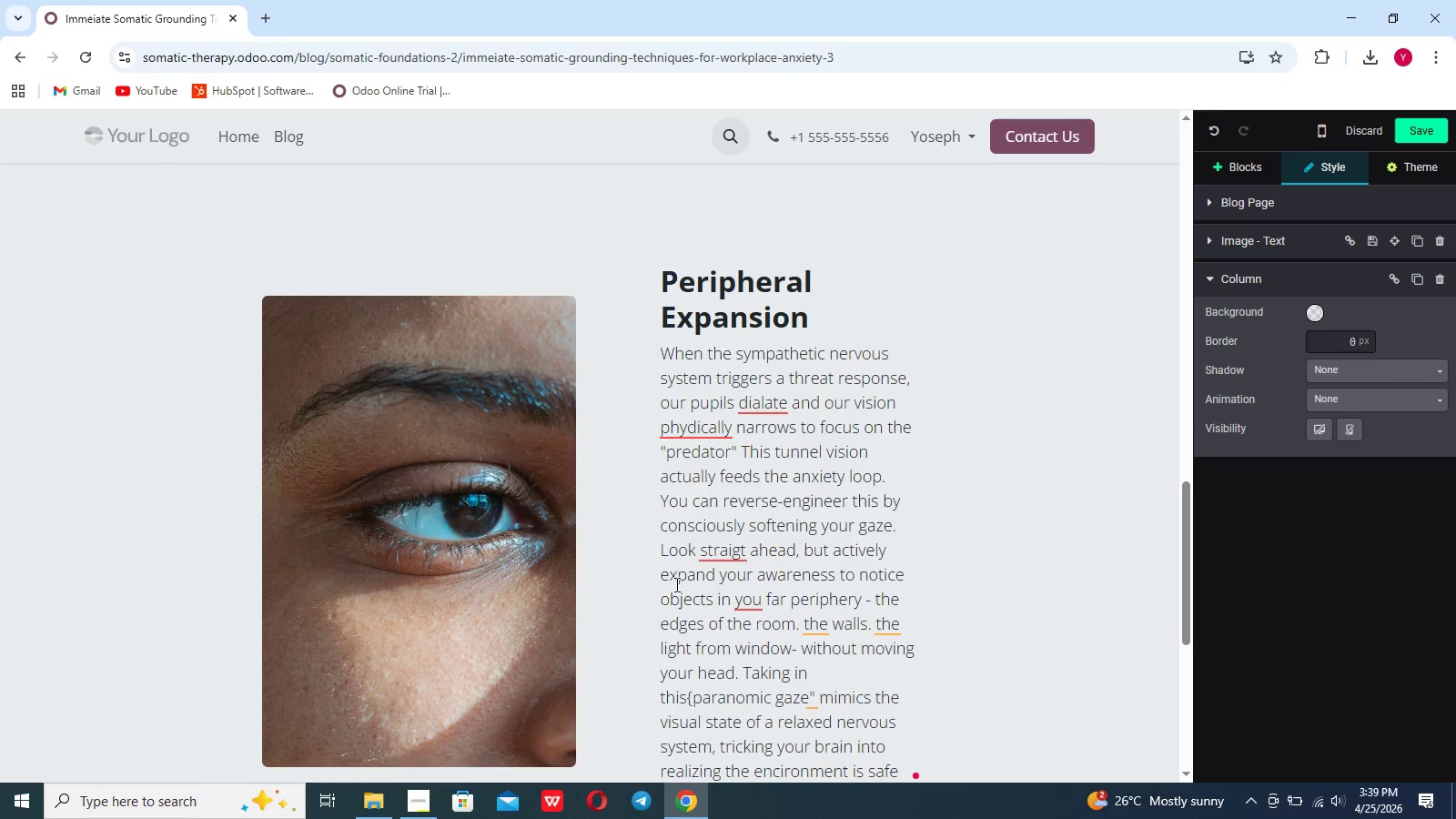 
scroll: coordinate [675, 584], scroll_direction: none, amount: 0.0
 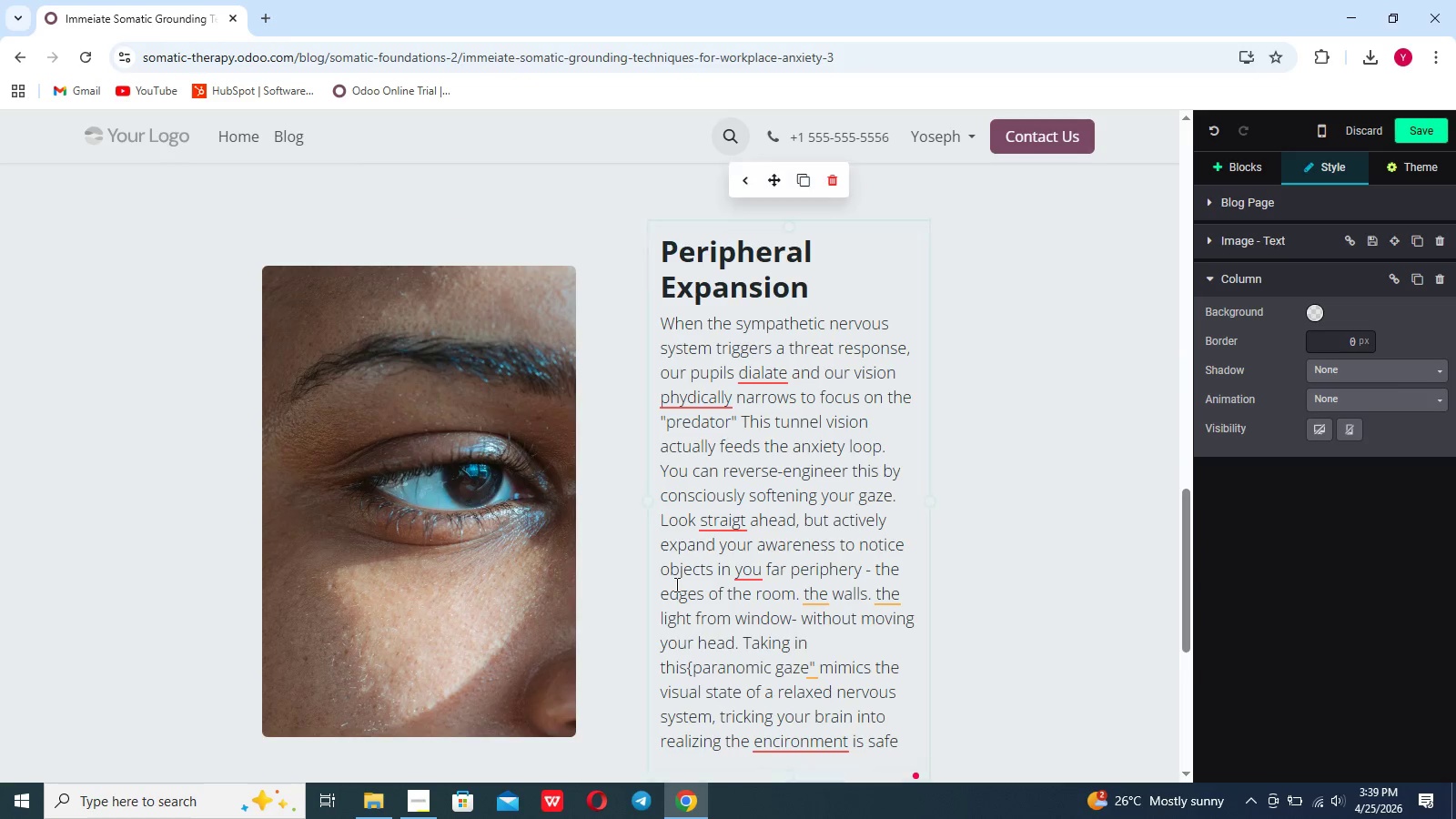 
scroll: coordinate [675, 584], scroll_direction: up, amount: 17.0
 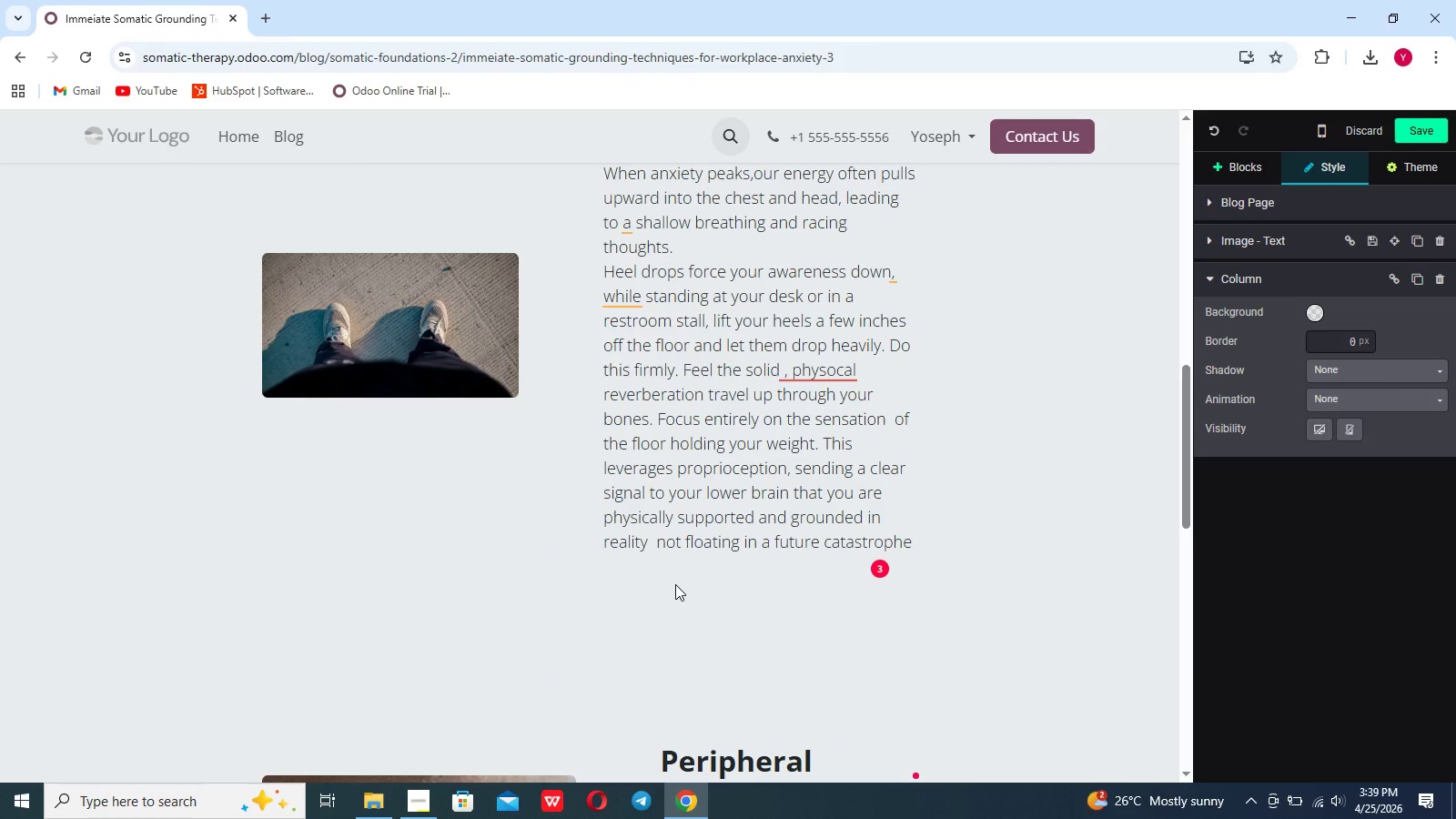 
scroll: coordinate [675, 584], scroll_direction: down, amount: 10.0
 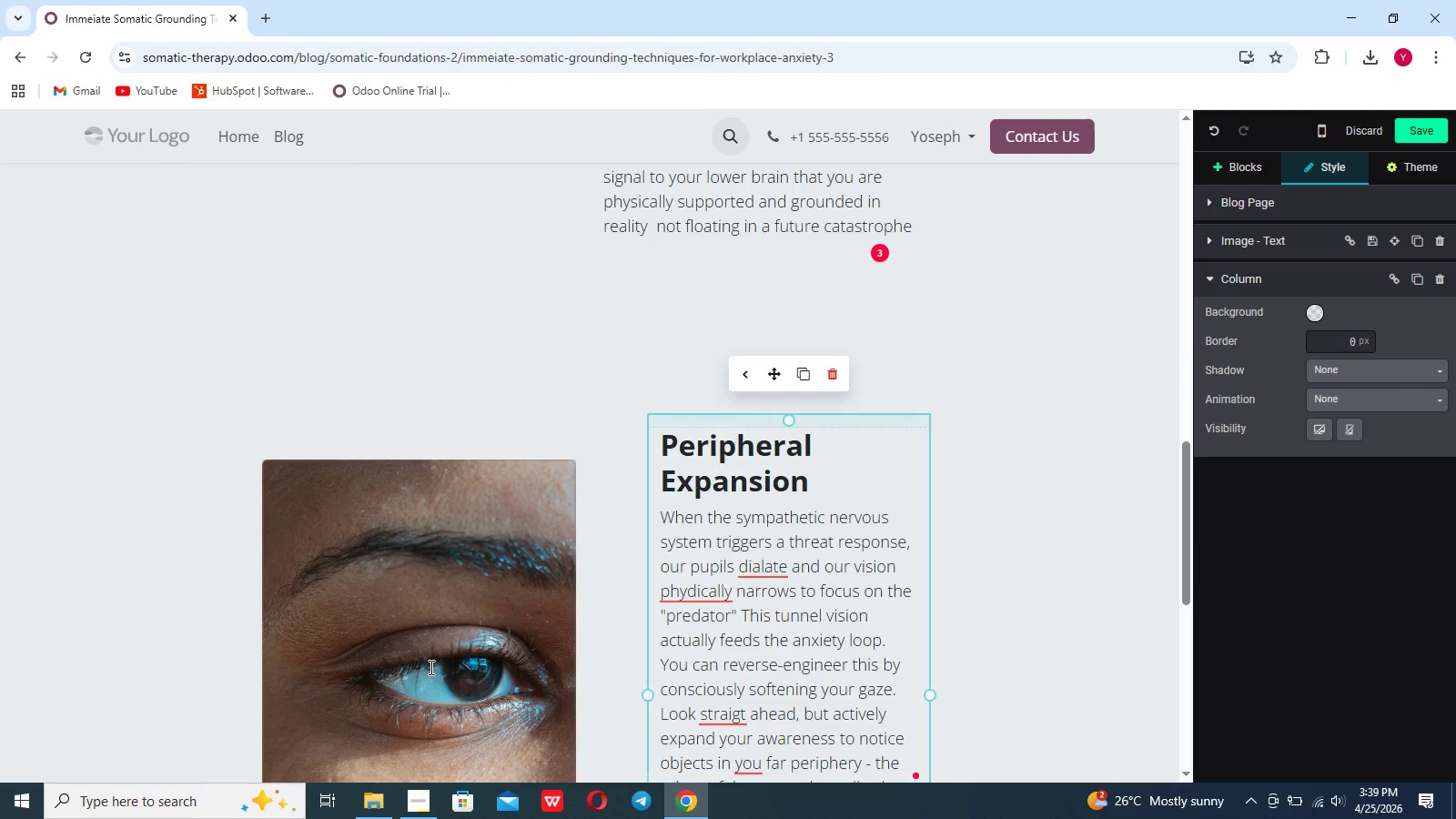 
left_click([430, 667])
 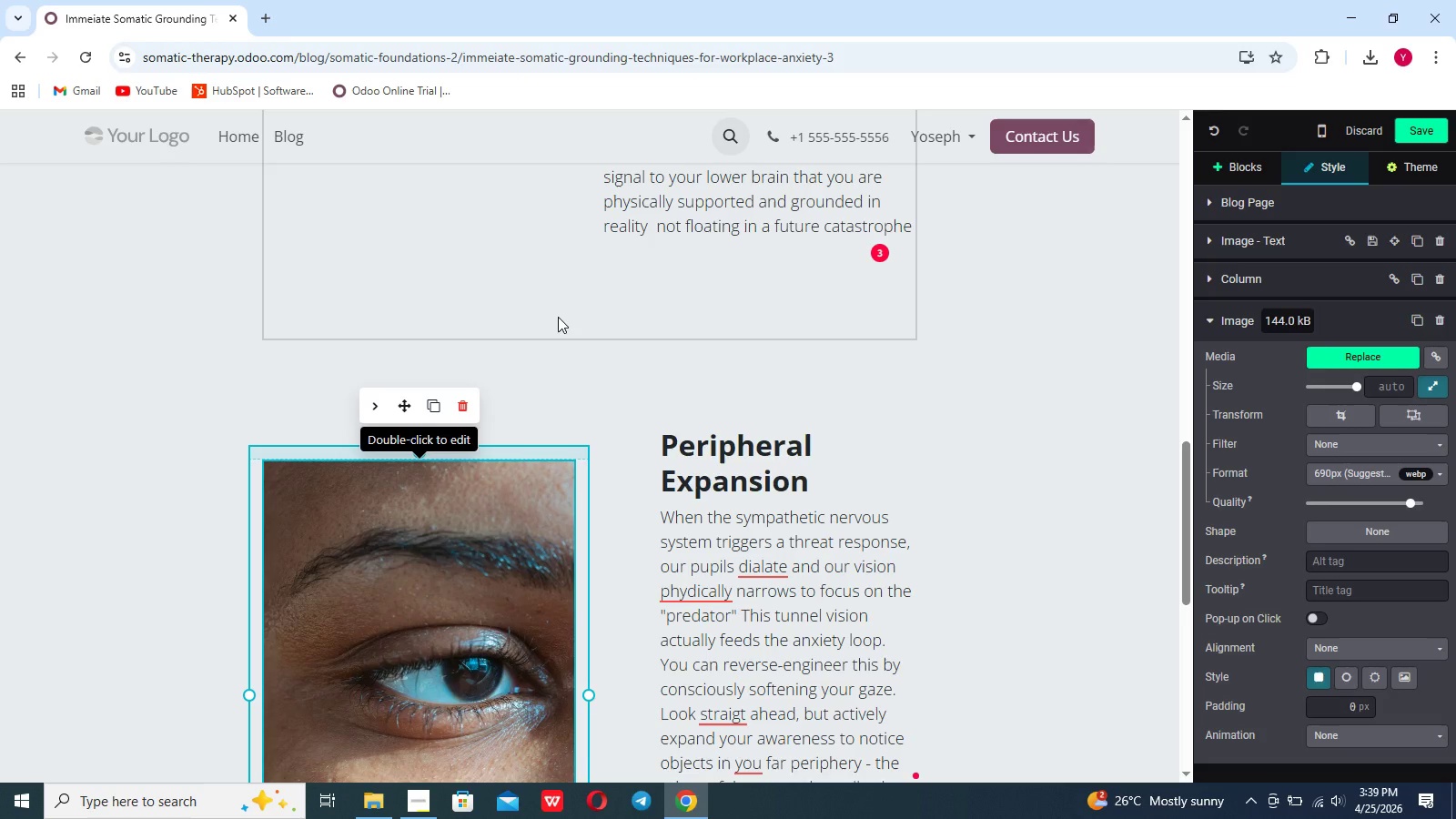 
left_click([653, 302])
 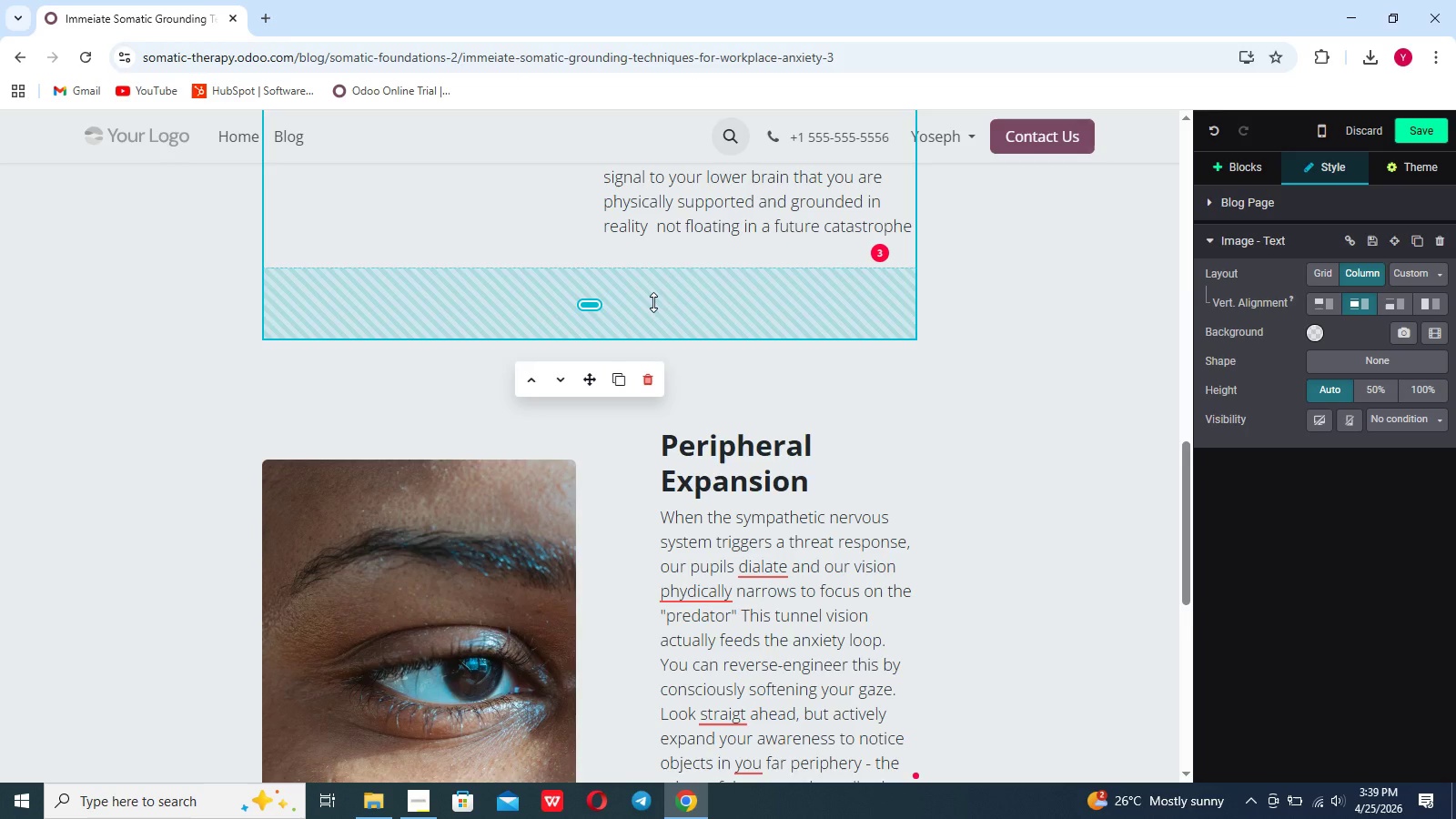 
scroll: coordinate [653, 302], scroll_direction: up, amount: 12.0
 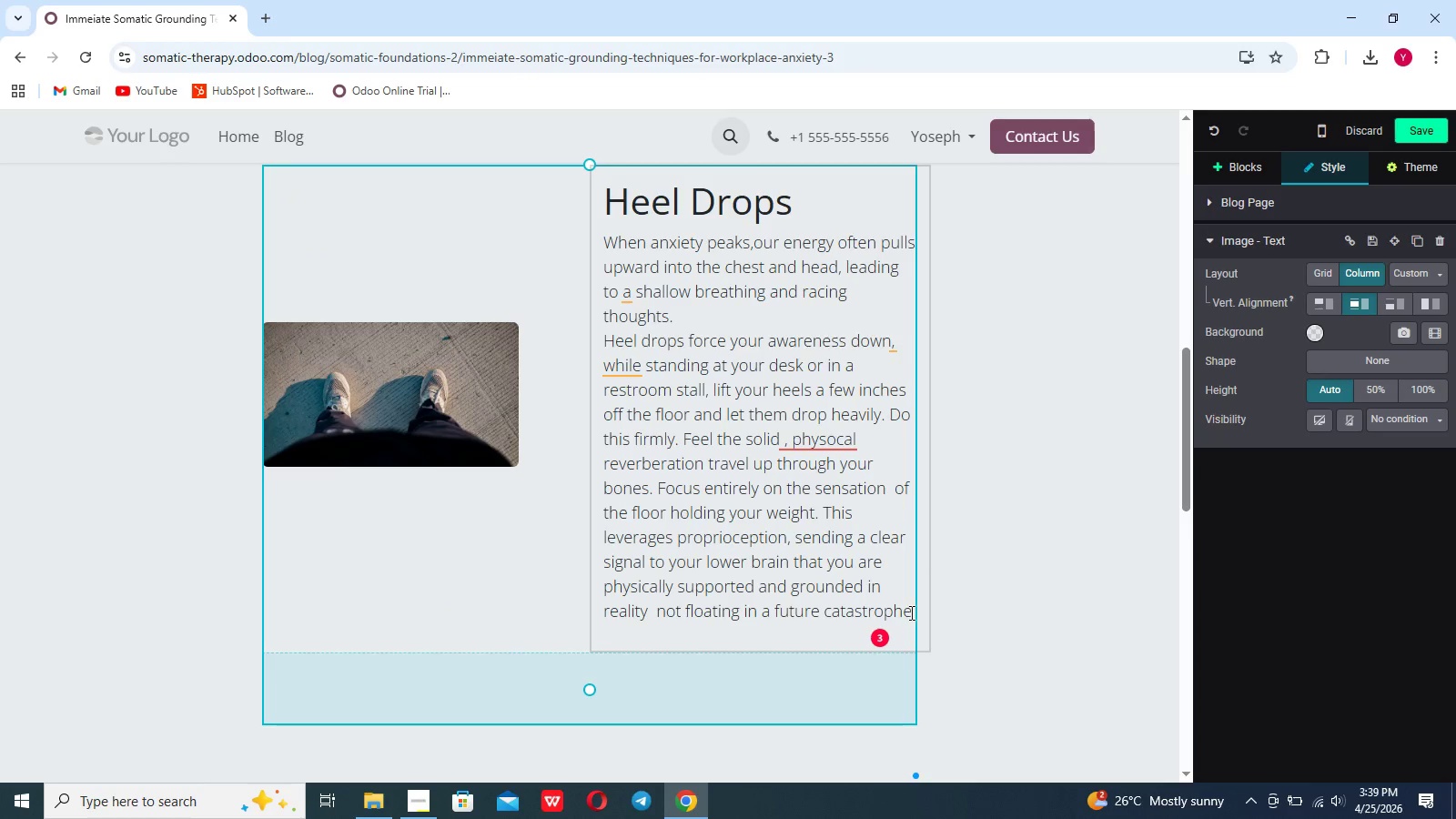 
left_click_drag(start_coordinate=[911, 612], to_coordinate=[581, 250])
 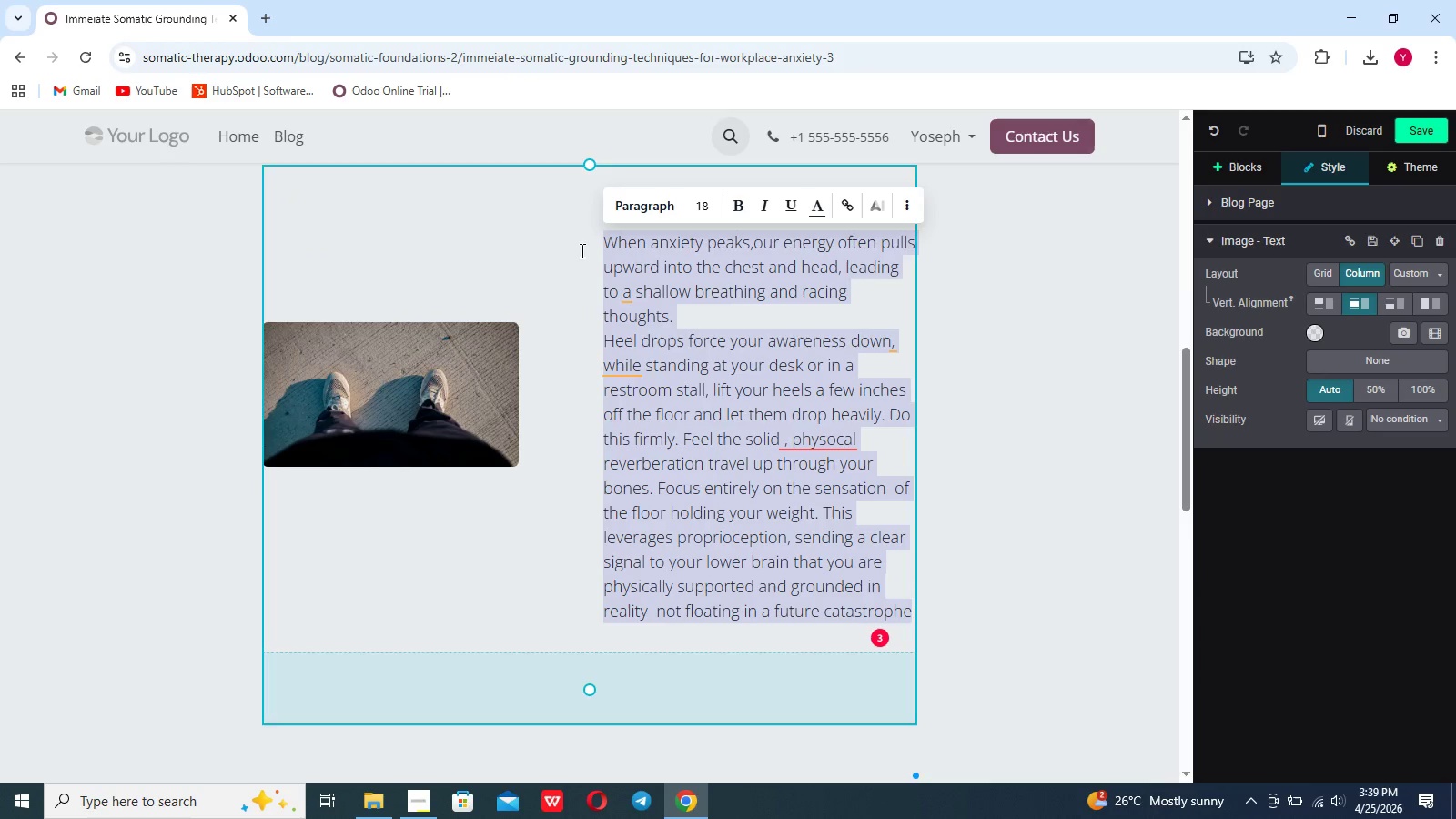 
key(Control+ControlLeft)
 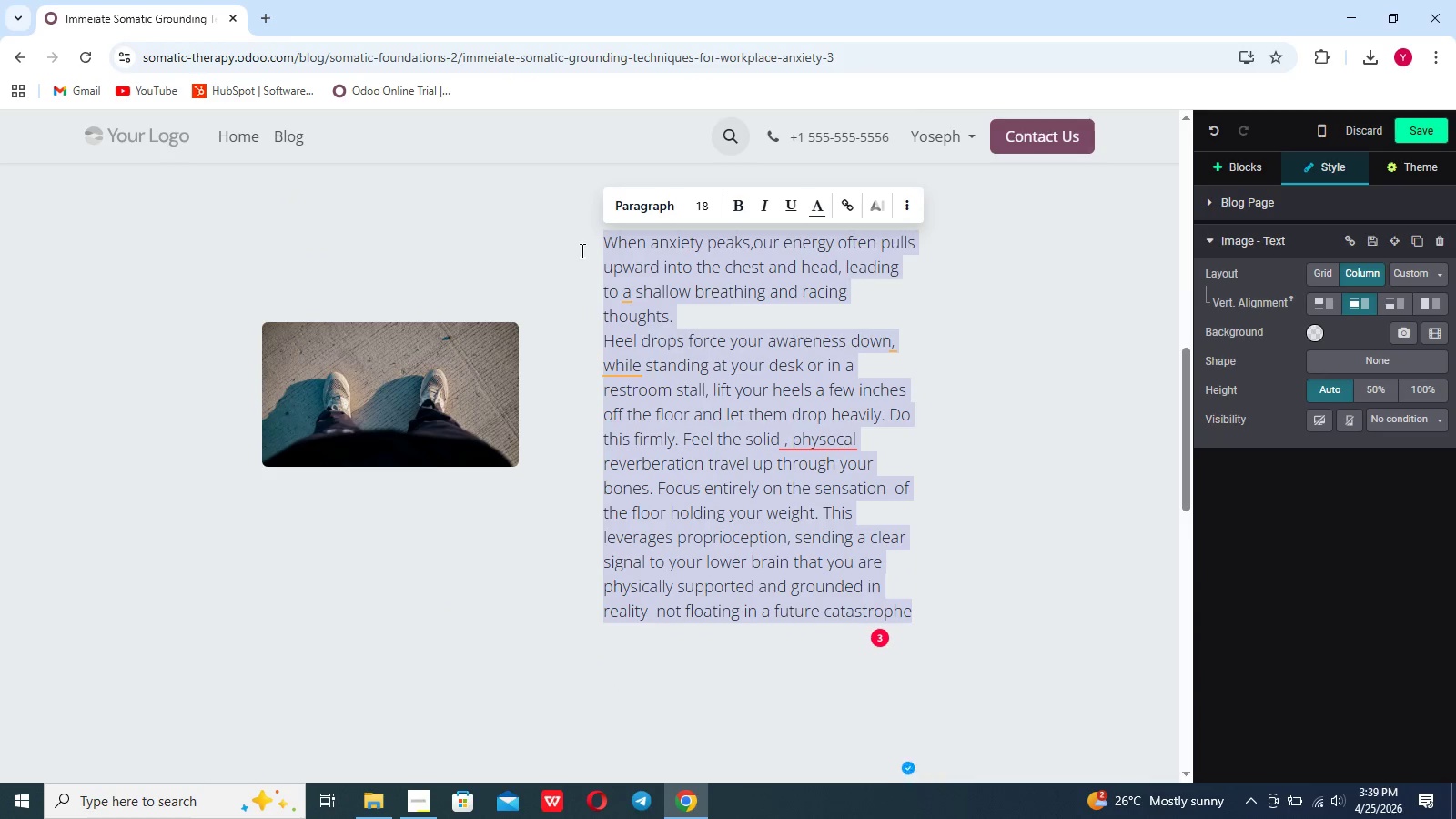 
key(Control+C)
 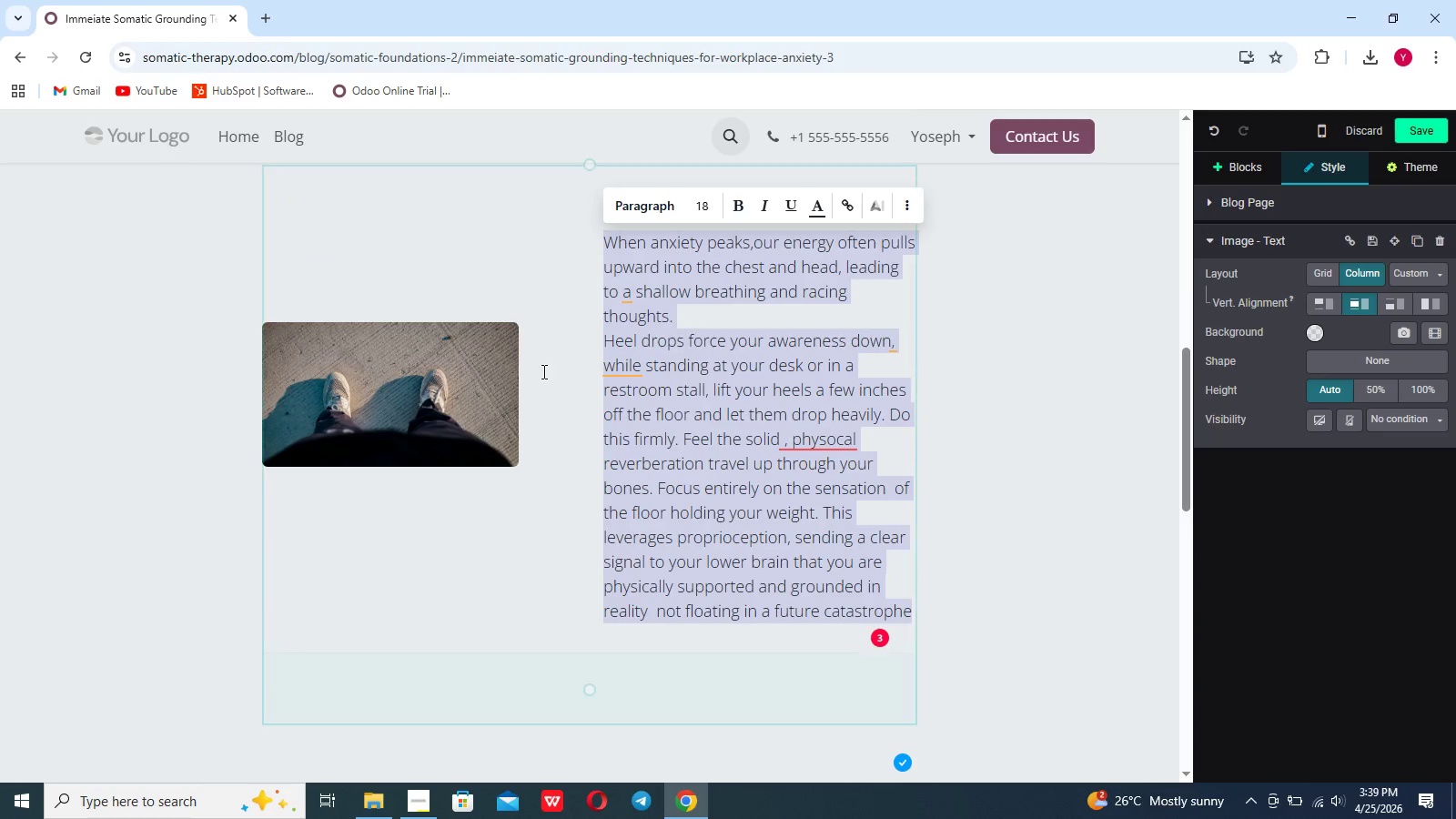 
left_click([541, 376])
 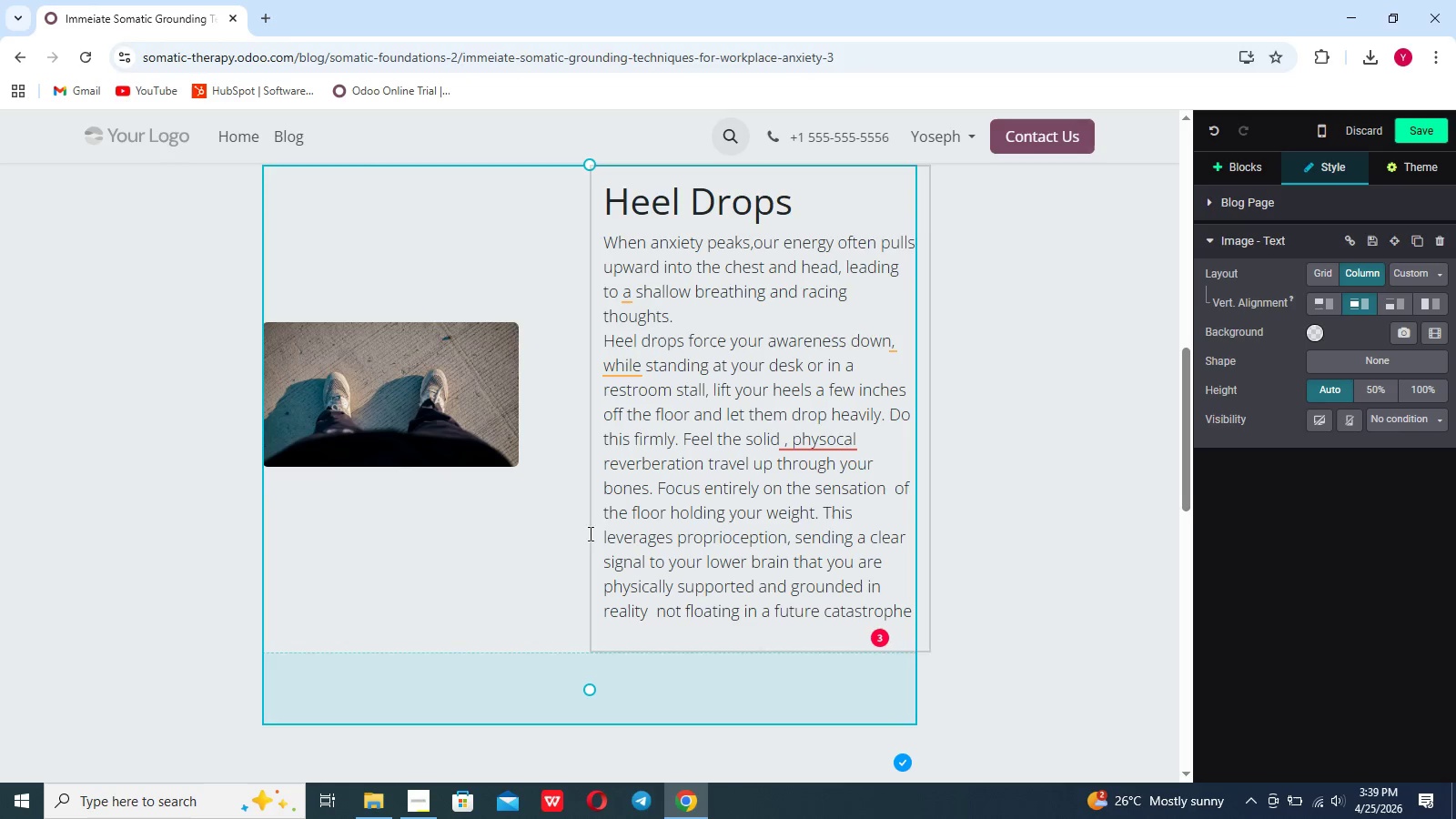 
left_click([572, 522])
 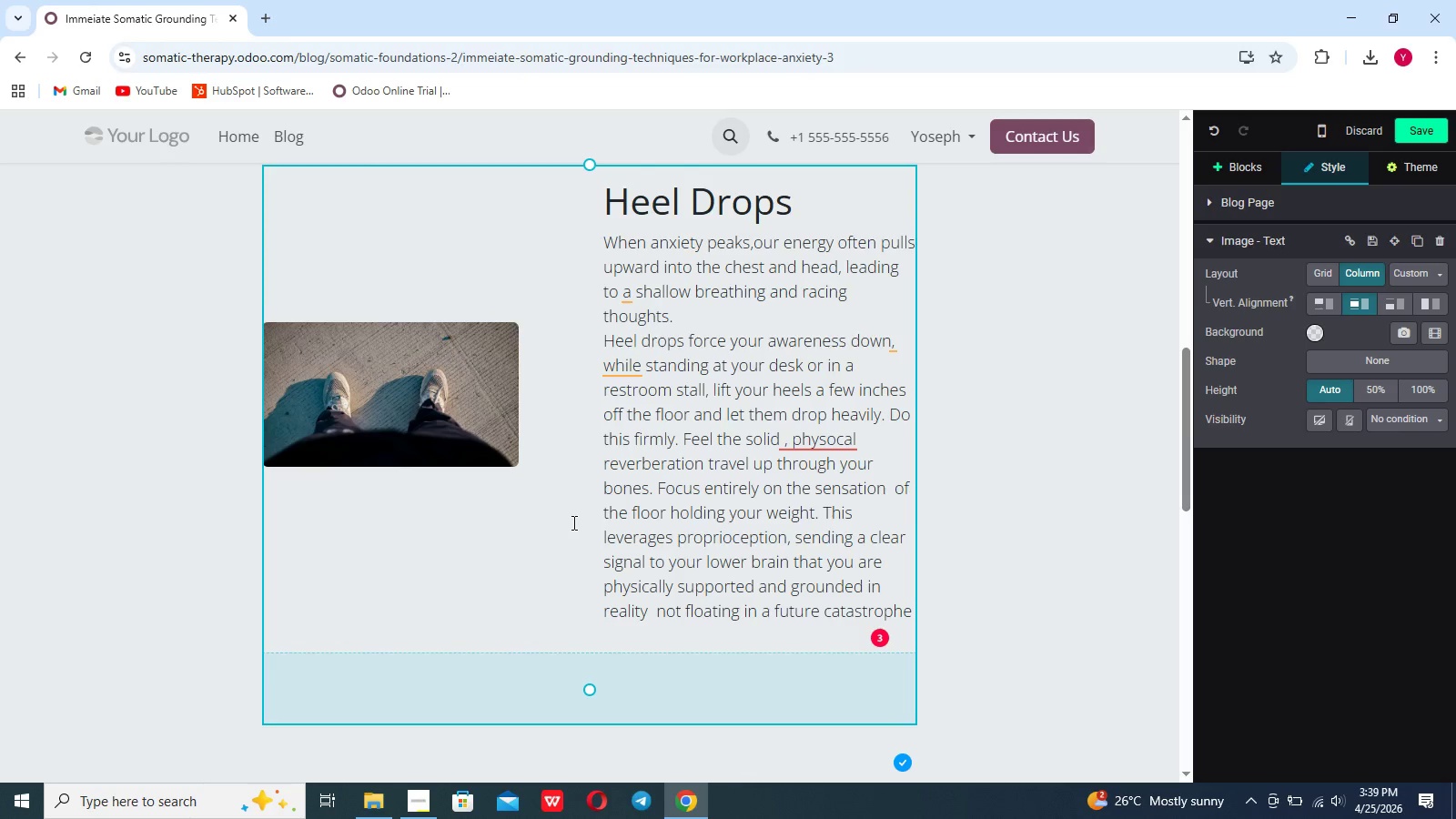 
scroll: coordinate [572, 522], scroll_direction: up, amount: 5.0
 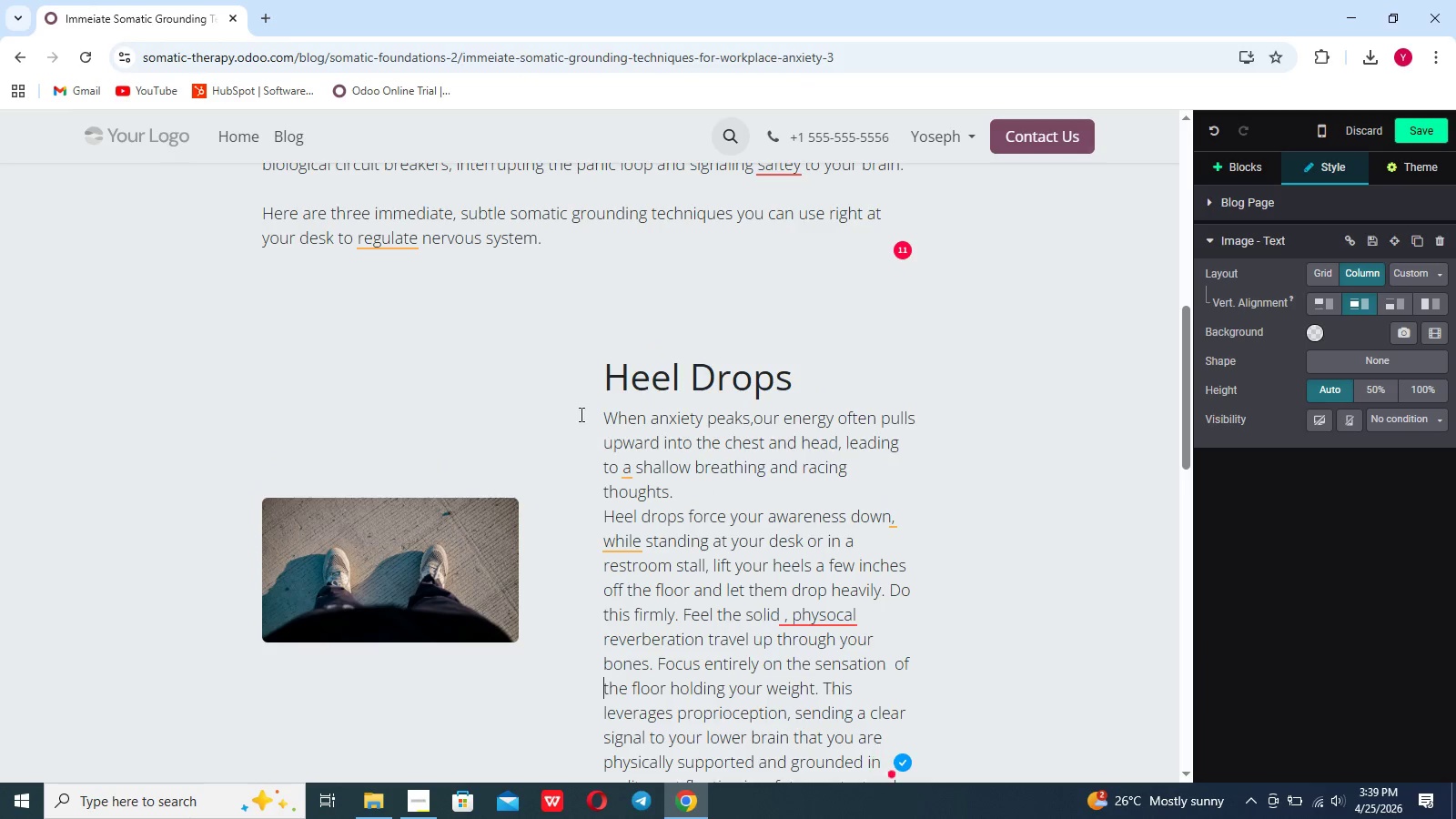 
left_click([580, 415])
 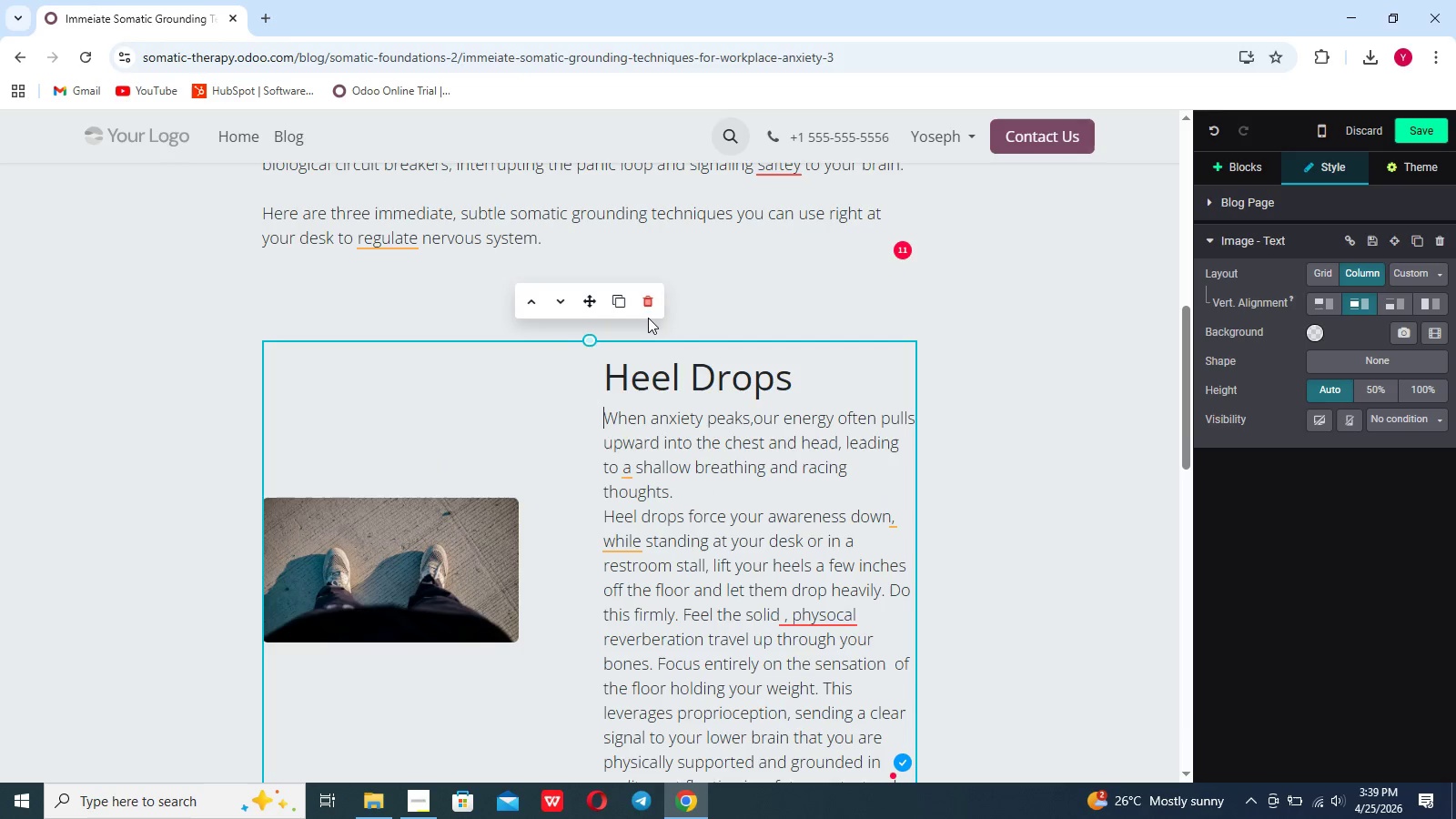 
left_click([650, 308])
 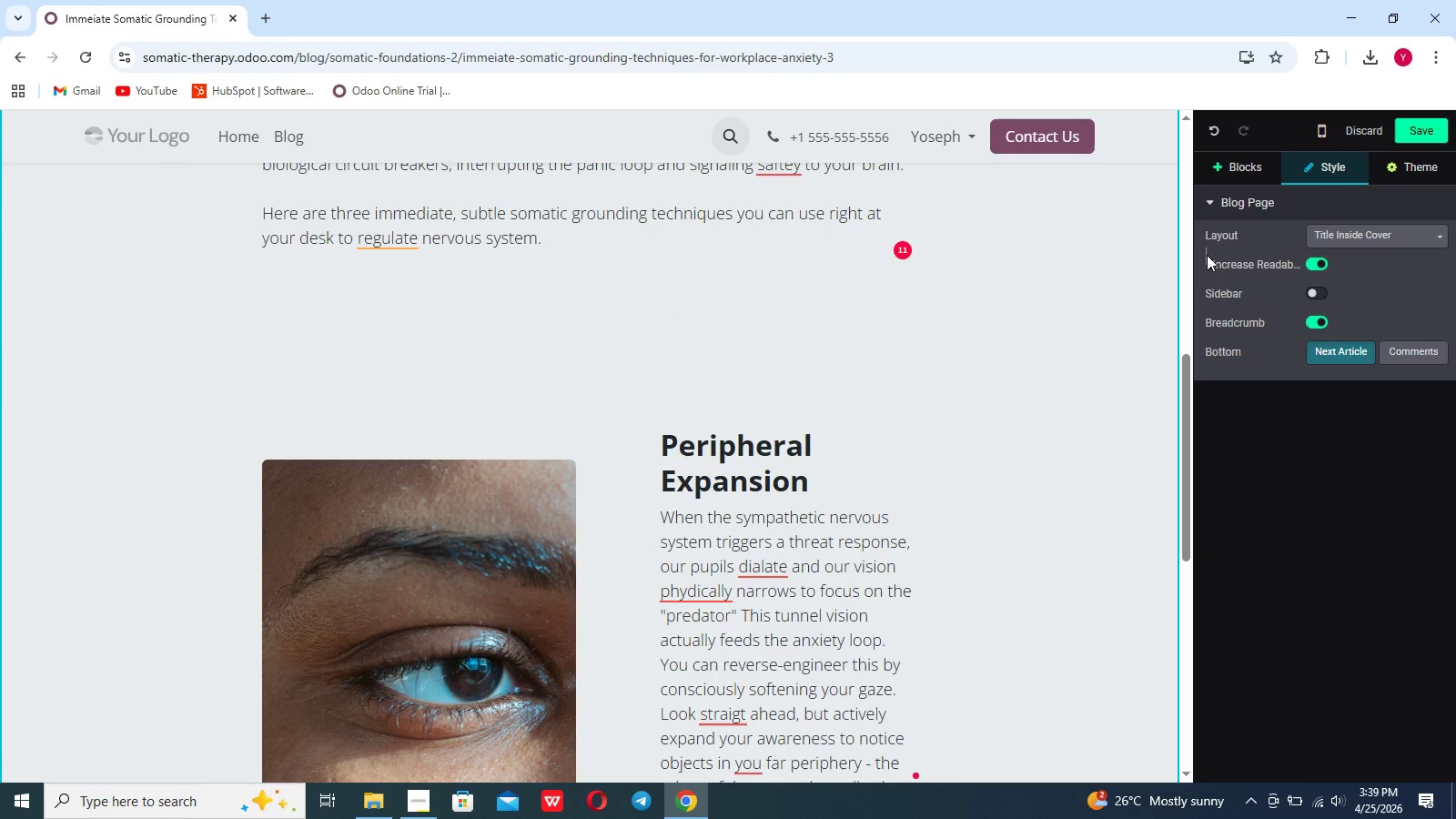 
left_click([1243, 176])
 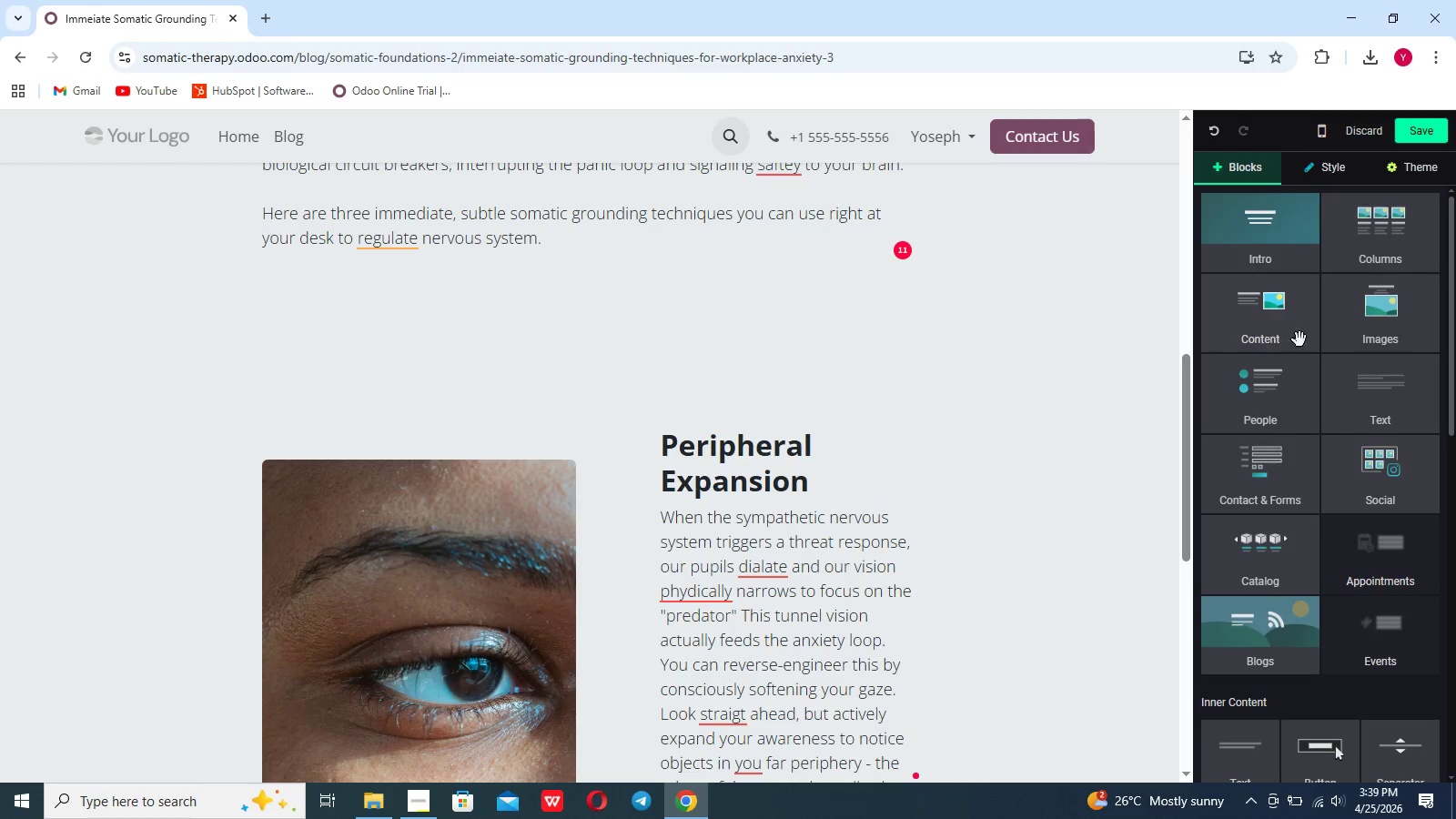 
mouse_move([1368, 252])
 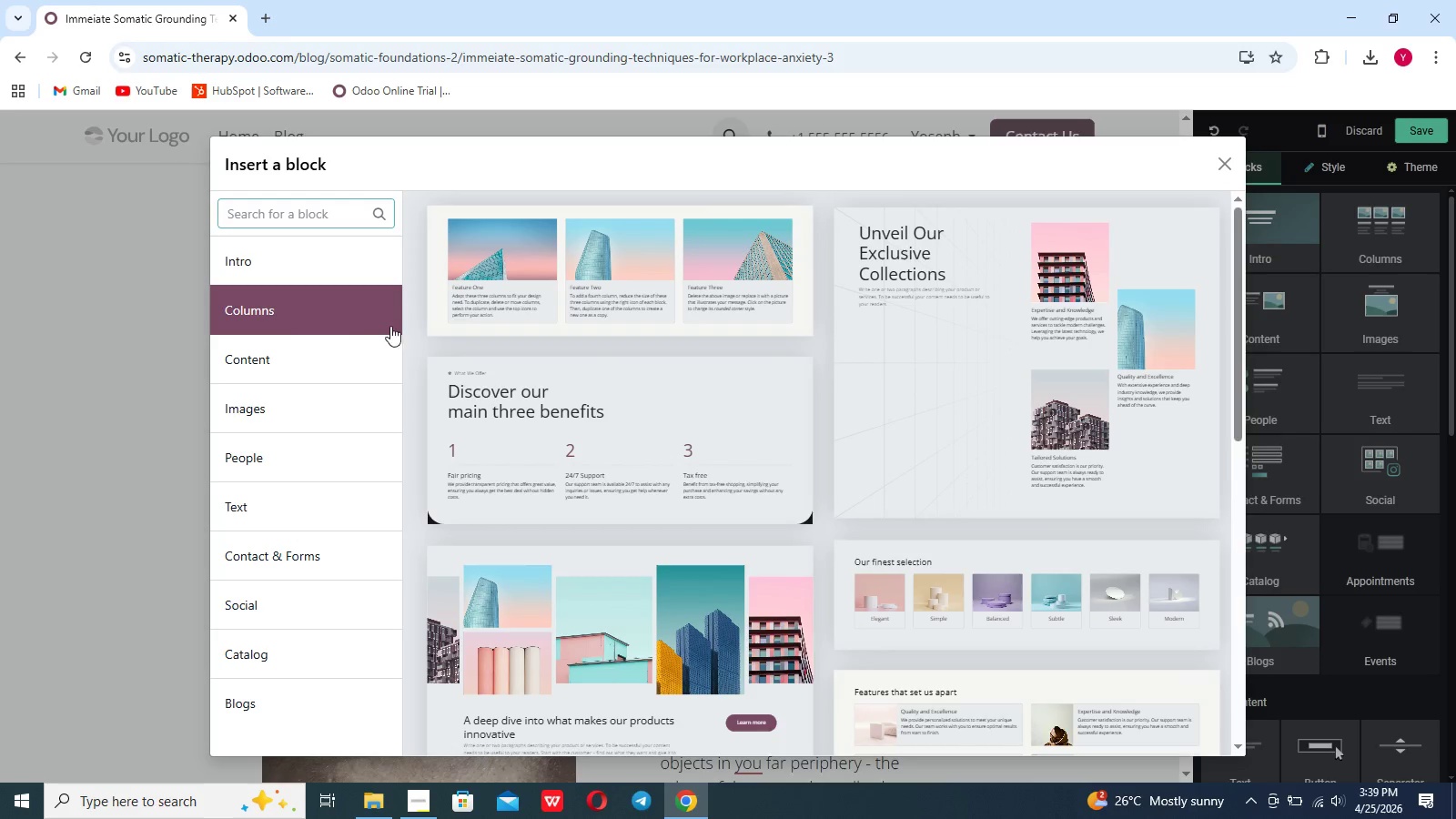 
left_click([343, 363])
 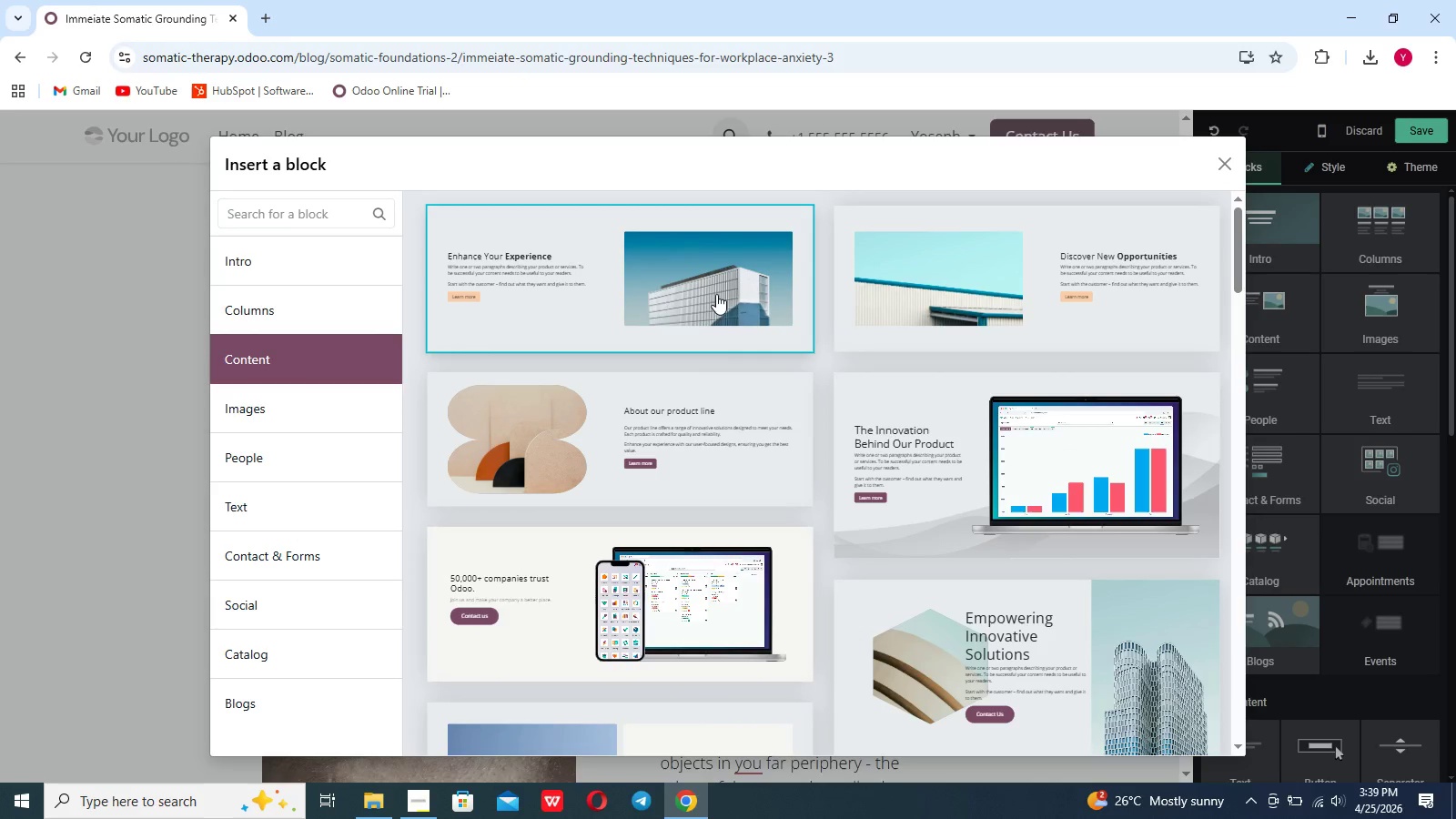 
left_click([964, 276])
 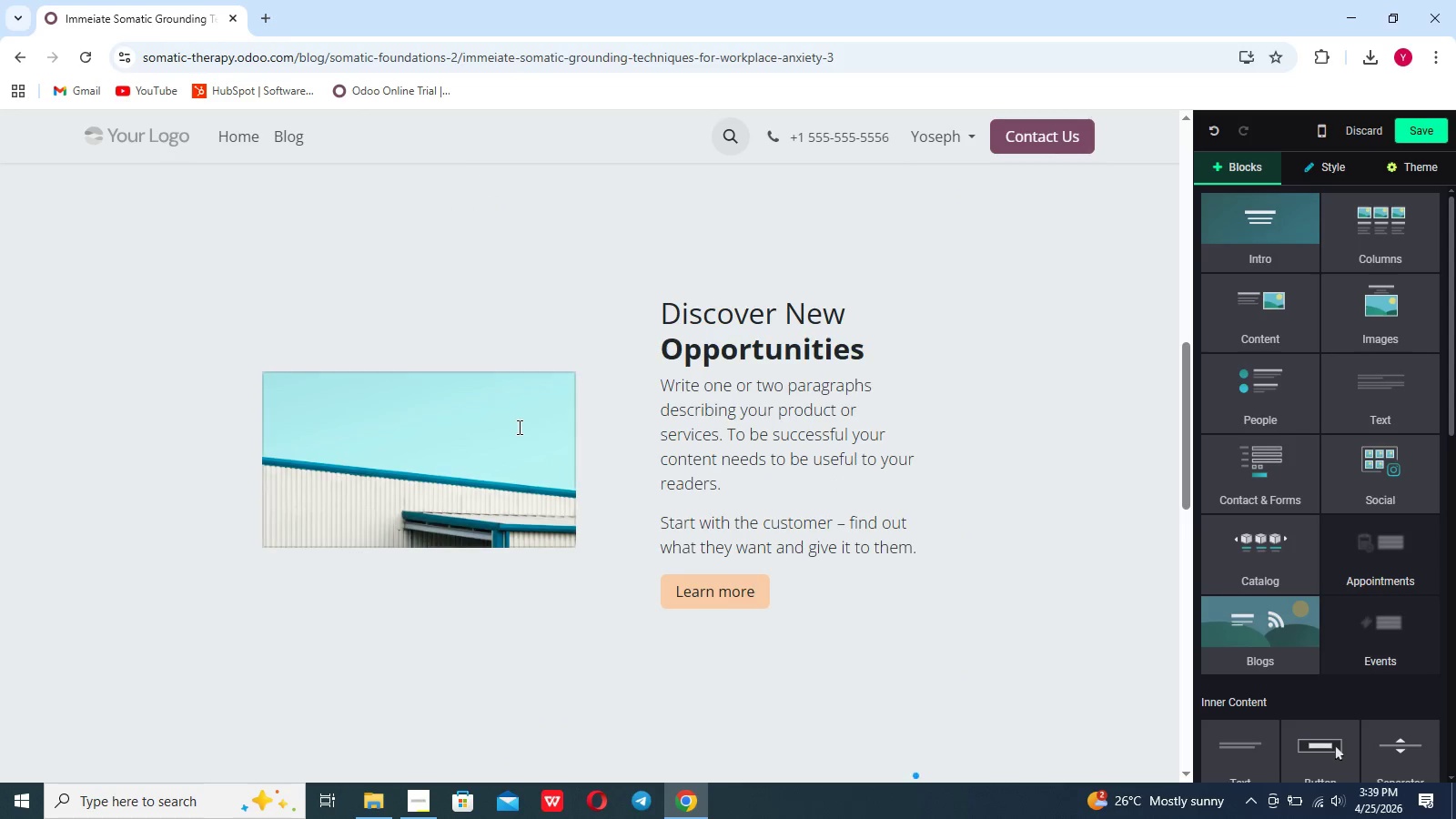 
scroll: coordinate [524, 418], scroll_direction: down, amount: 4.0
 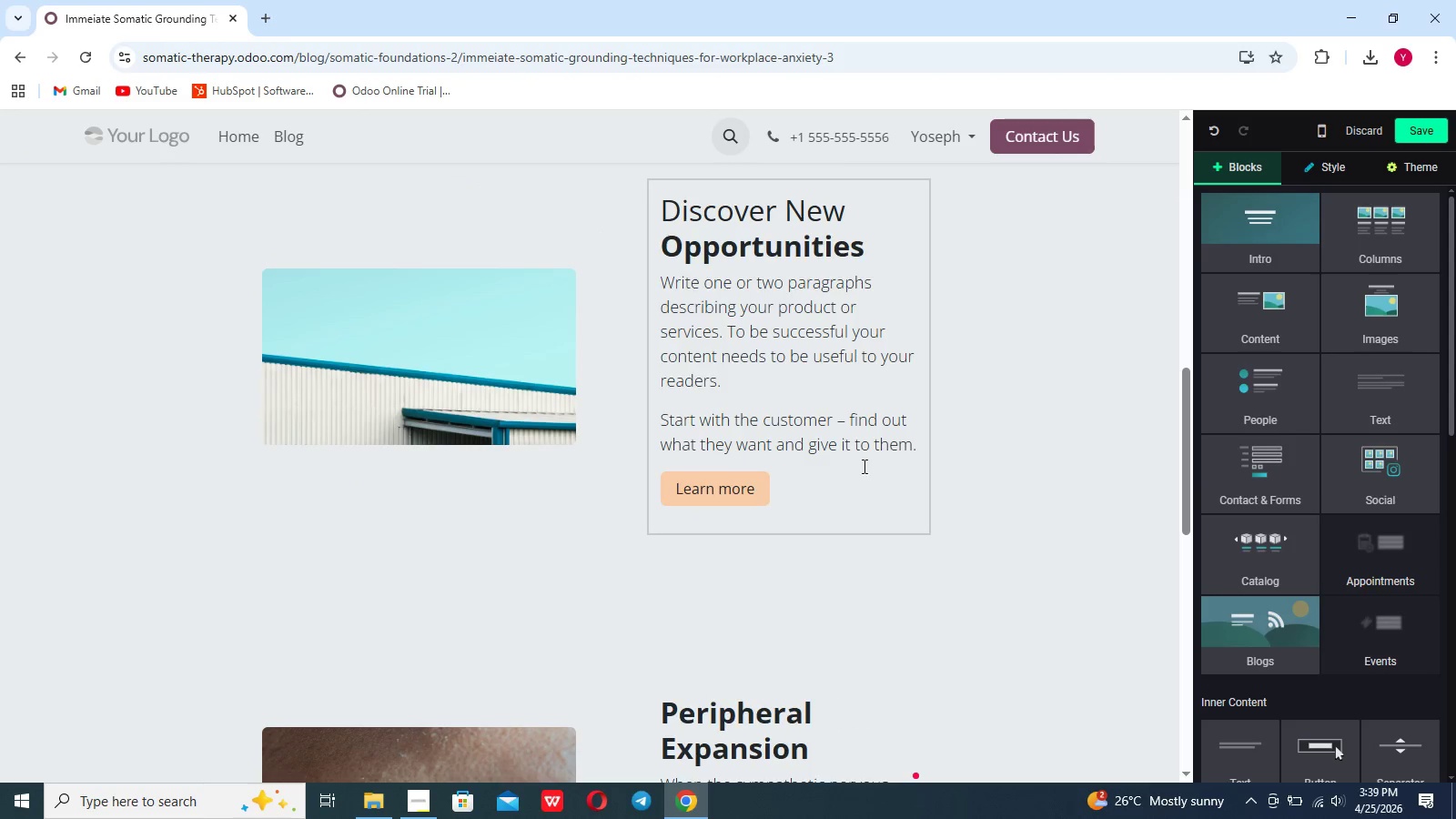 
left_click([492, 399])
 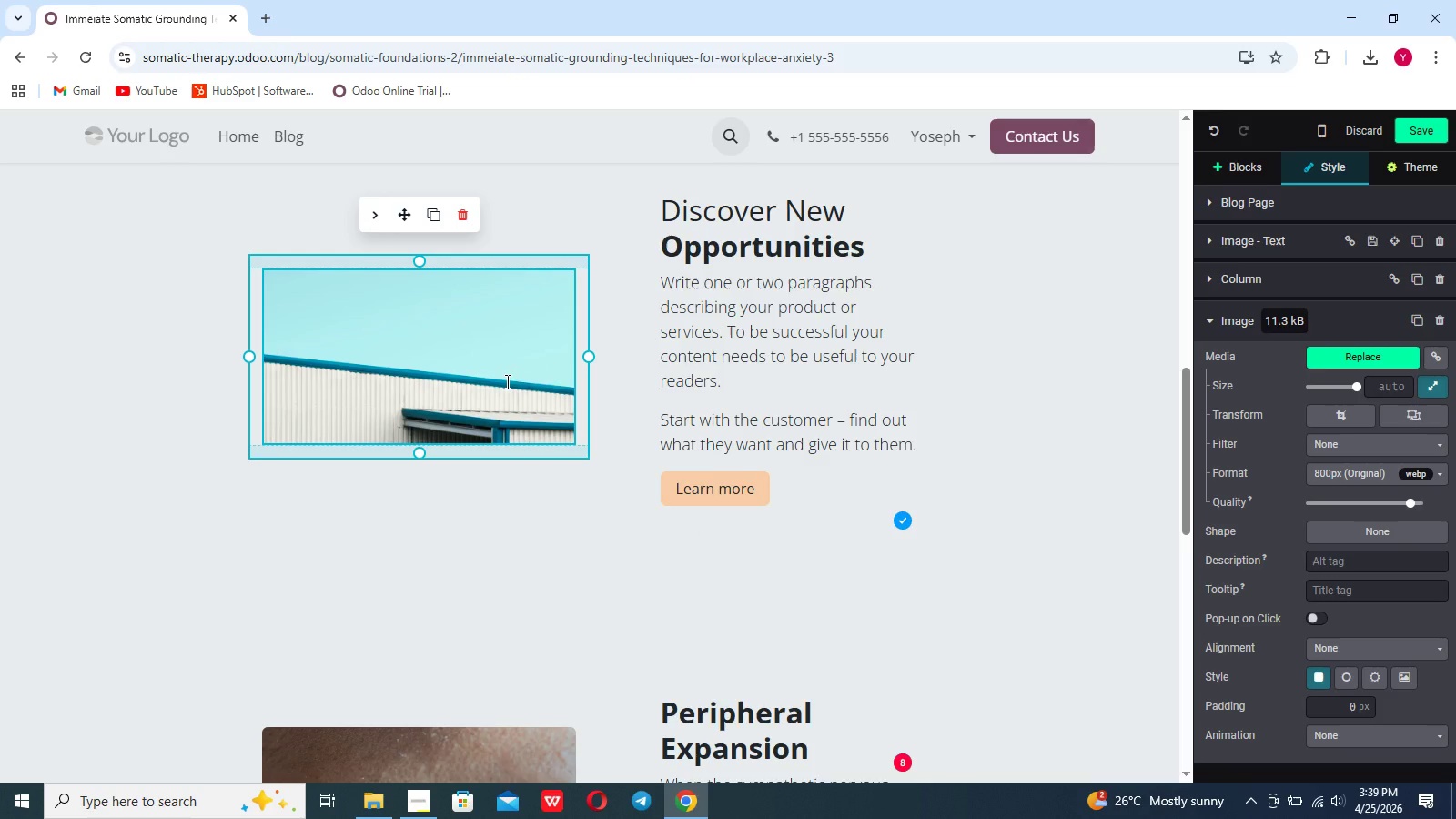 
left_click([497, 388])
 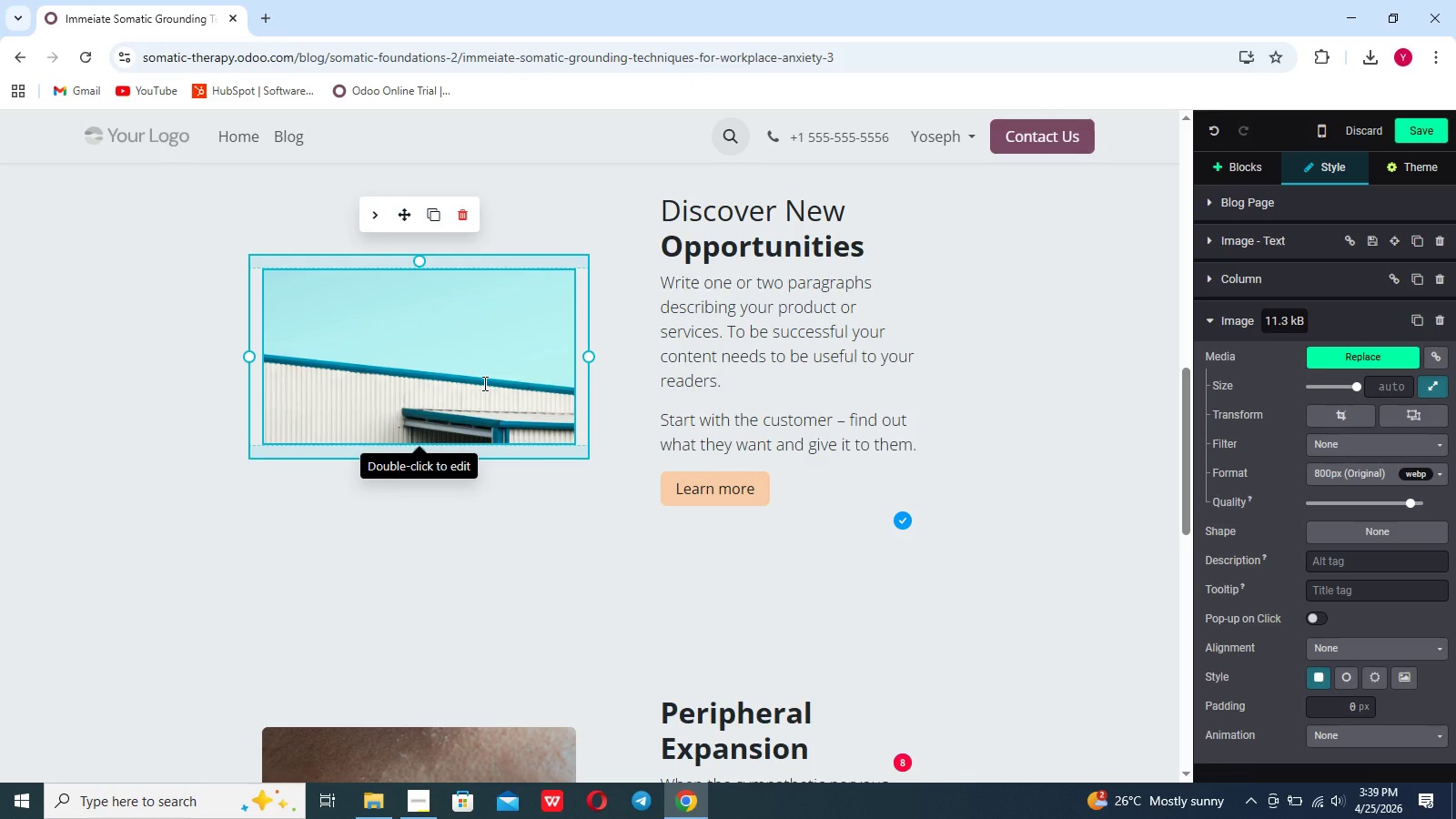 
double_click([483, 383])
 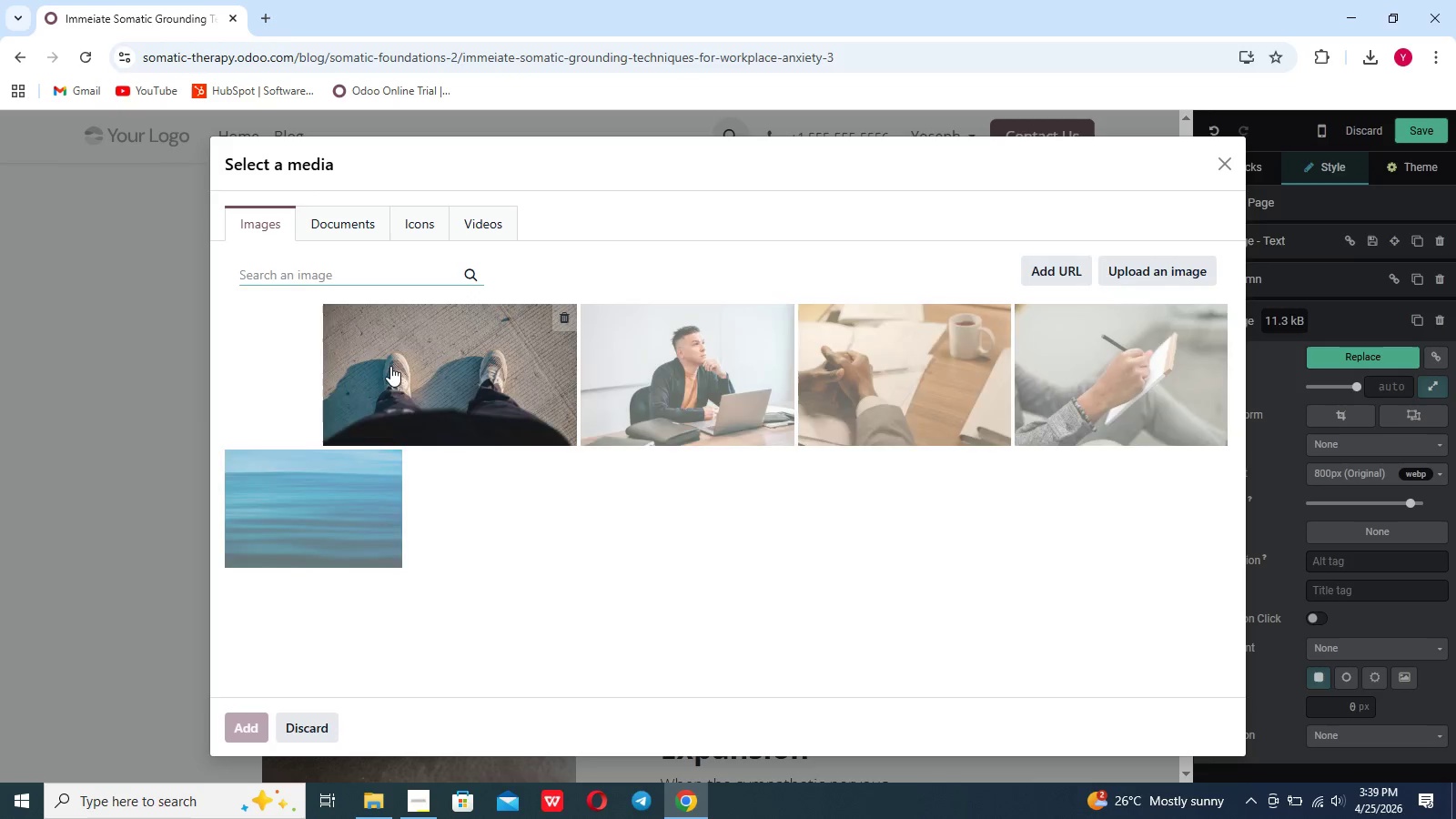 
left_click([390, 366])
 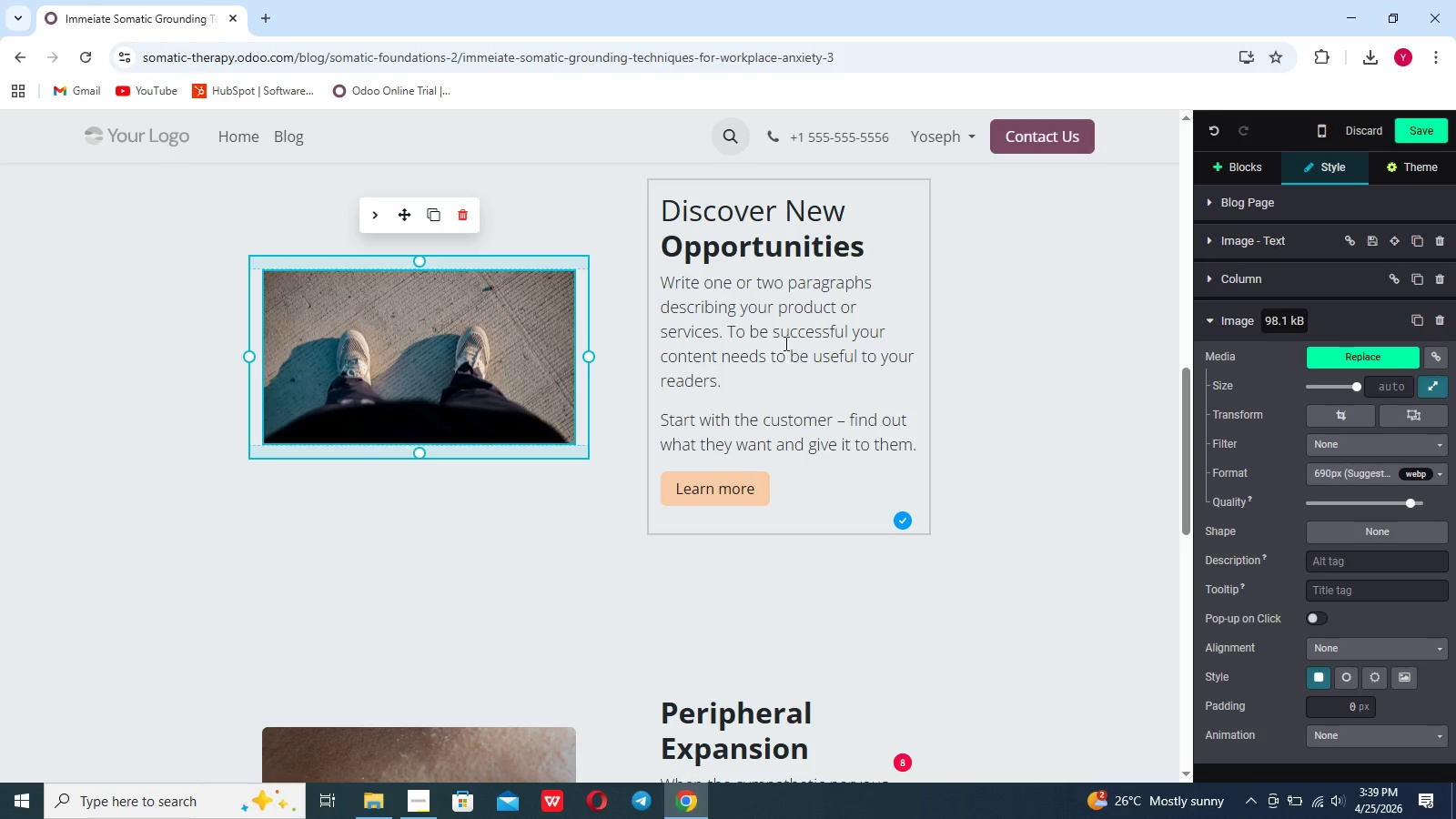 
left_click_drag(start_coordinate=[882, 251], to_coordinate=[662, 183])
 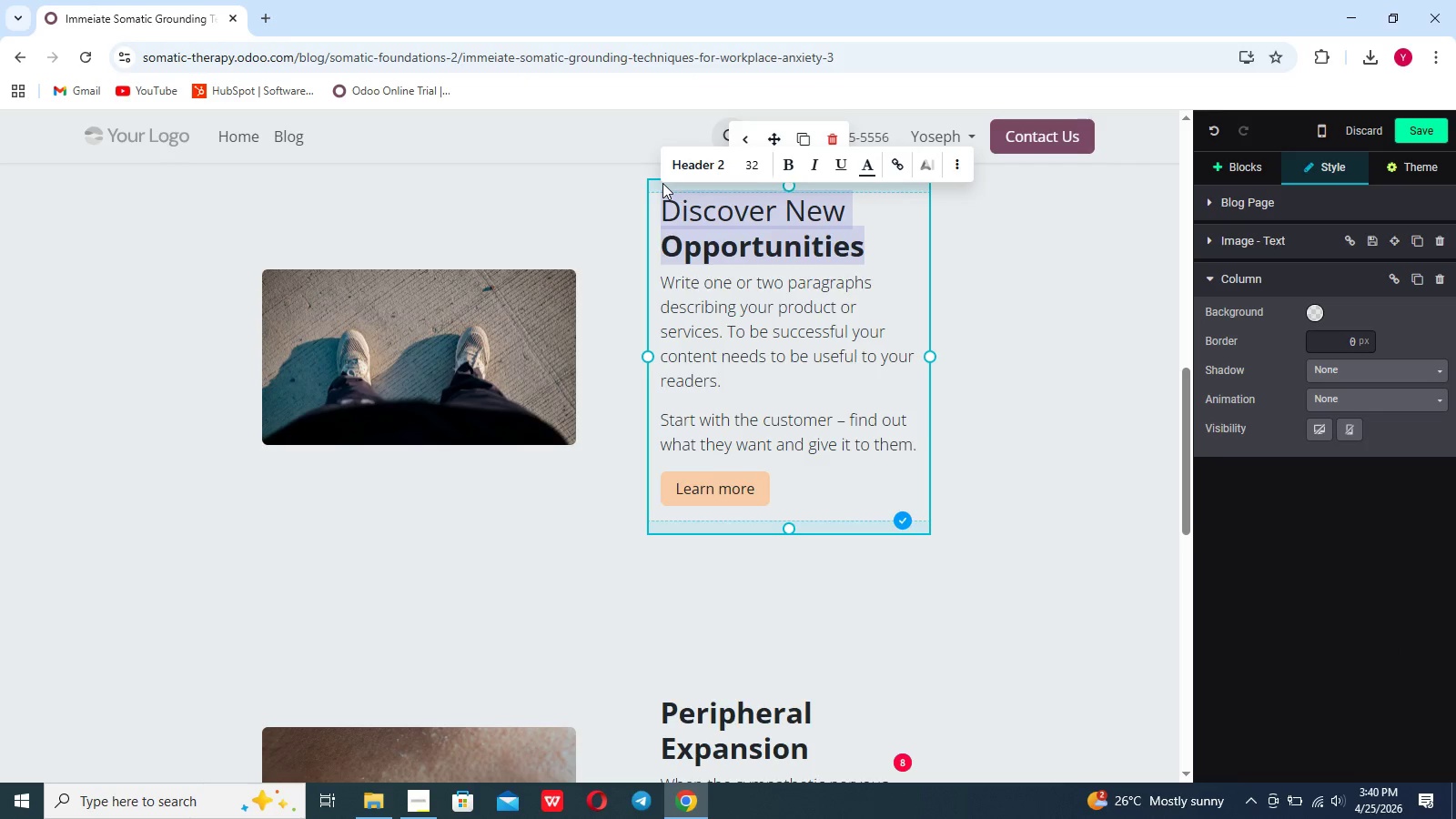 
key(Backspace)
type(Heels )
 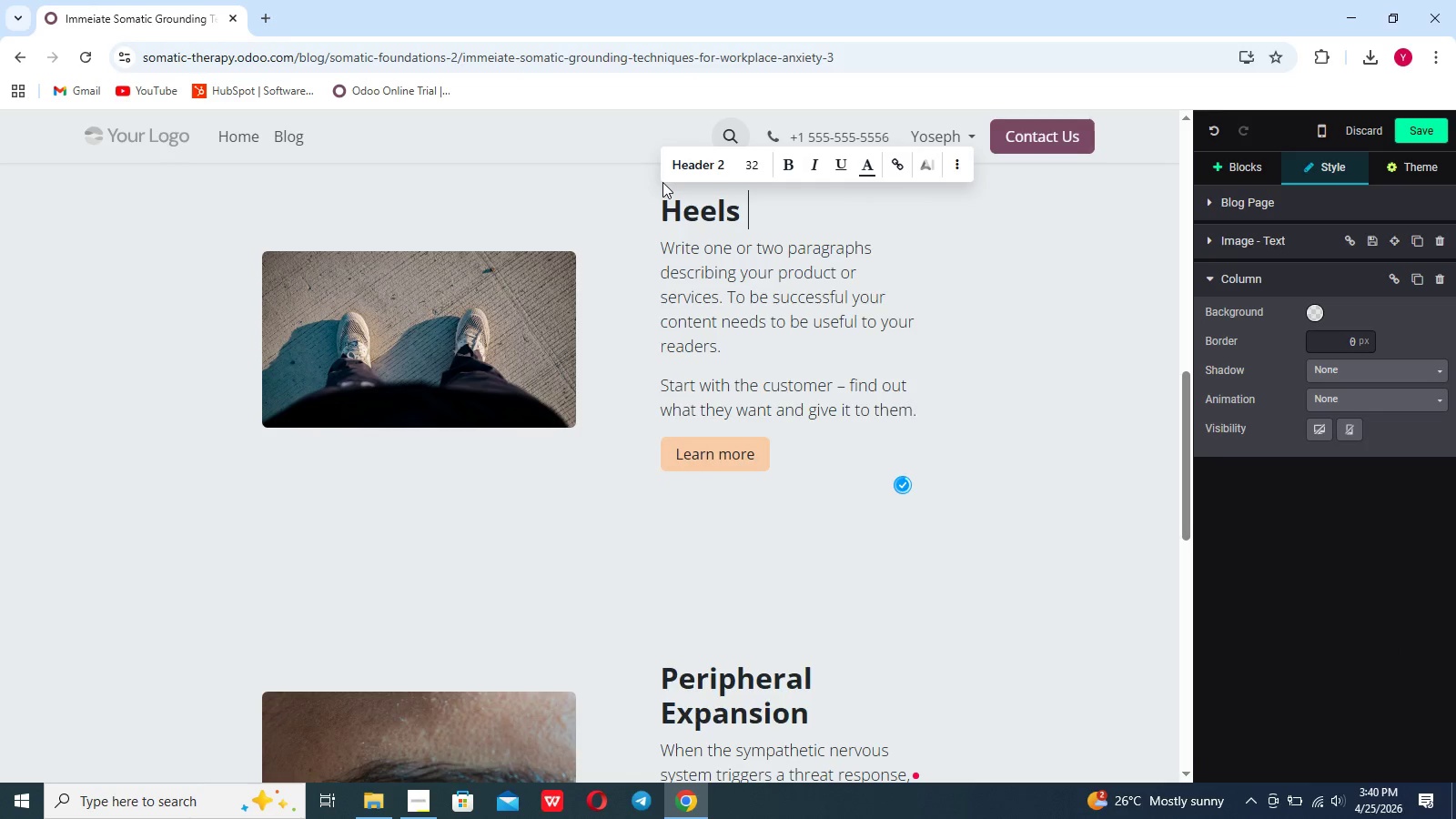 
wait(5.12)
 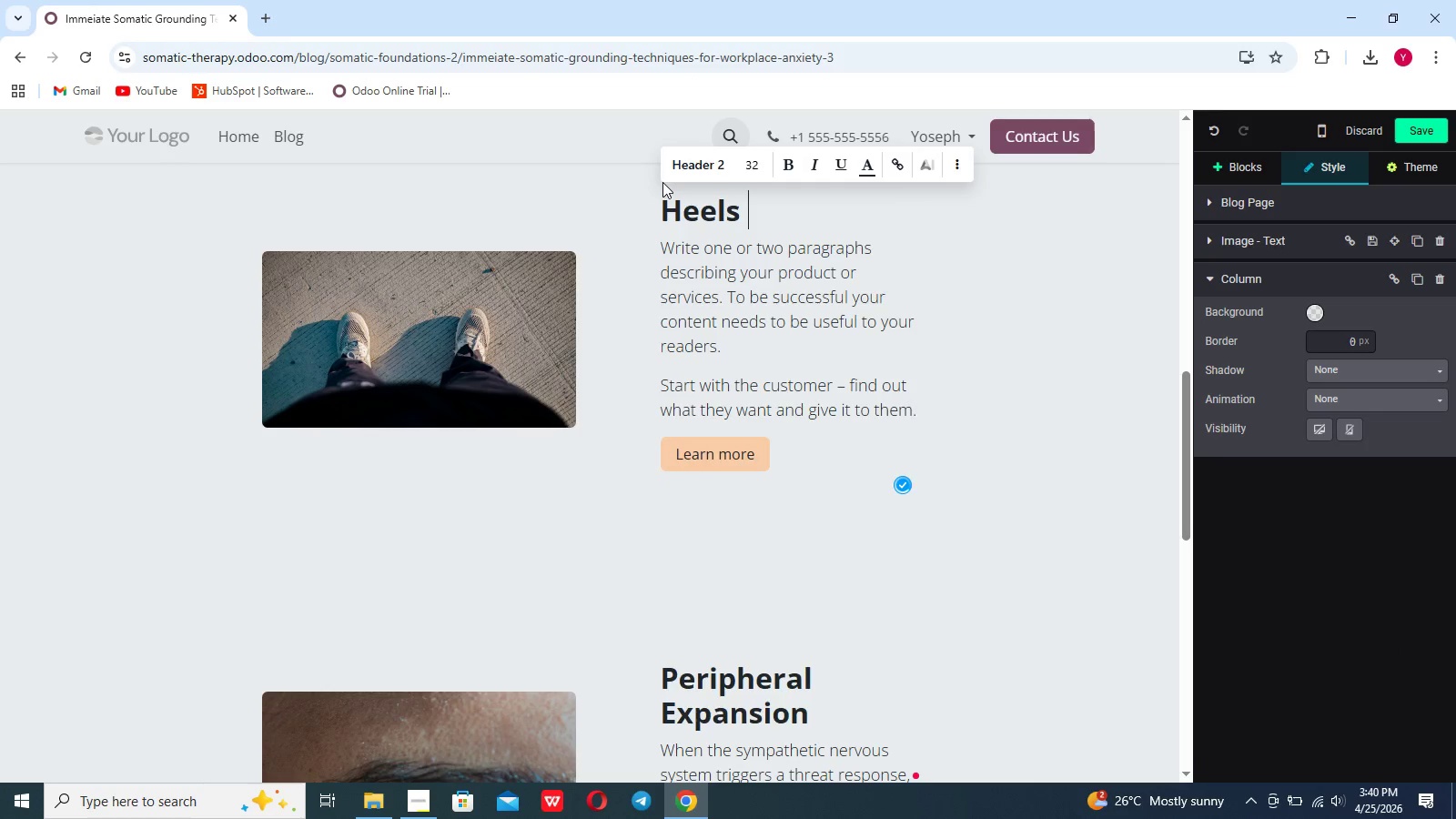 
key(Backspace)
type( Drops)
 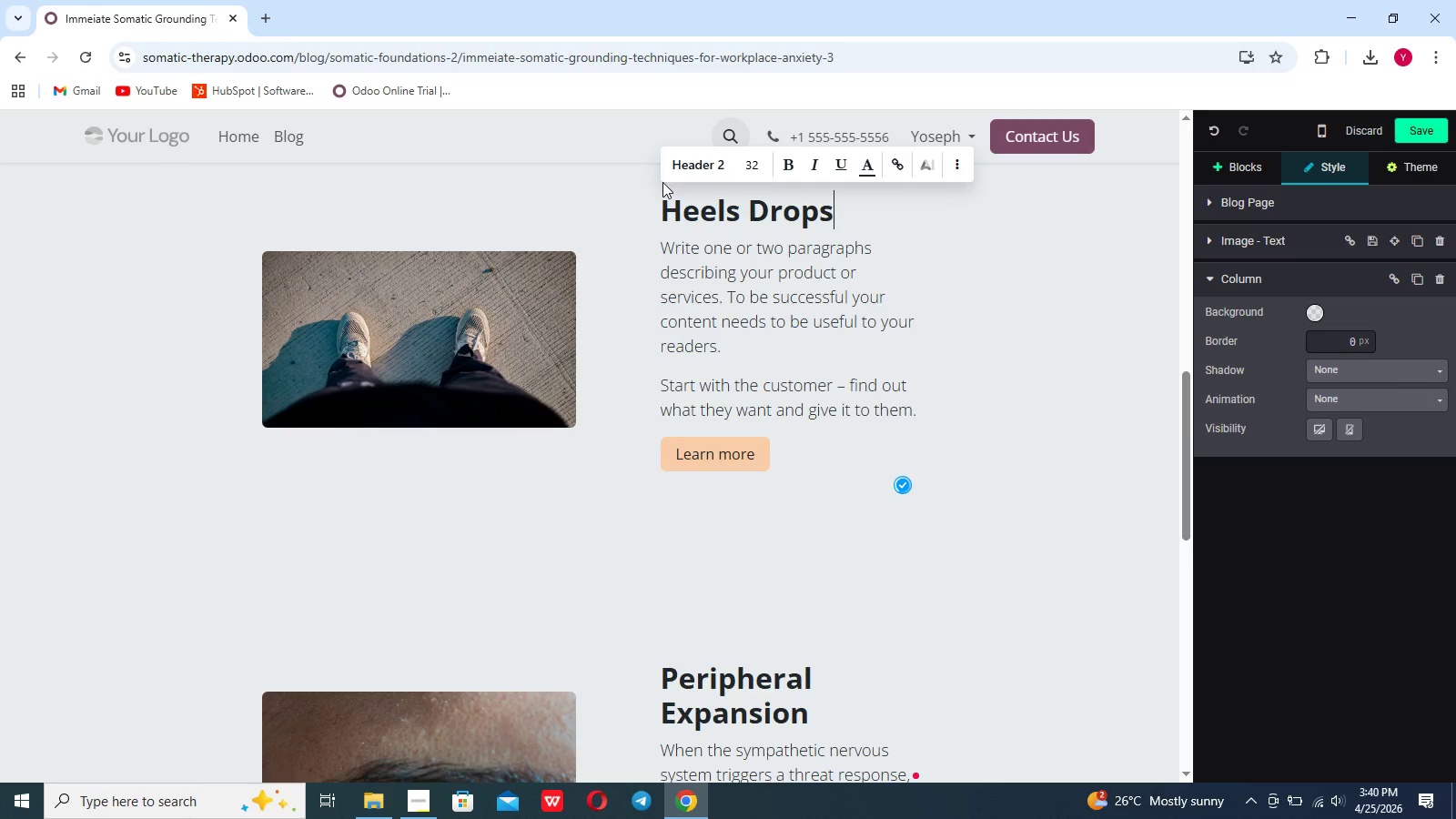 
left_click_drag(start_coordinate=[855, 462], to_coordinate=[665, 258])
 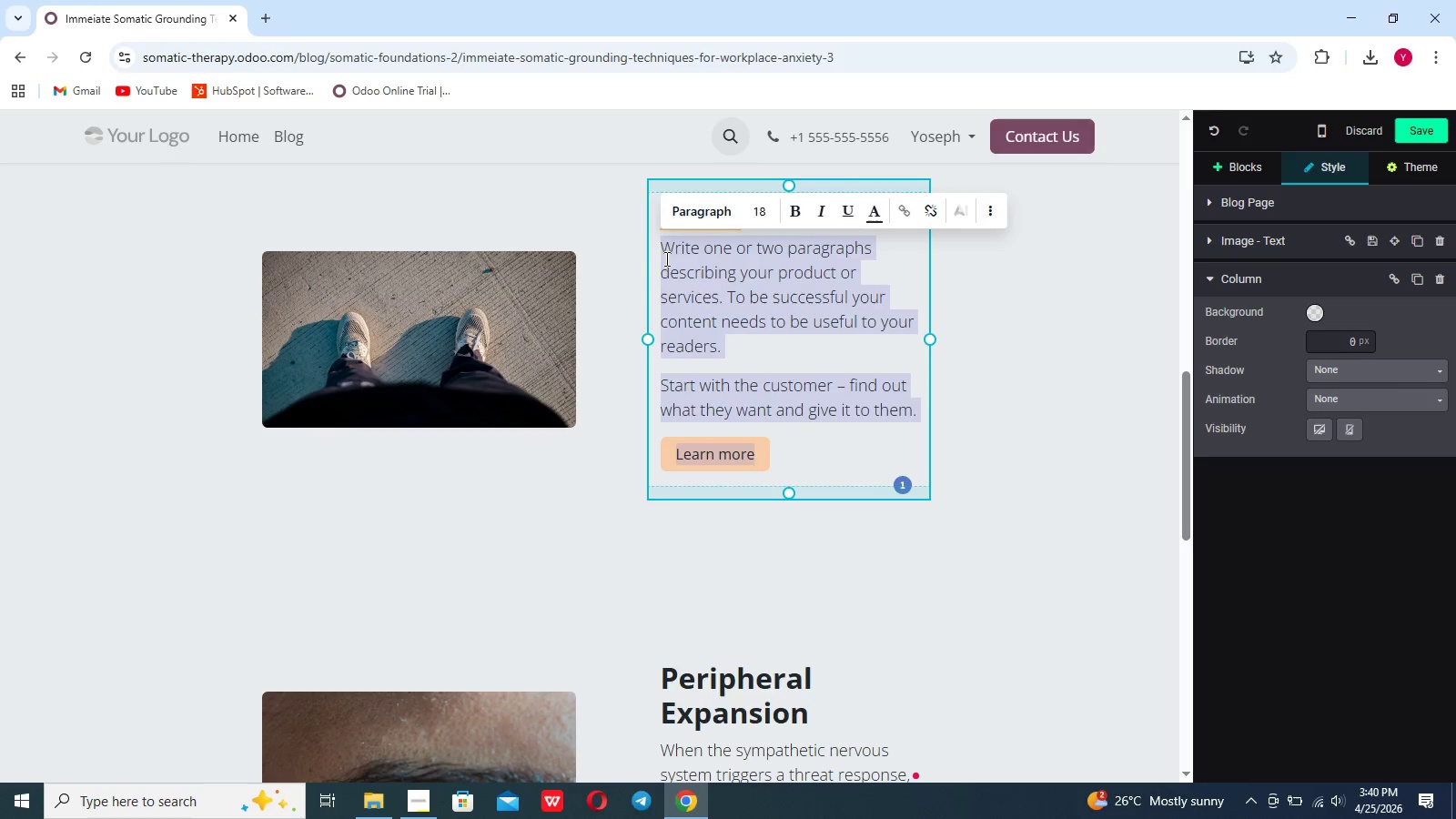 
key(Backspace)
 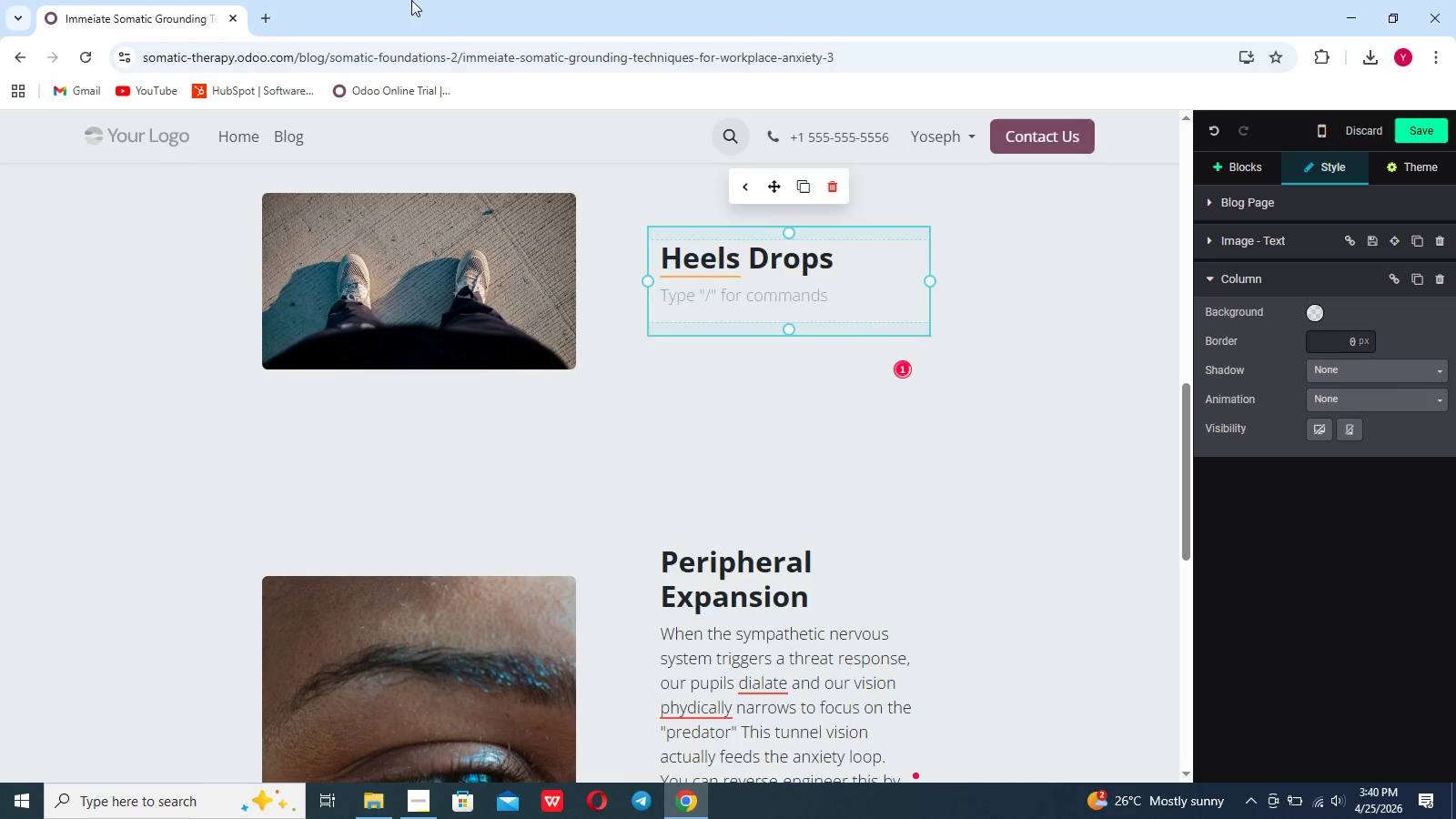 
key(Control+V)
 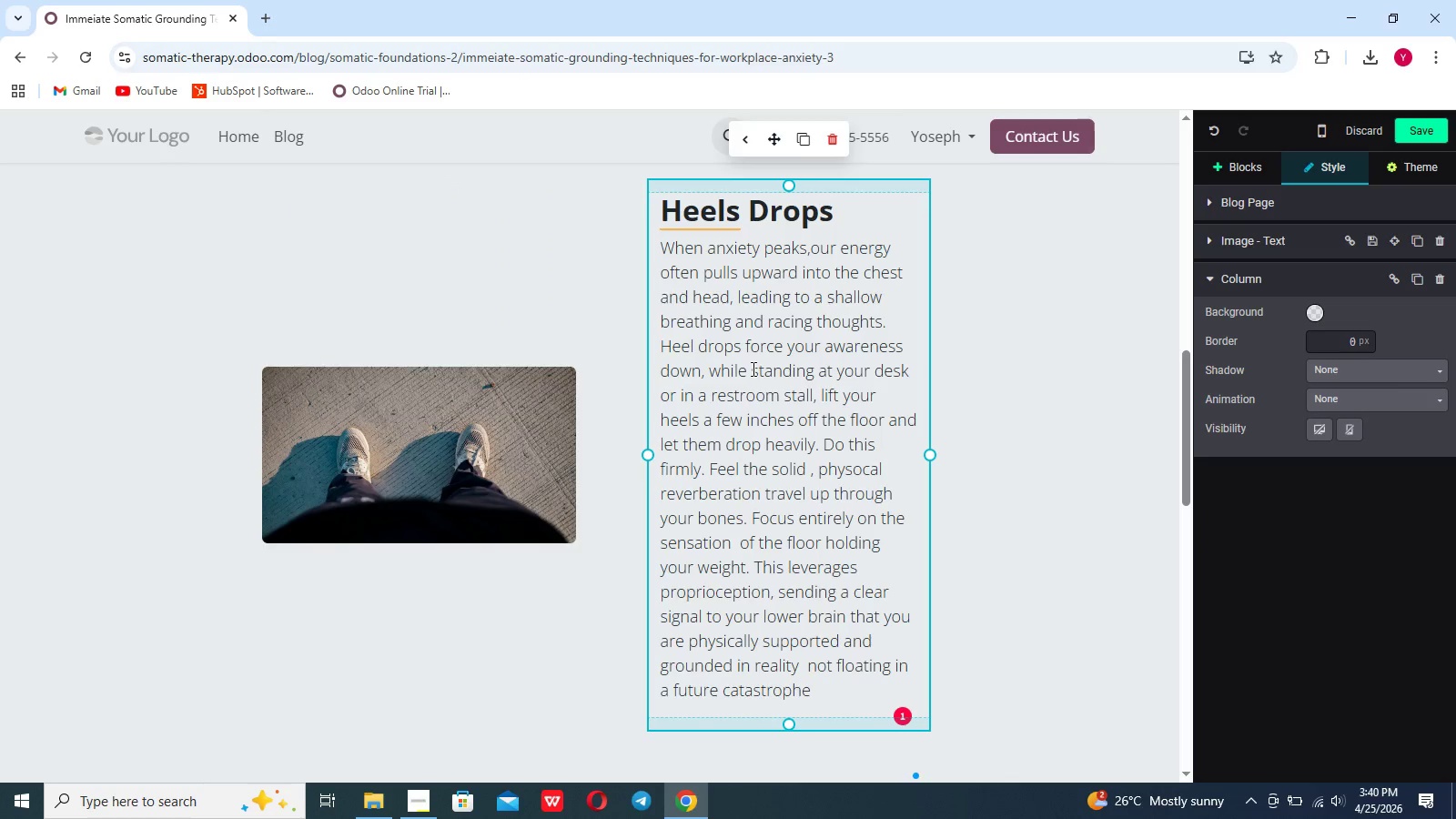 
left_click([1063, 542])
 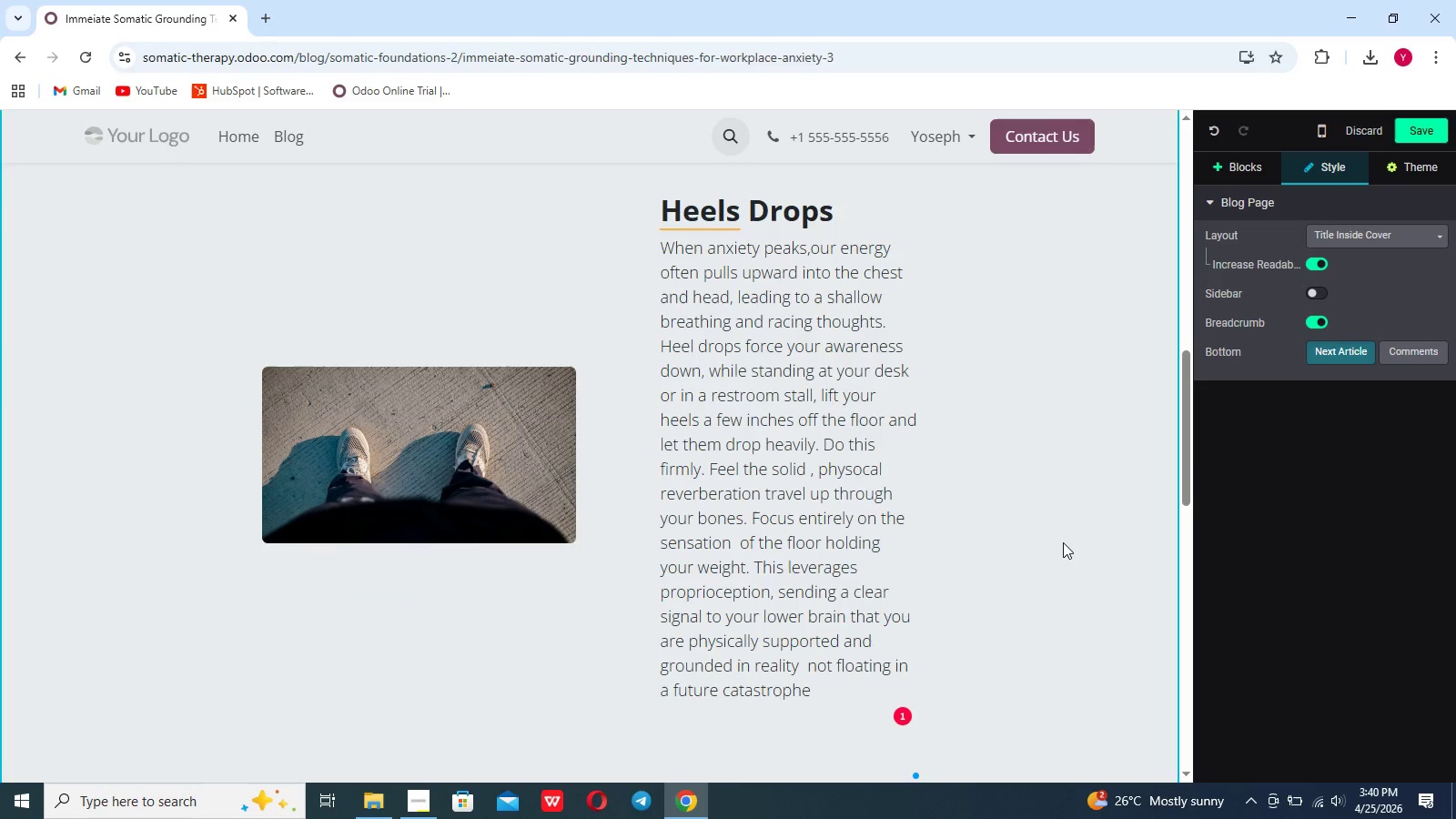 
scroll: coordinate [1063, 542], scroll_direction: down, amount: 6.0
 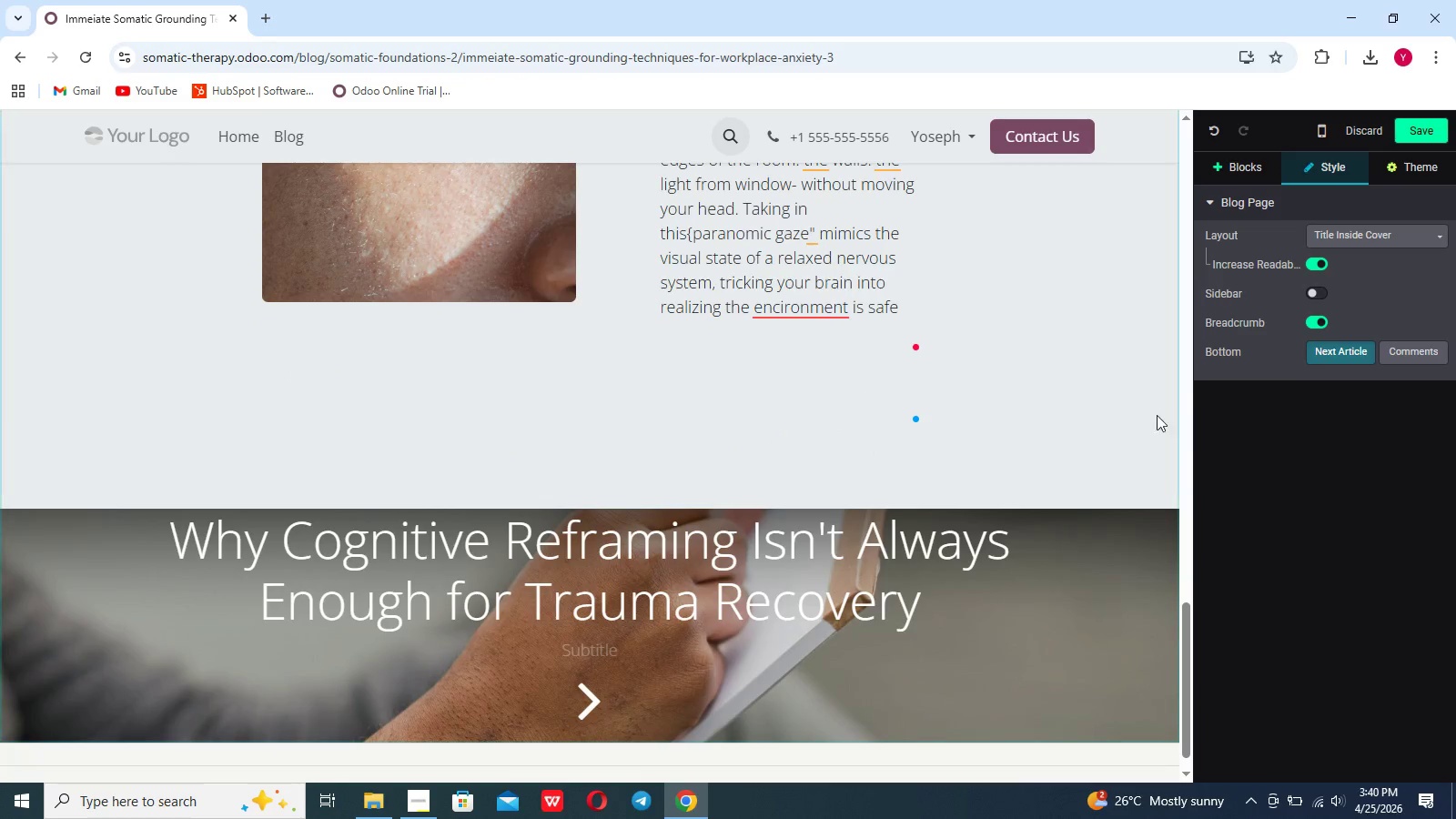 
left_click([1247, 170])
 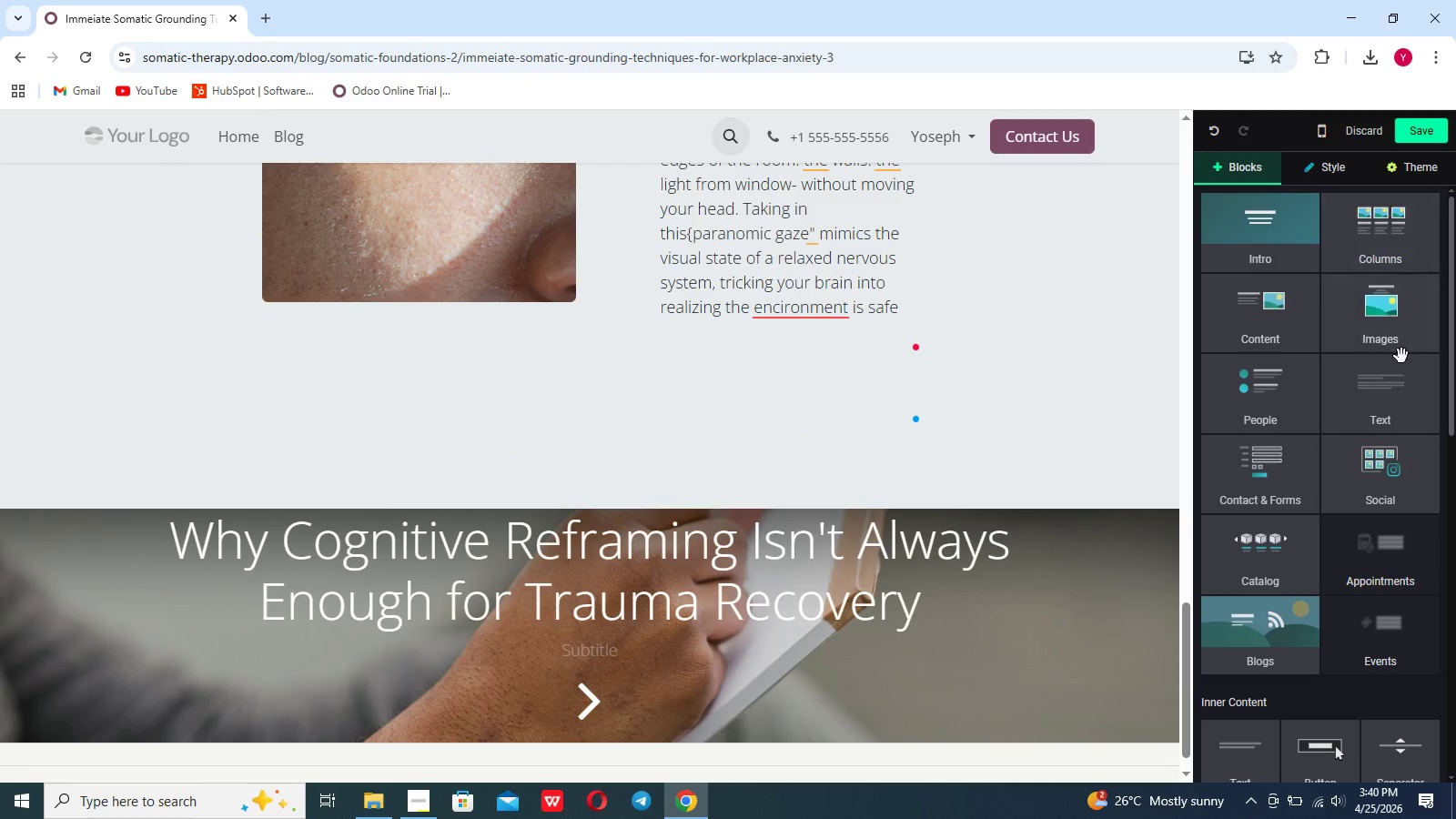 
left_click([1401, 356])
 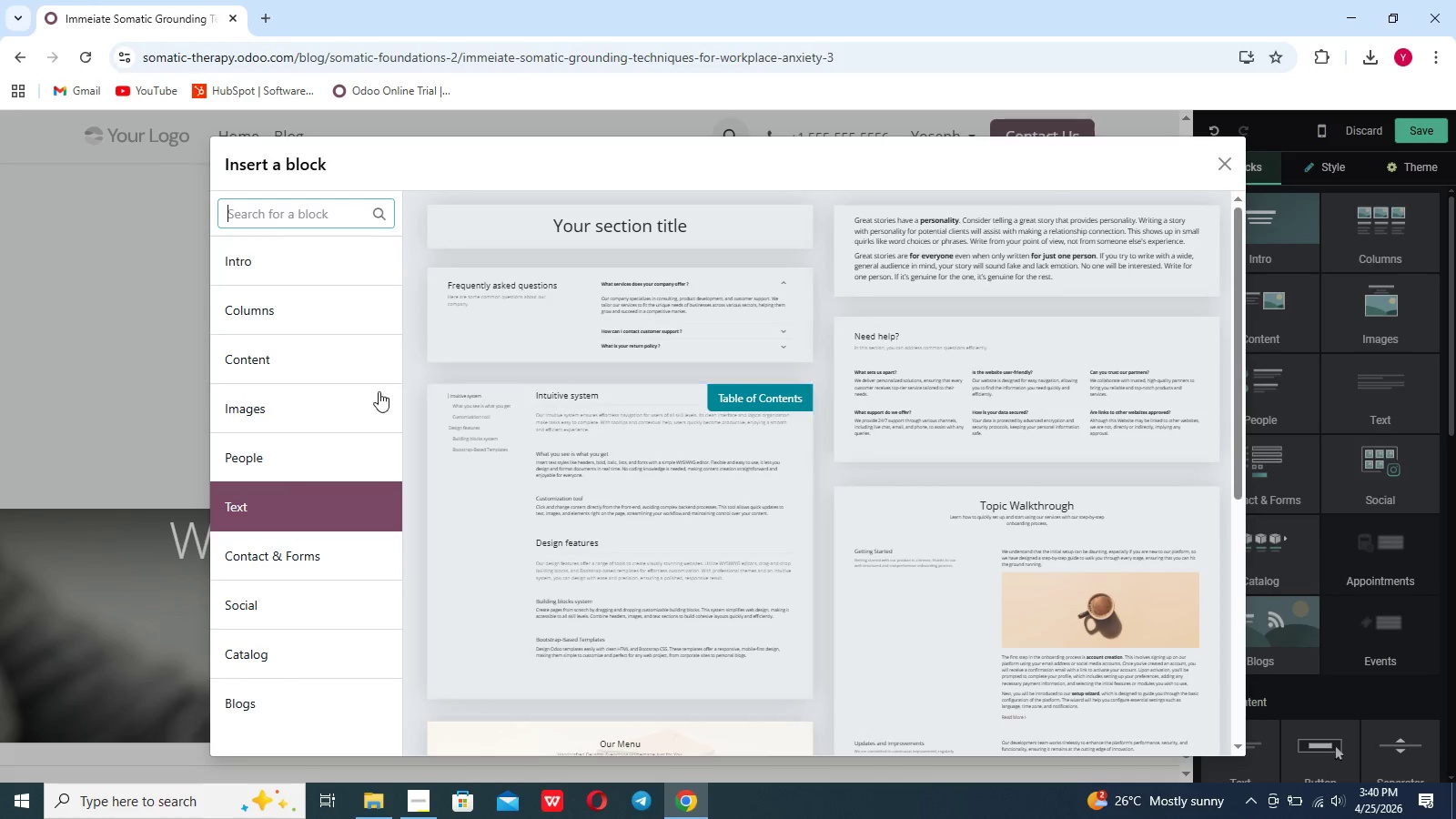 
left_click([325, 363])
 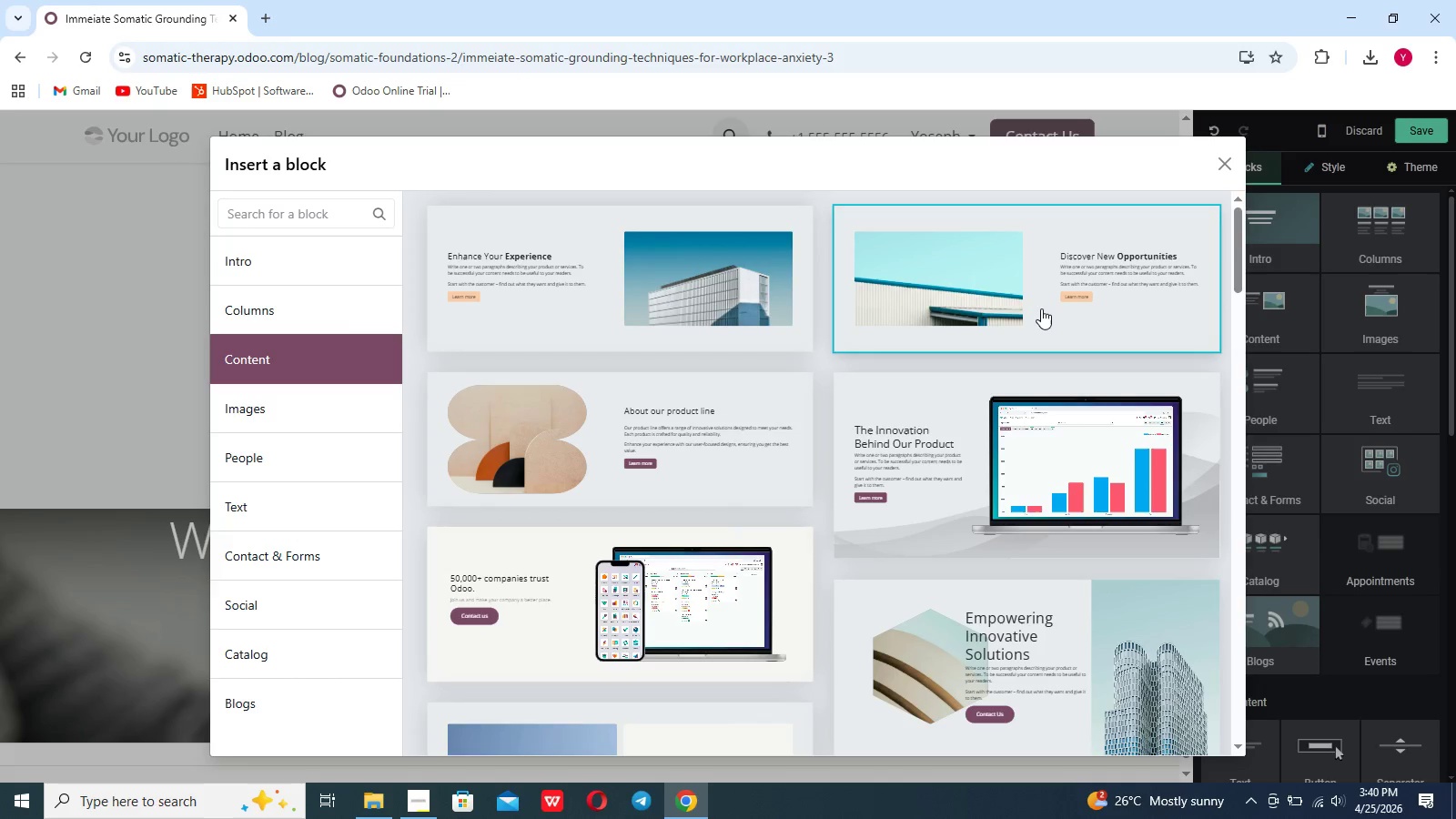 
left_click([1041, 308])
 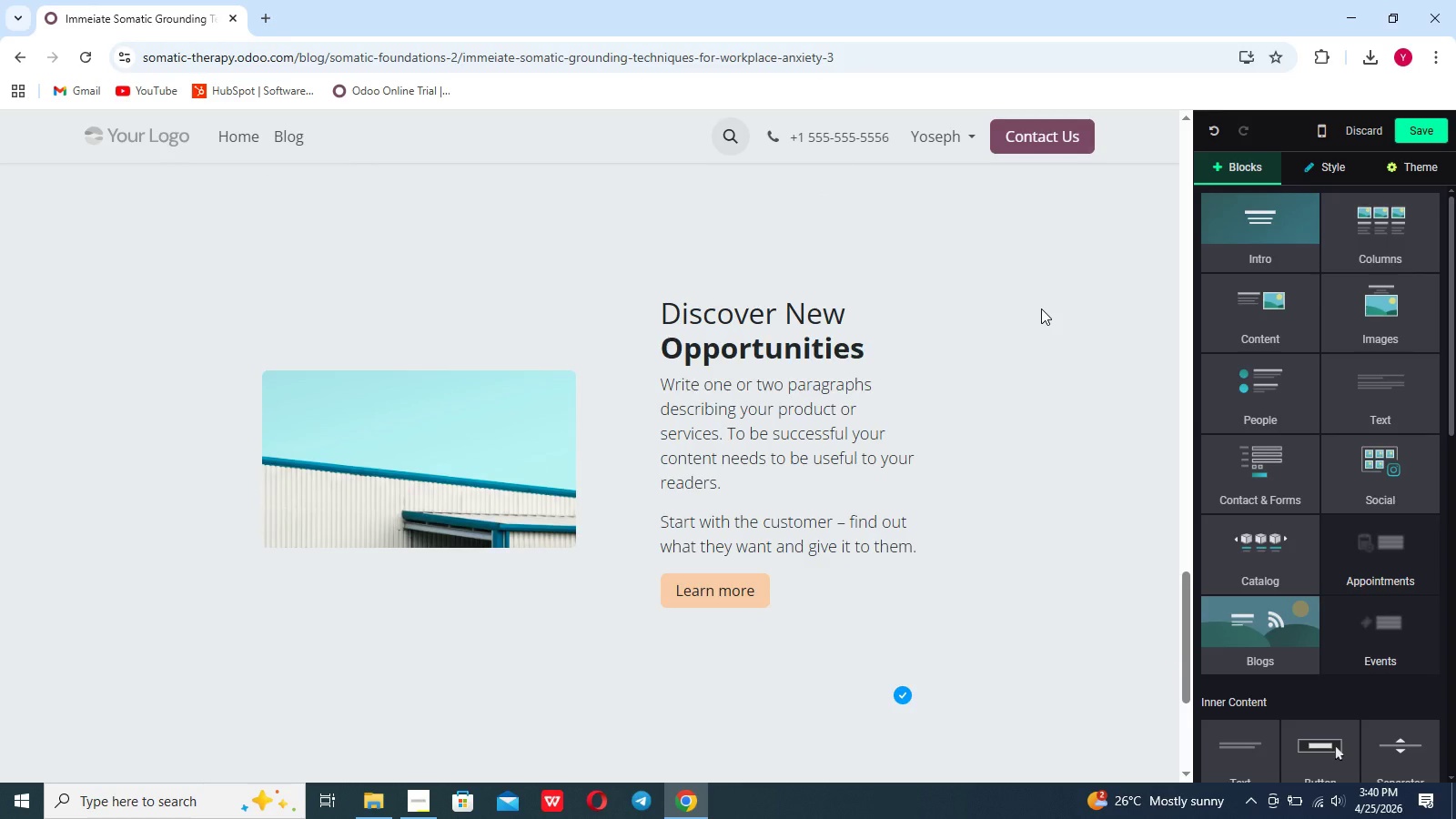 
wait(17.72)
 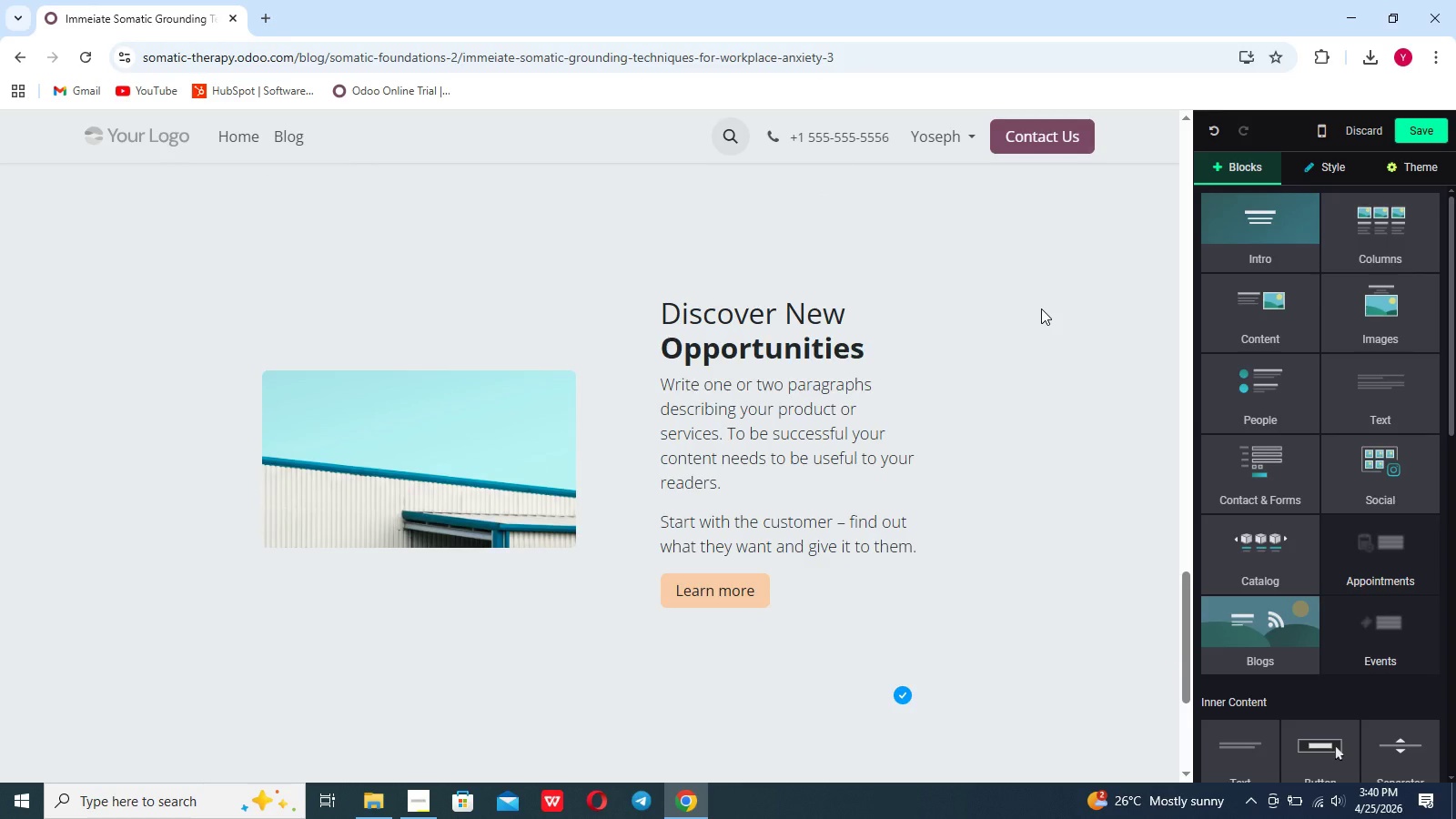 
left_click_drag(start_coordinate=[793, 598], to_coordinate=[677, 317])
 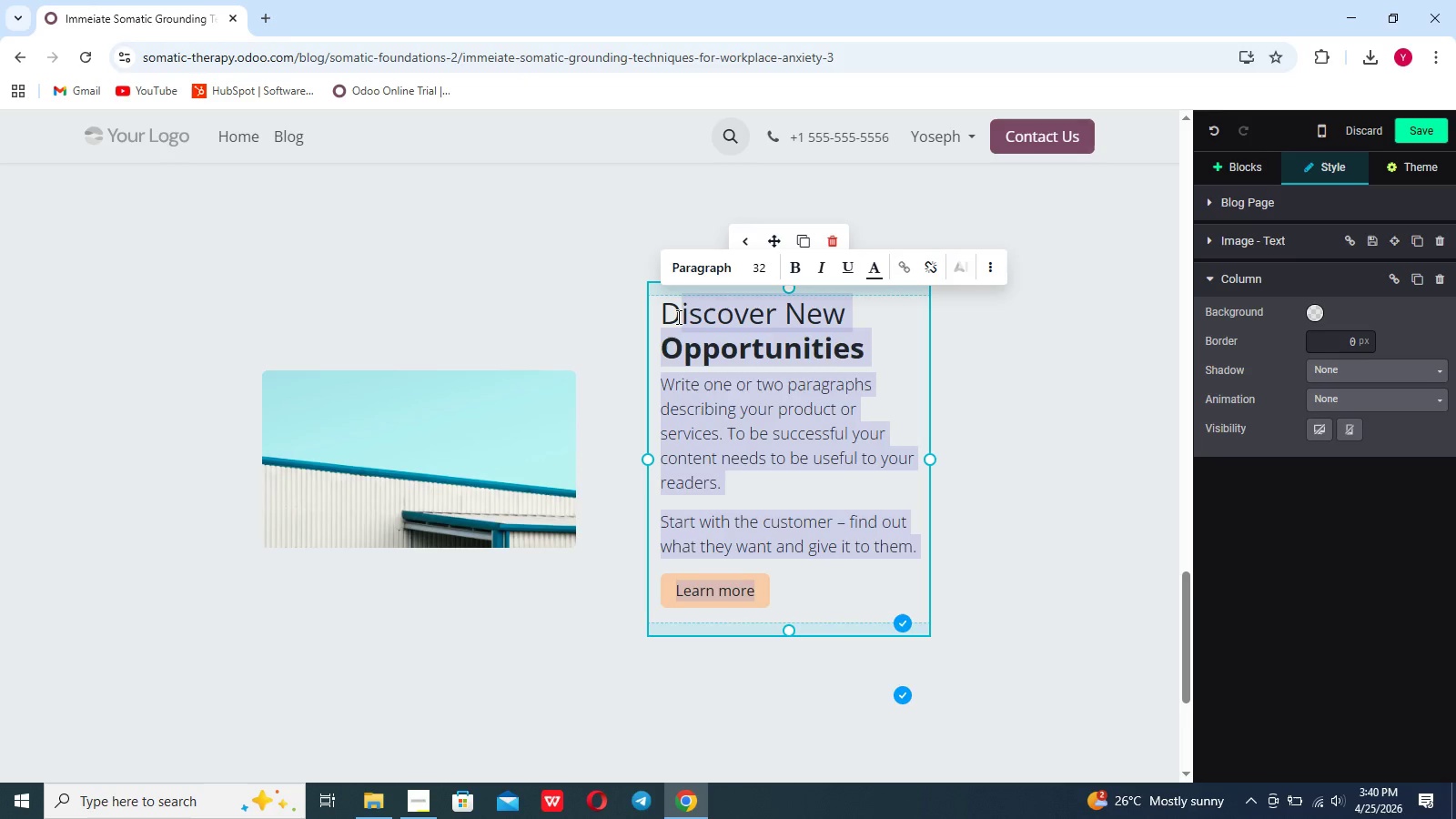 
key(Backspace)
key(Backspace)
type(R)
key(Backspace)
type(The s)
key(Backspace)
type(isometric oa)
key(Backspace)
key(Backspace)
type(aplm press)
 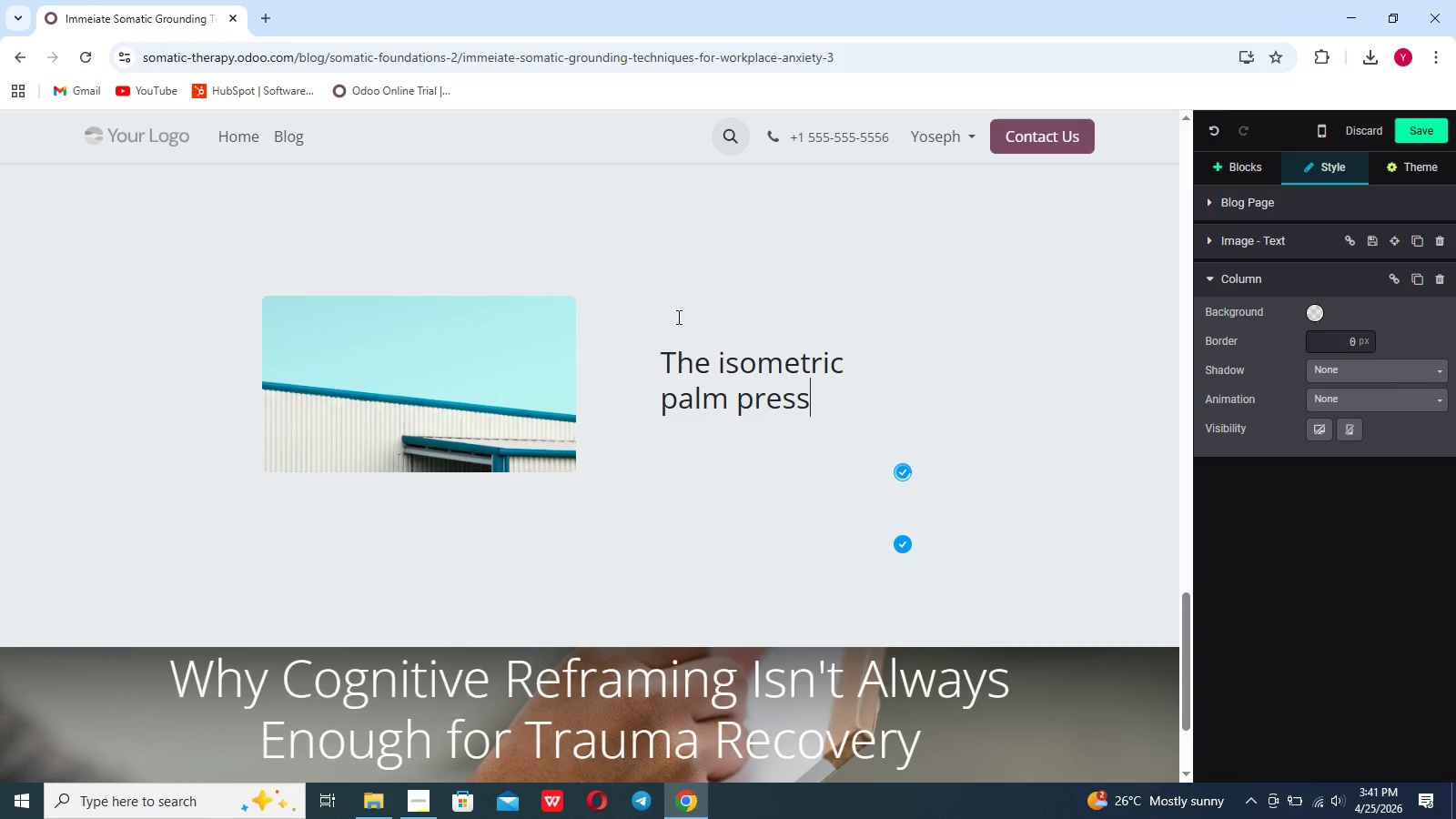 
left_click([507, 374])
 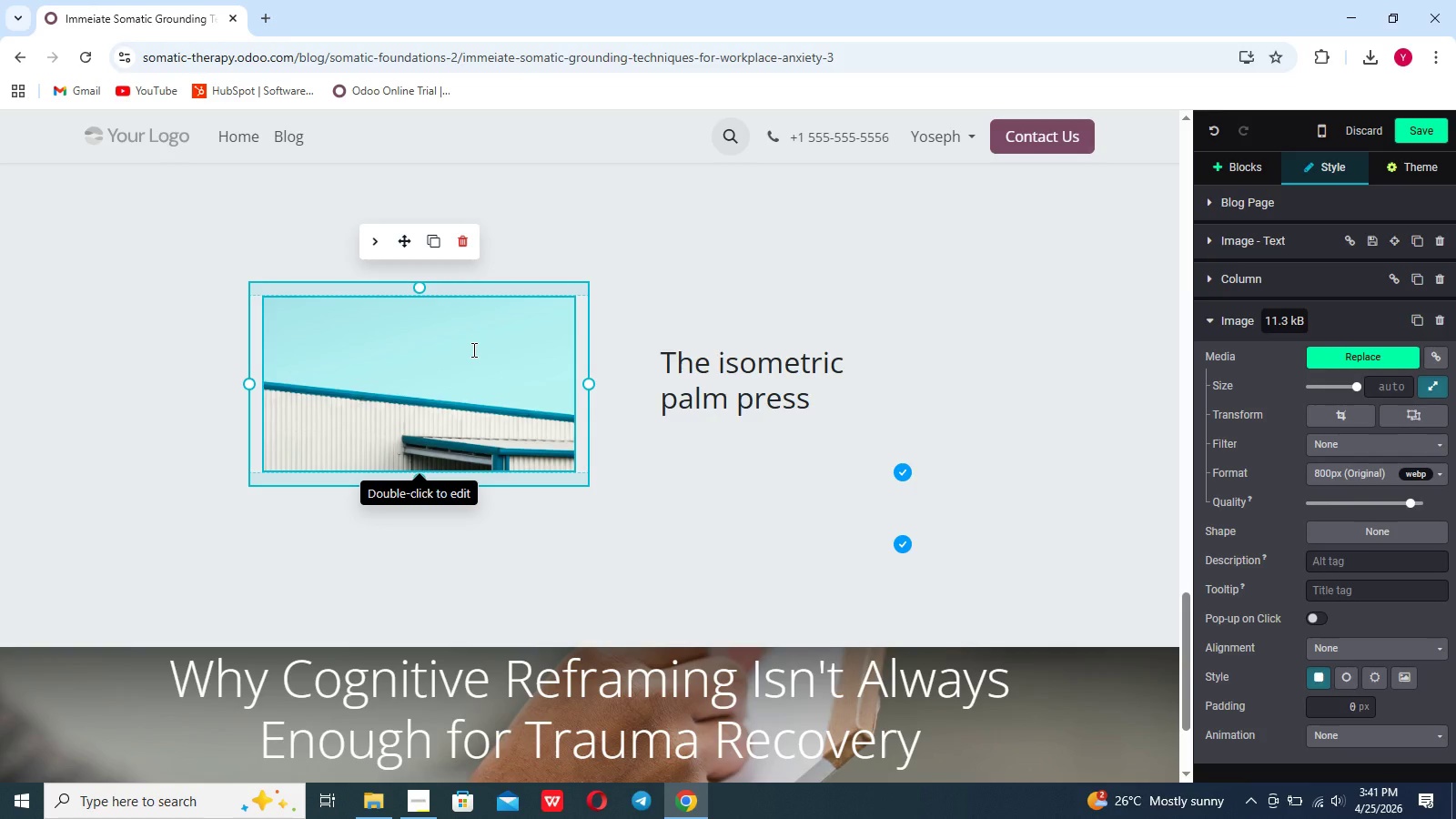 
double_click([472, 349])
 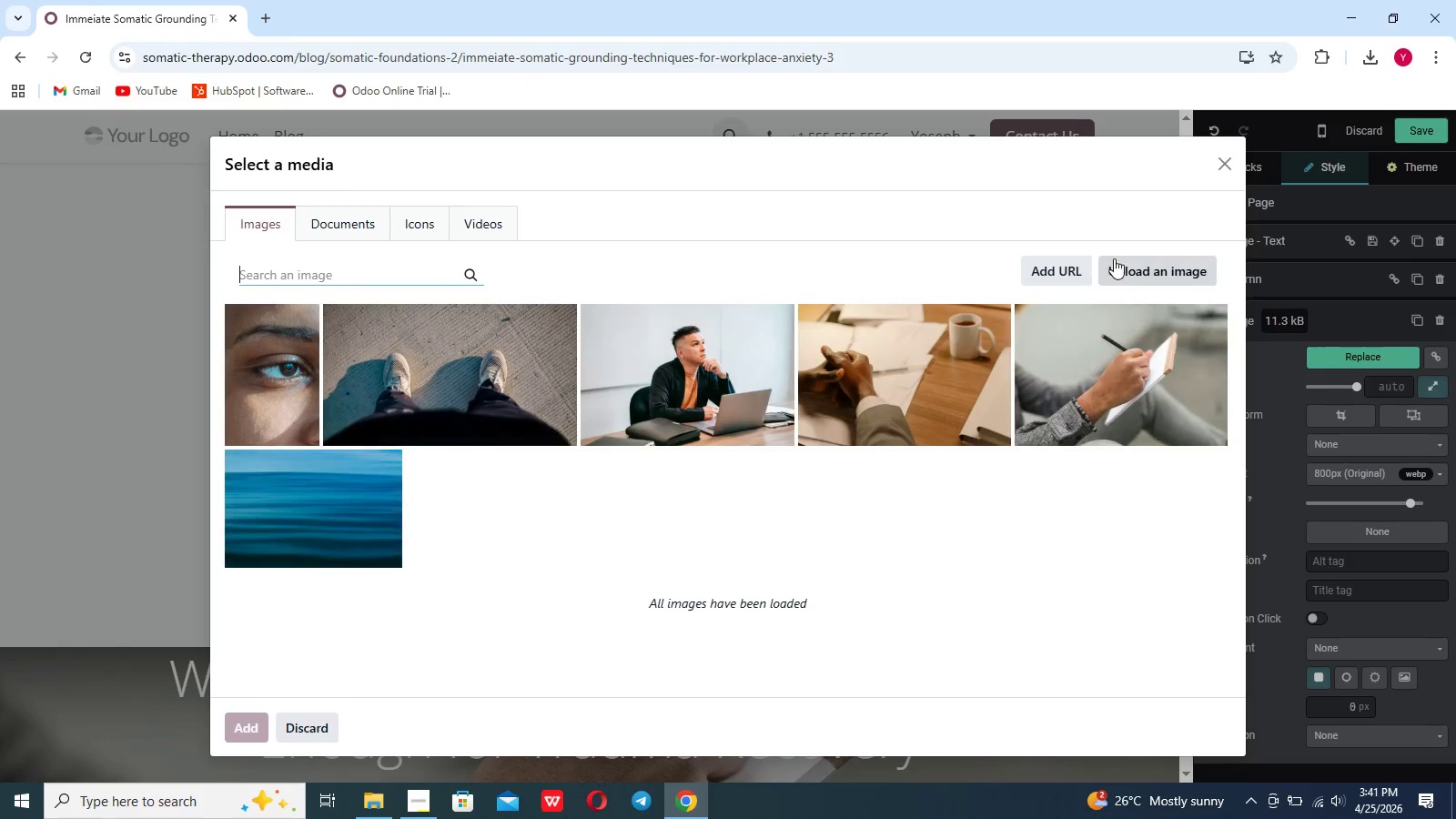 
left_click([1125, 259])
 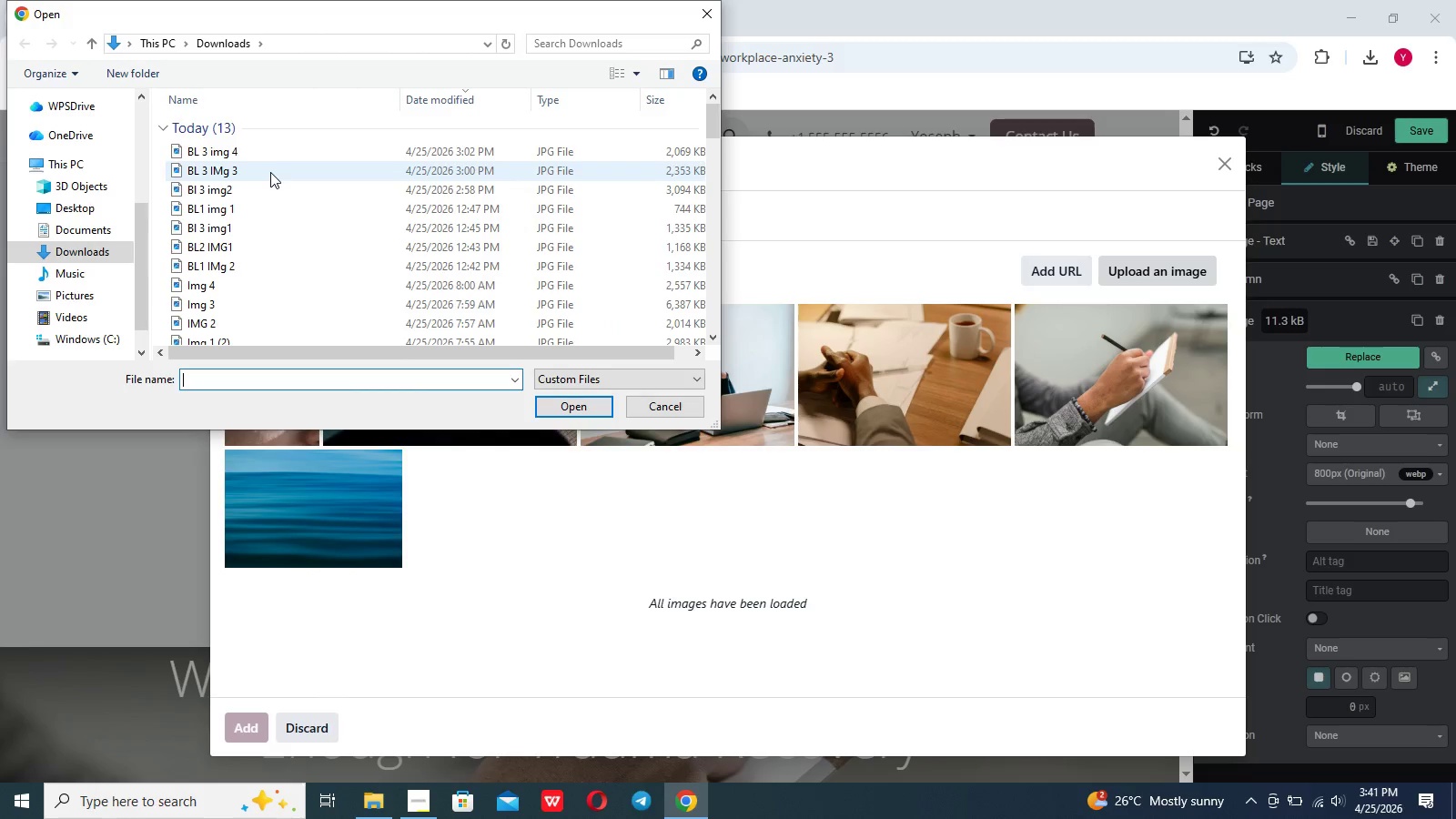 
left_click([273, 157])
 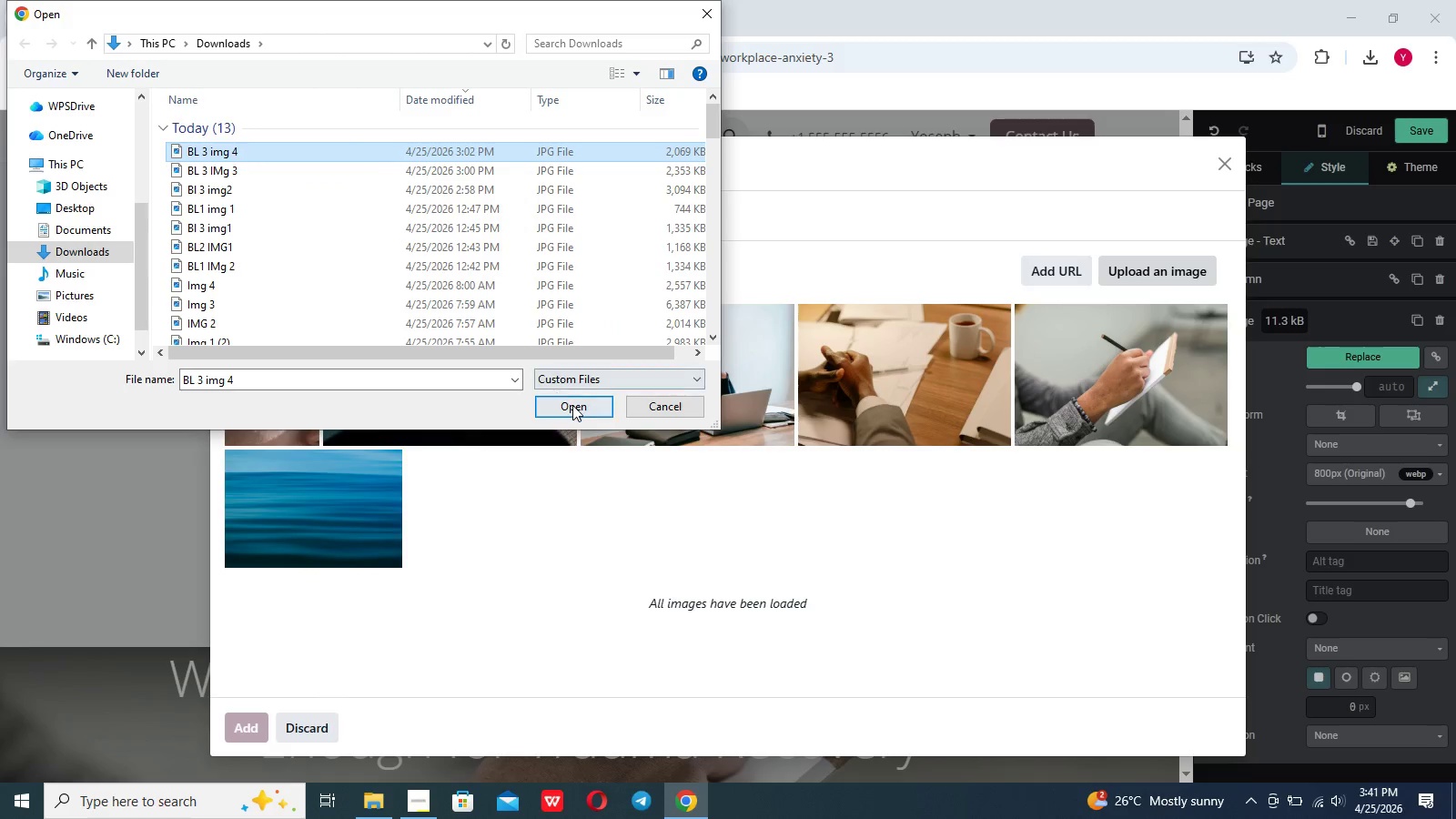 
left_click([572, 405])
 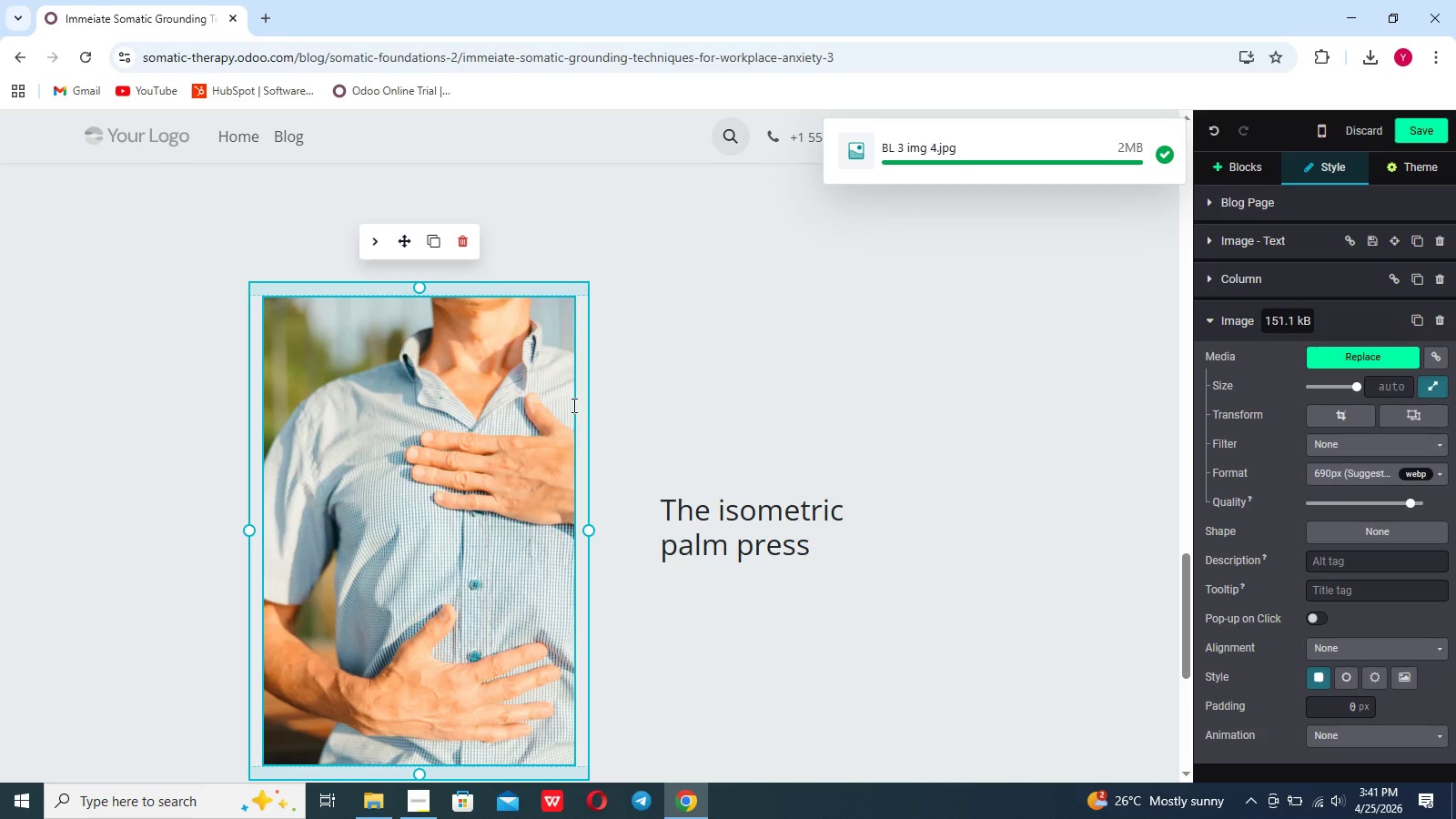 
wait(6.34)
 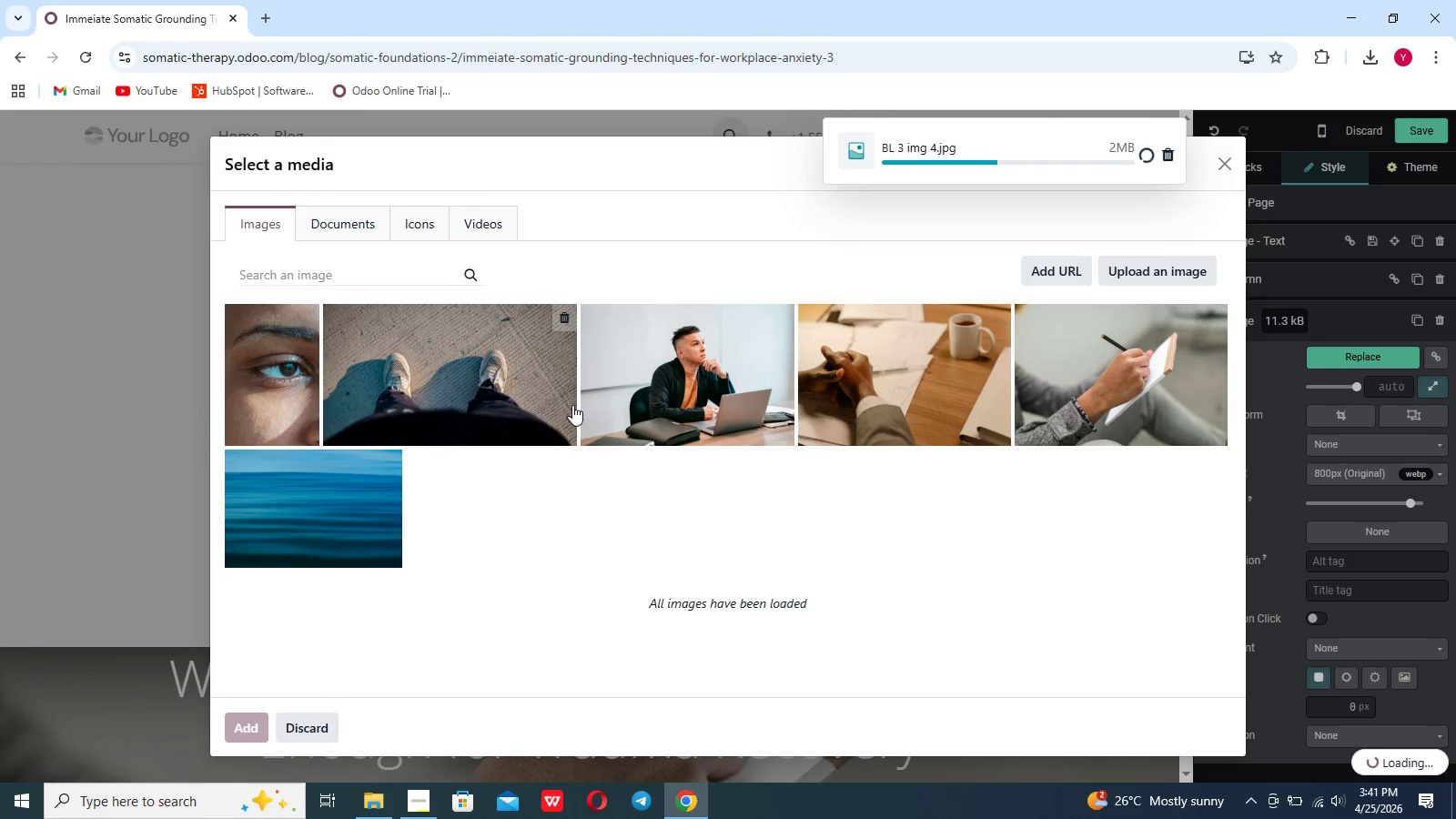 
left_click([816, 544])
 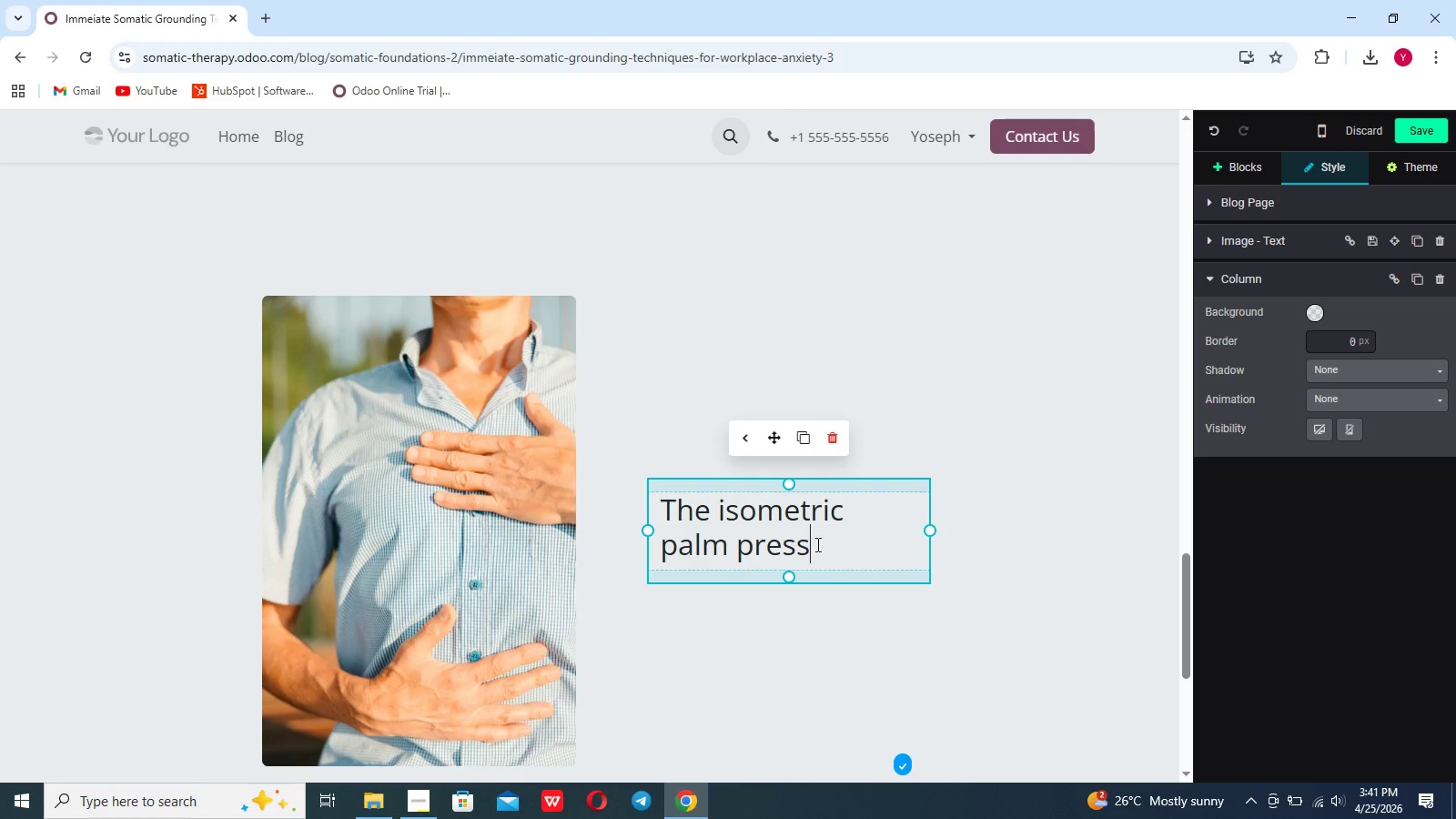 
key(Enter)
 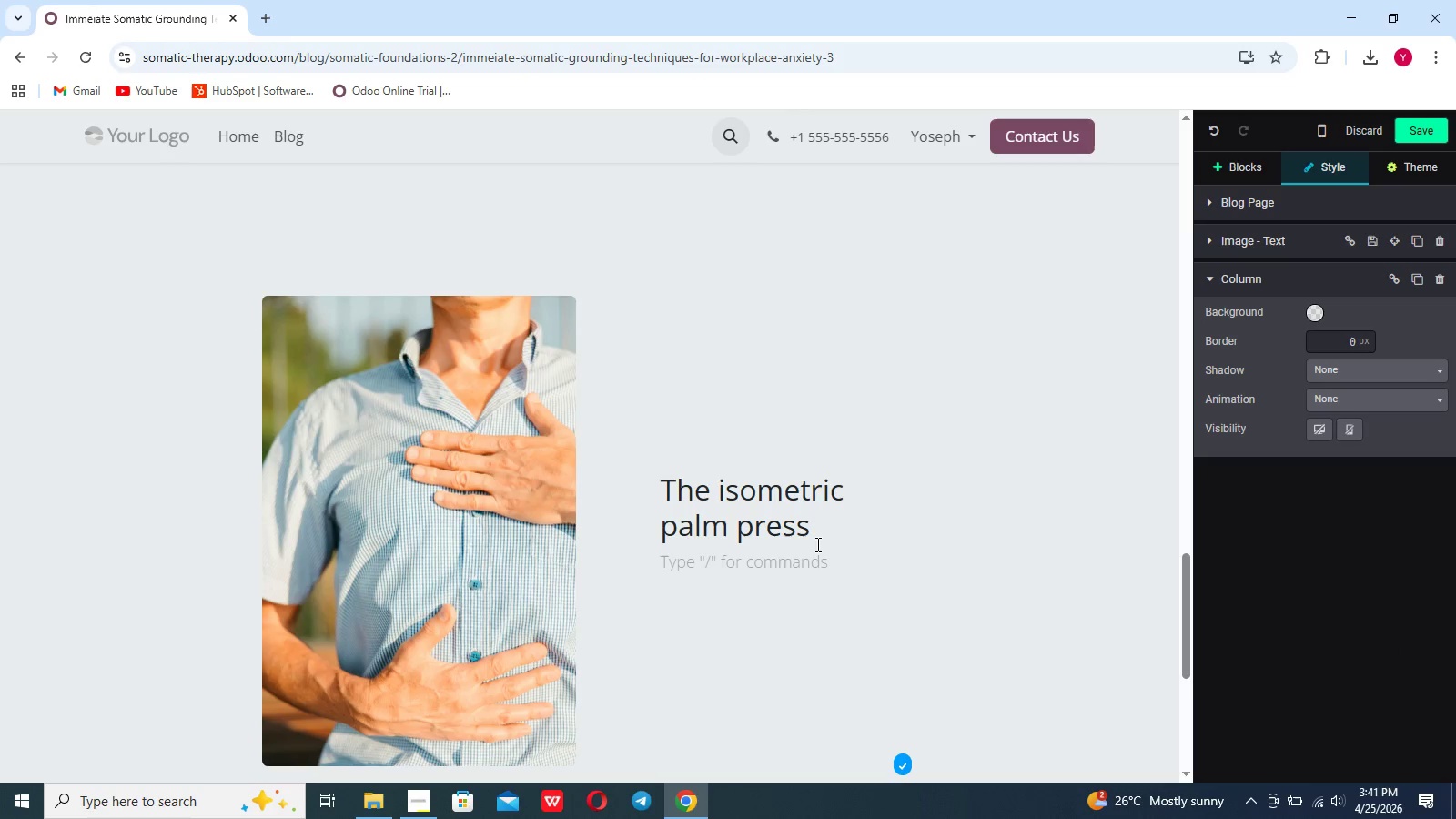 
key(Unknown)
 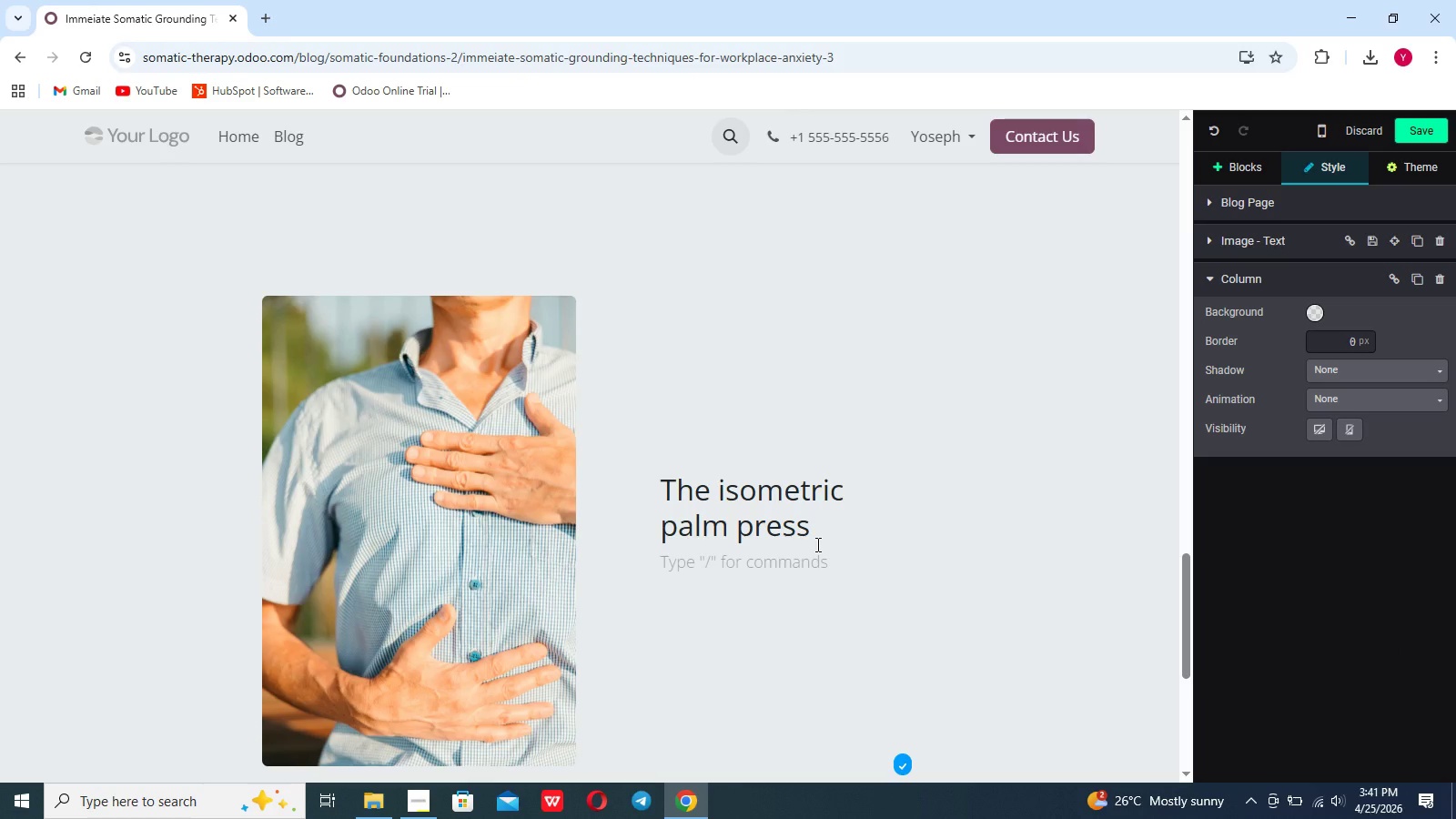 
key(Shift+A)
 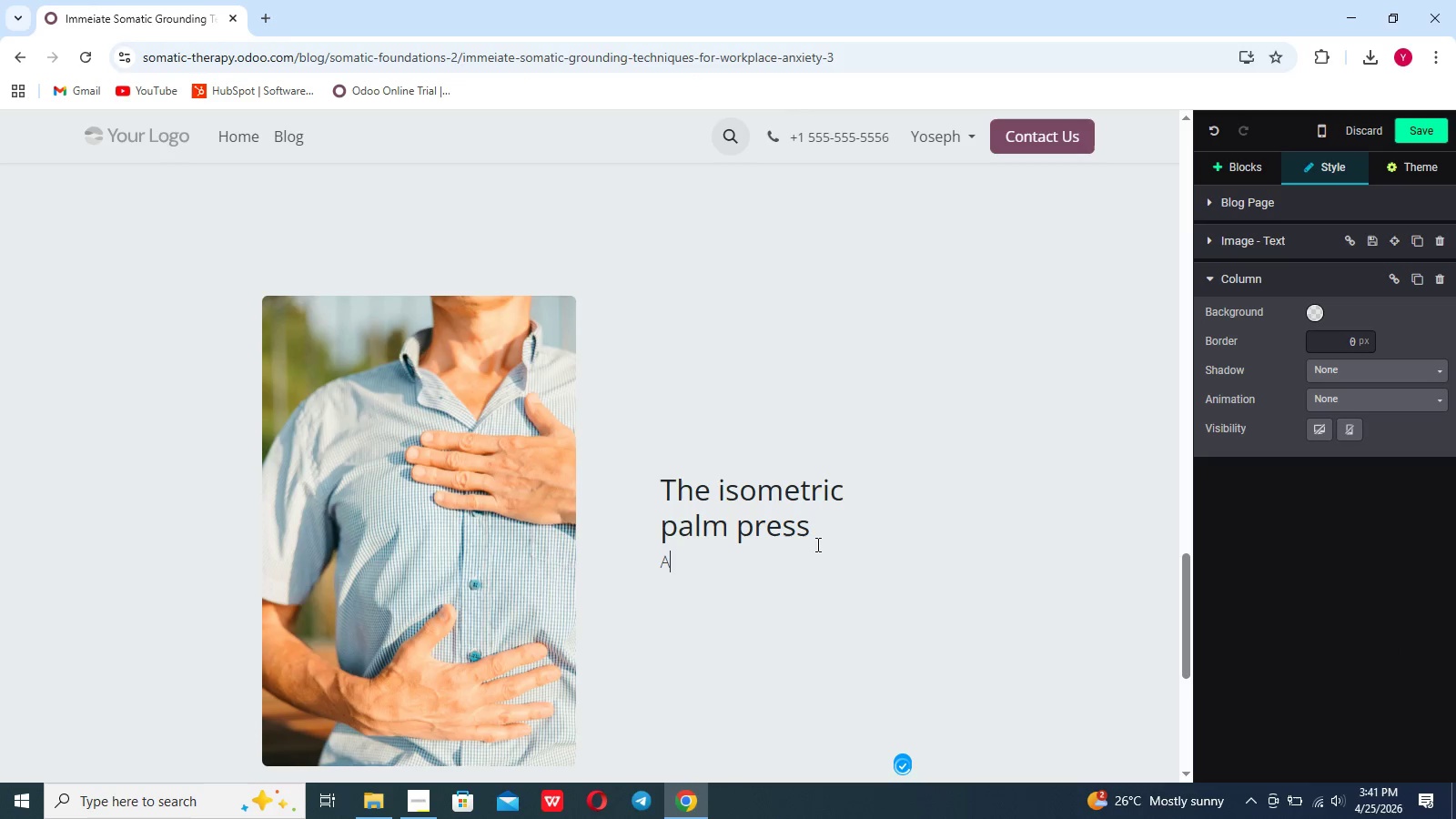 
key(Backspace)
 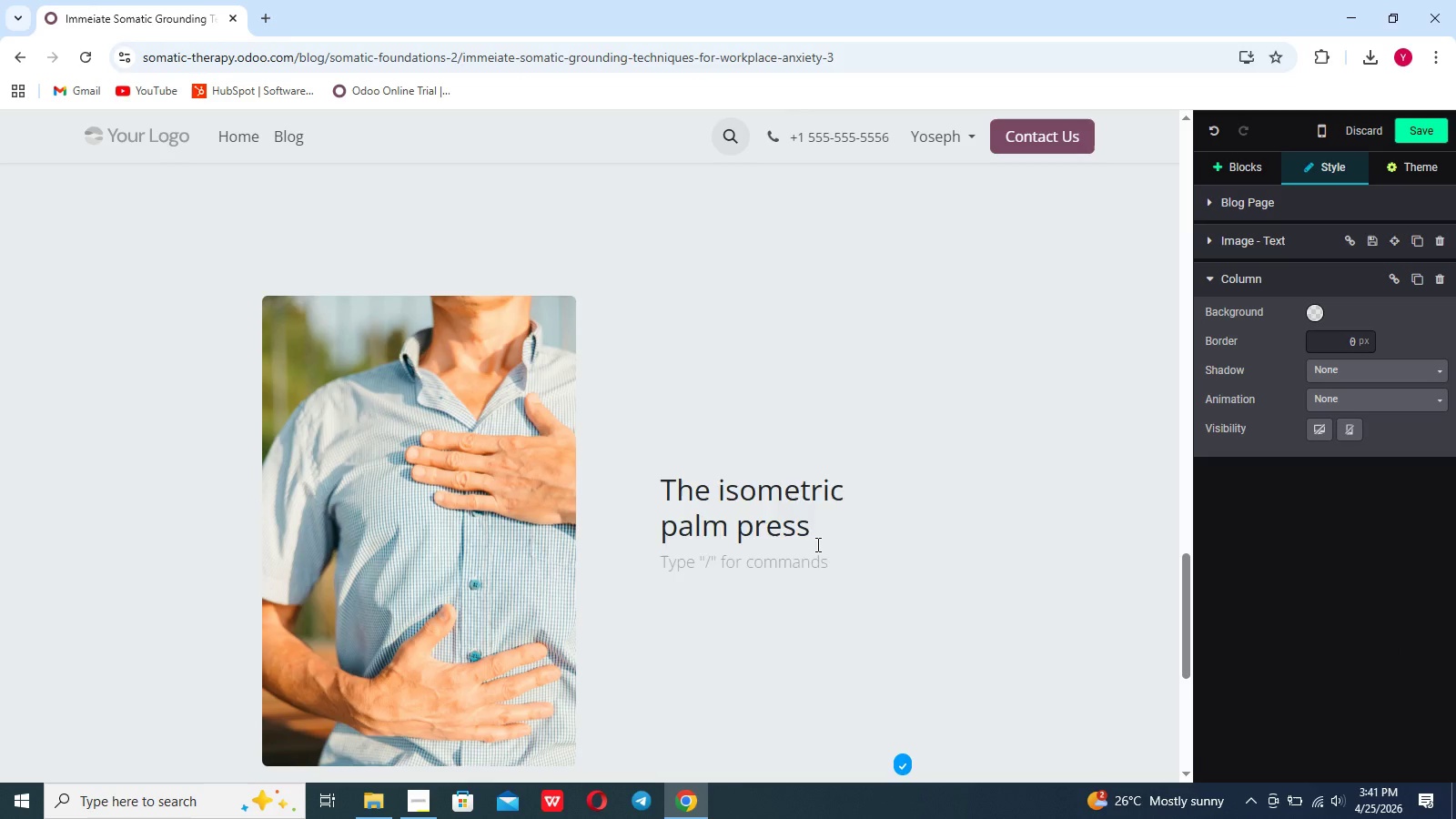 
key(Enter)
 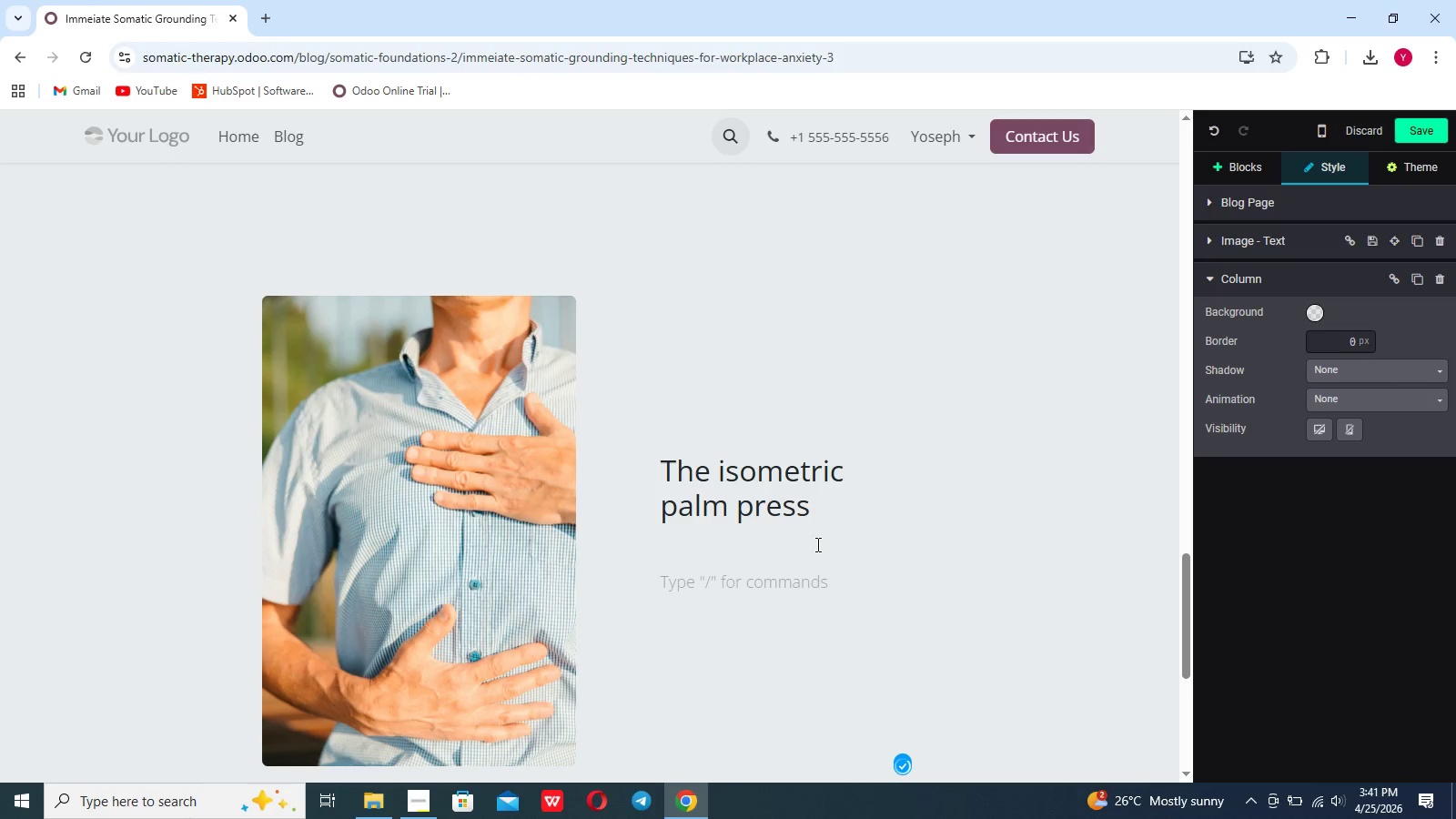 
key(Backspace)
type(Anxiety floods the bdy )
key(Backspace)
key(Backspace)
key(Backspace)
type(od with adrenaline mean for physical action (fight or flight))
 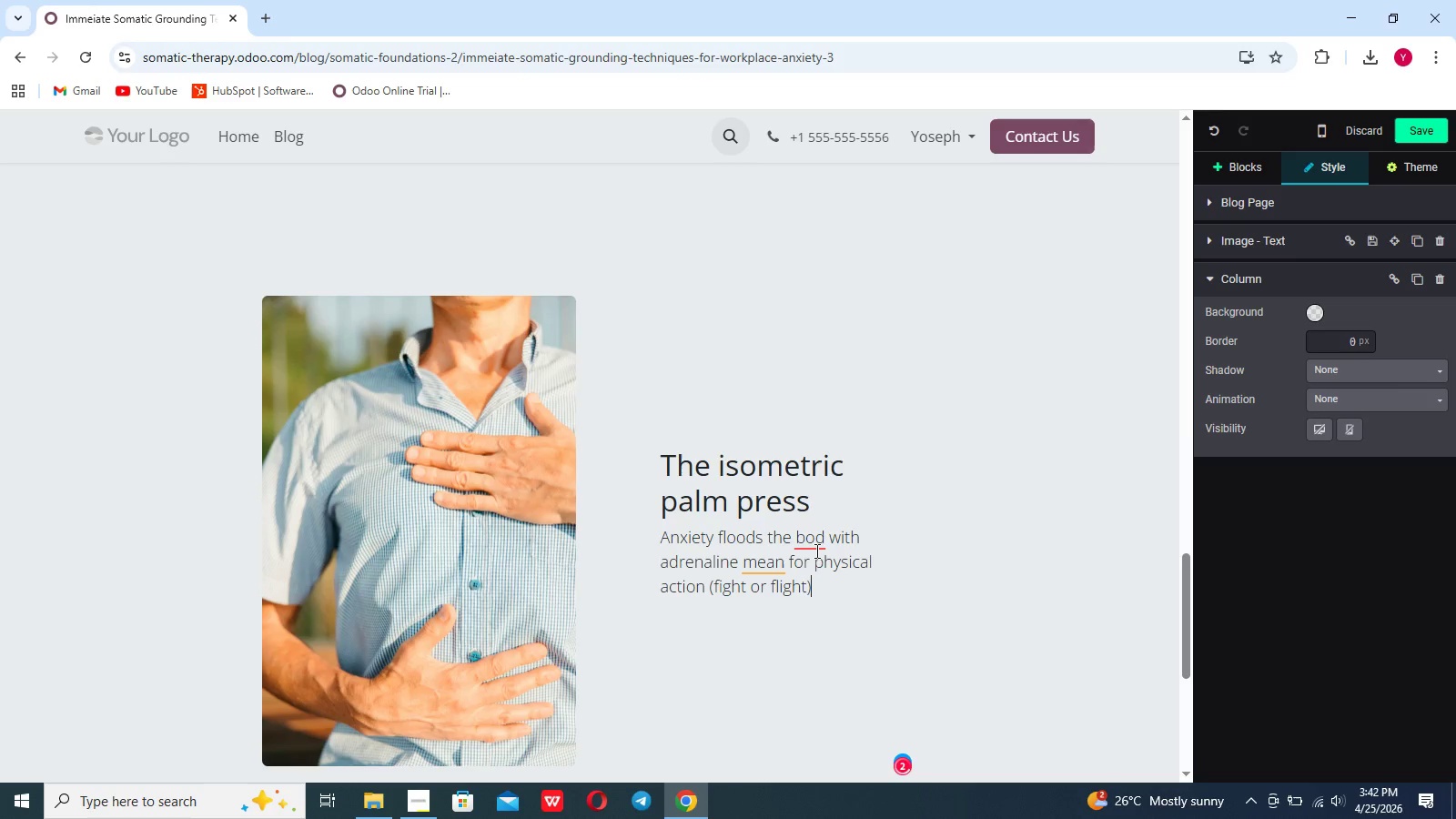 
wait(11.31)
 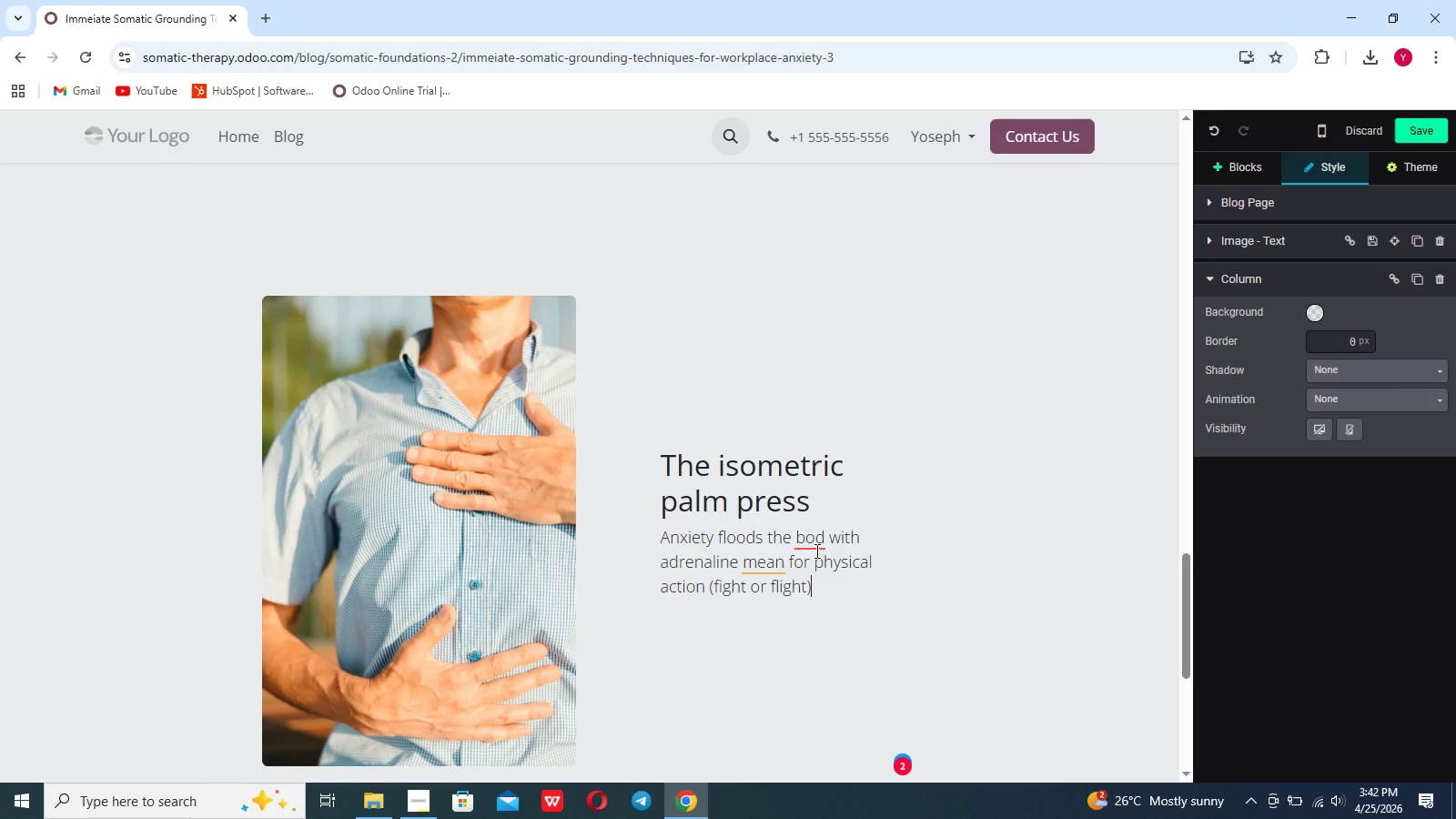 
left_click([783, 563])
 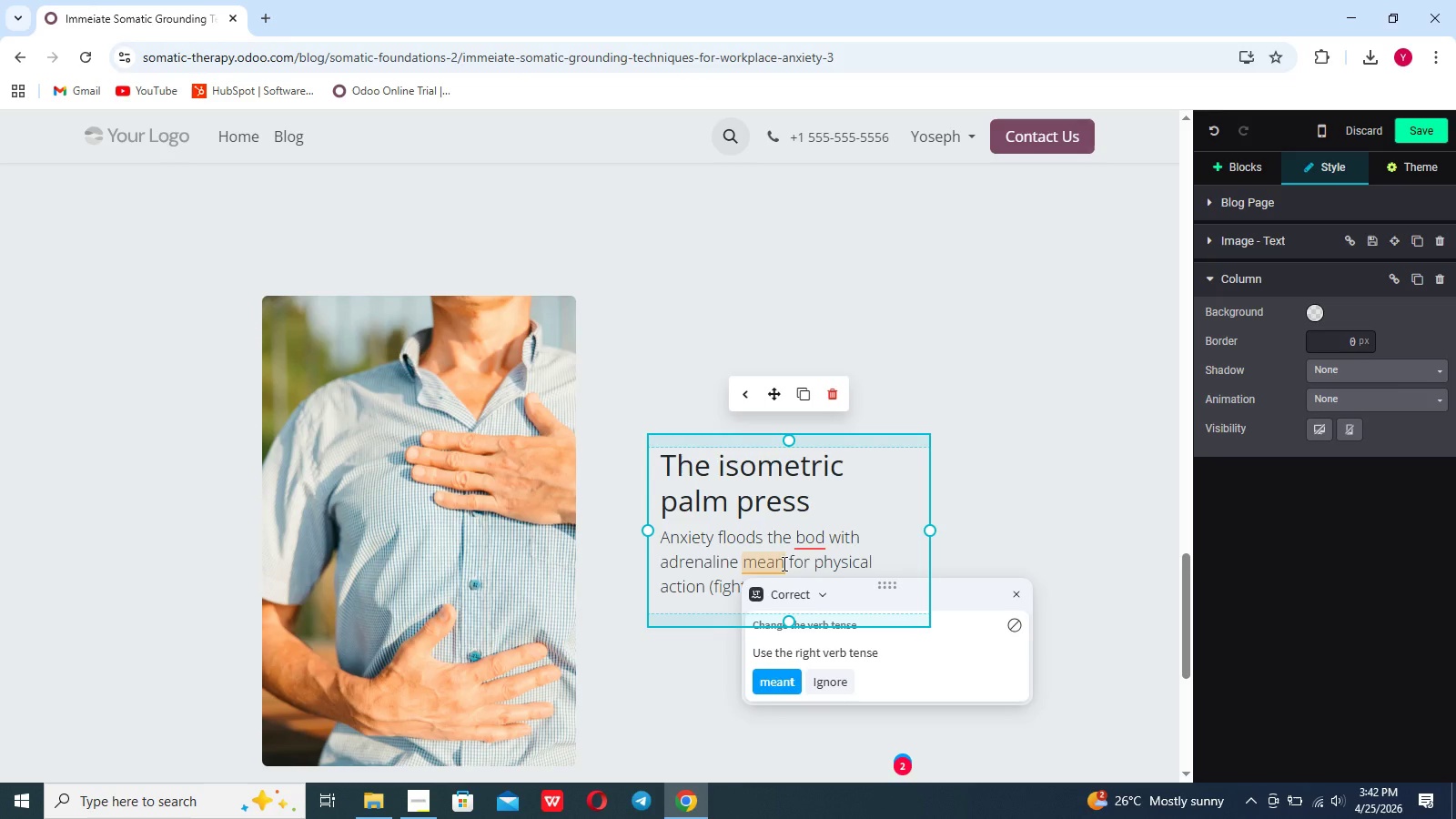 
key(T)
 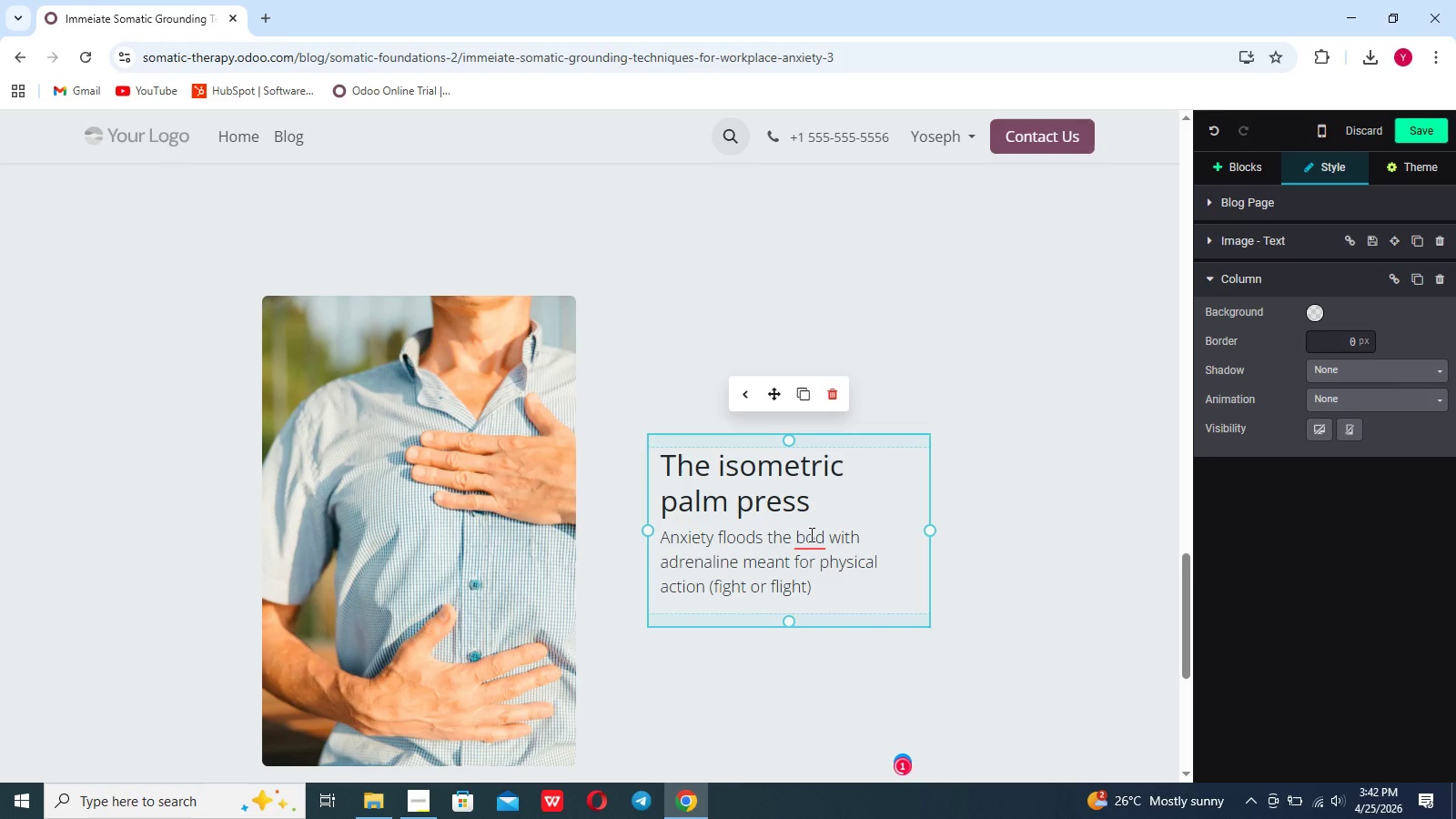 
left_click([810, 534])
 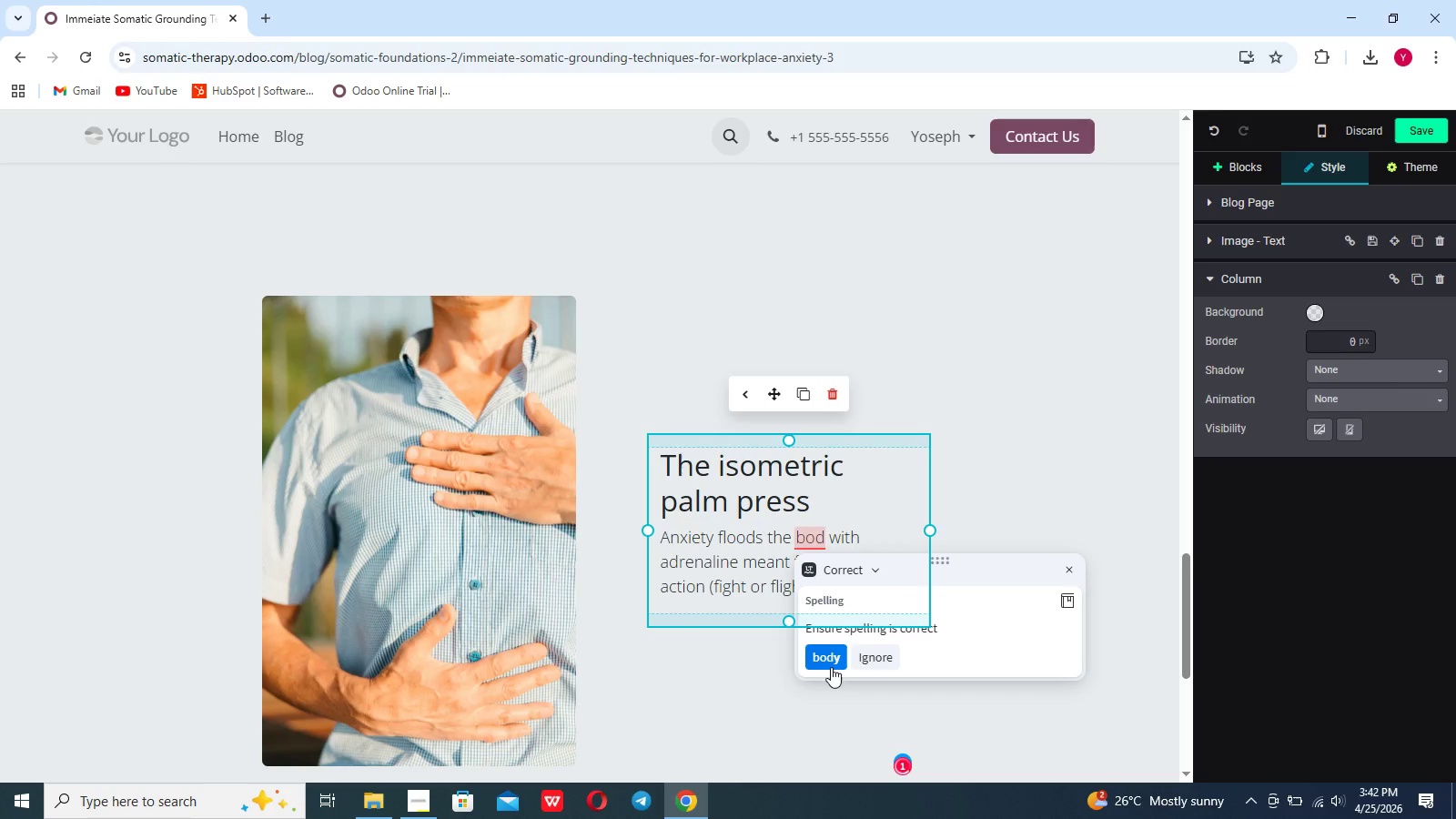 
left_click([831, 667])
 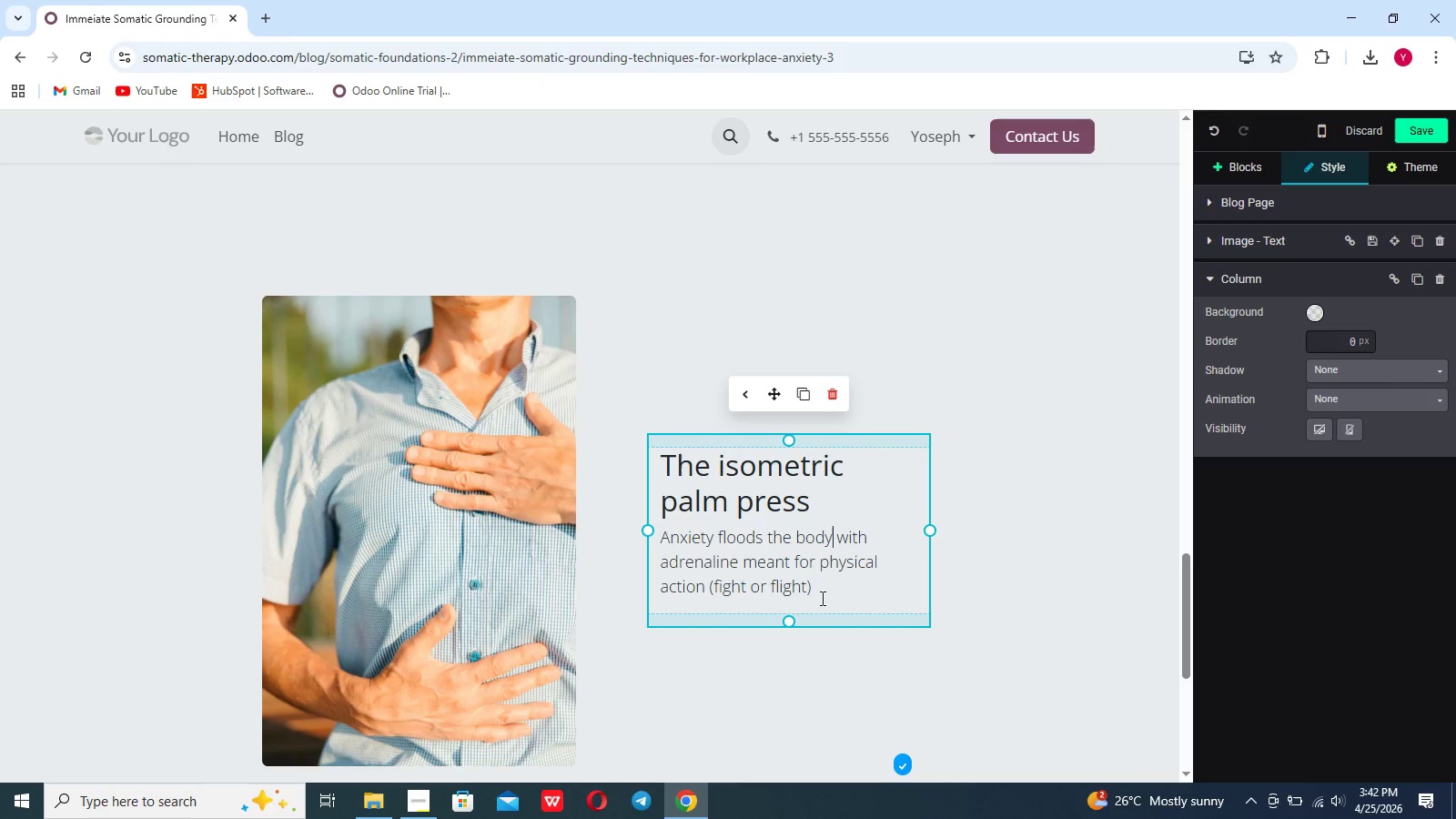 
left_click([821, 598])
 